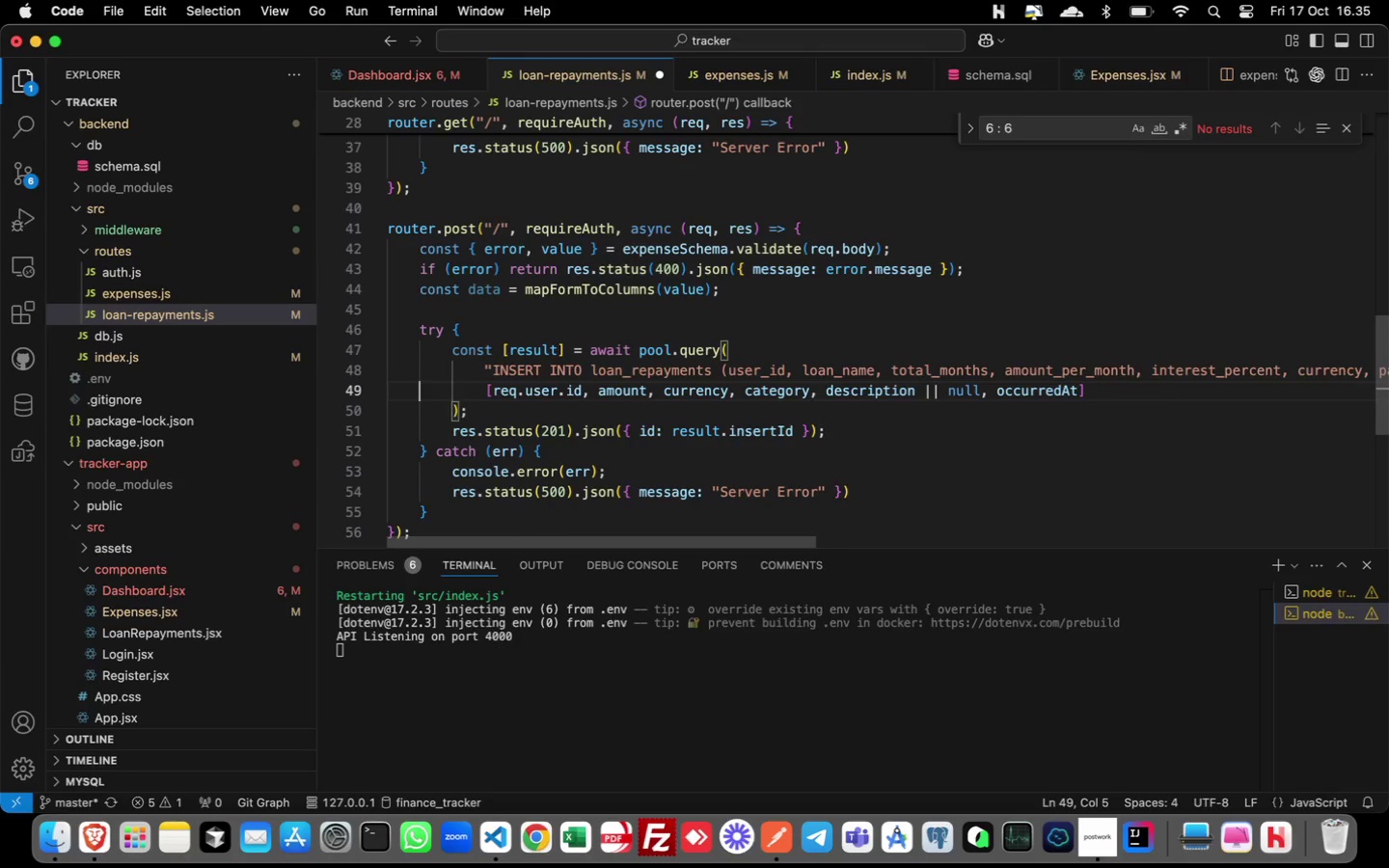 
hold_key(key=ArrowRight, duration=1.11)
 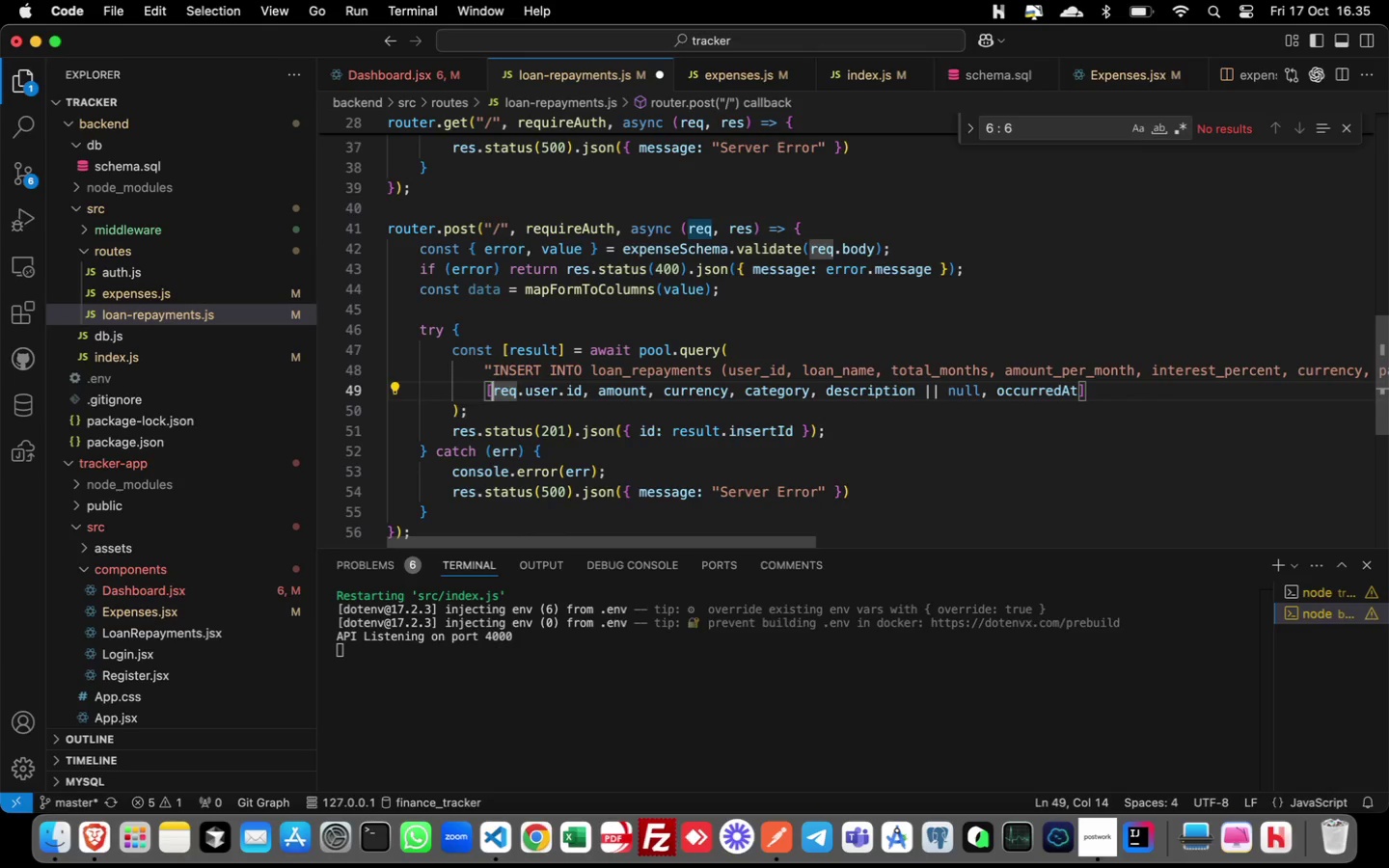 
key(ArrowRight)
 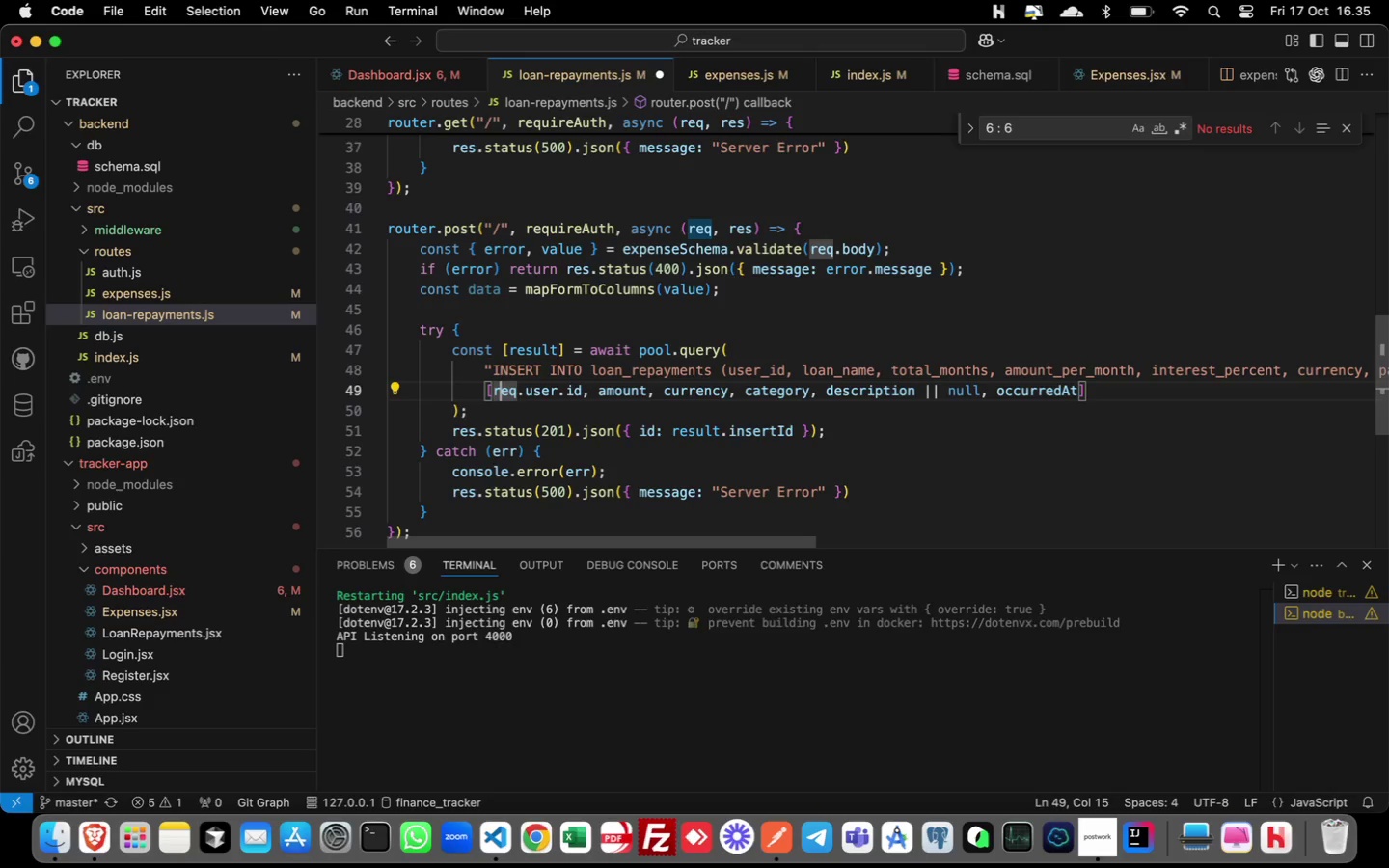 
key(ArrowRight)
 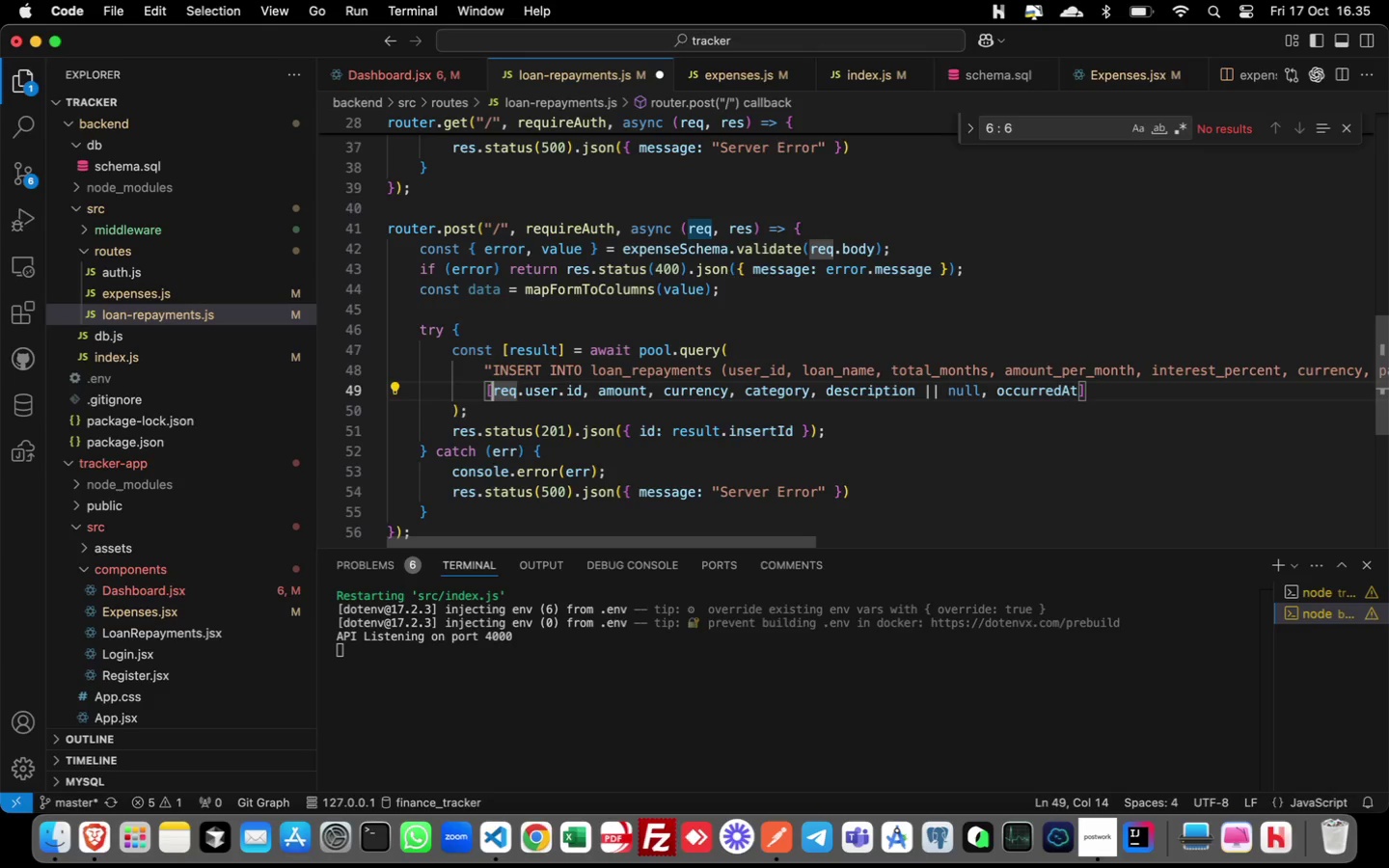 
key(ArrowLeft)
 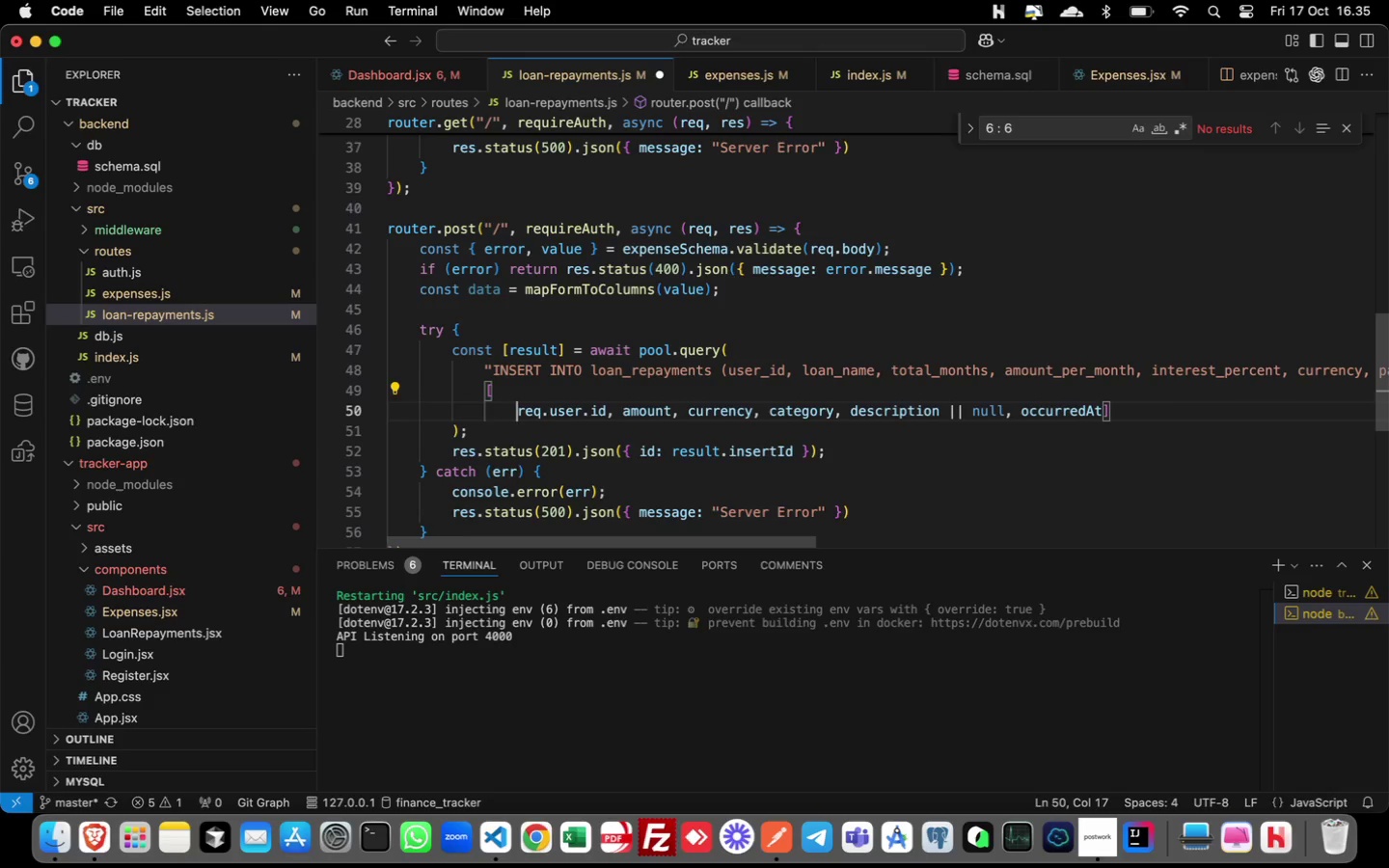 
key(Enter)
 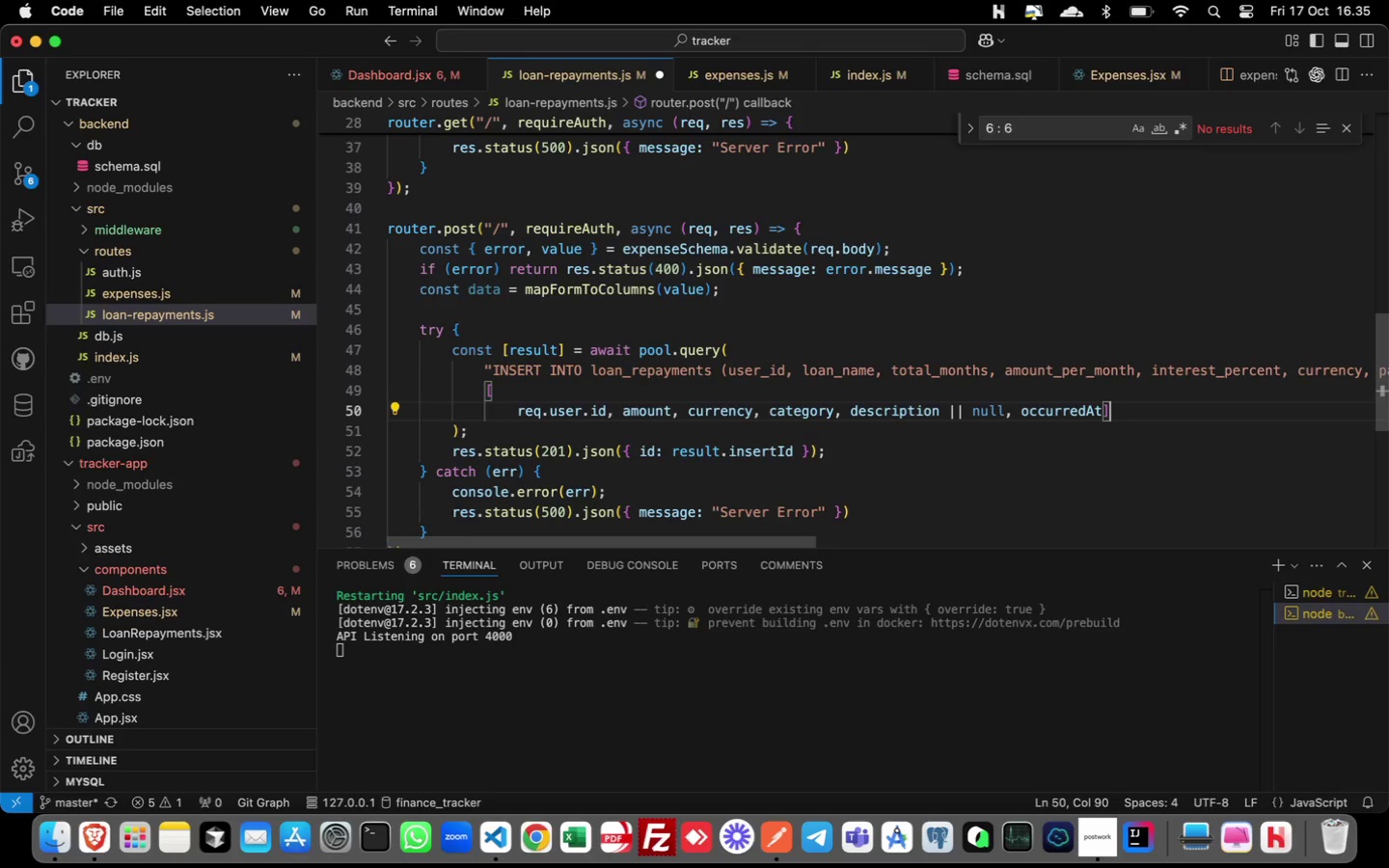 
key(Meta+ArrowRight)
 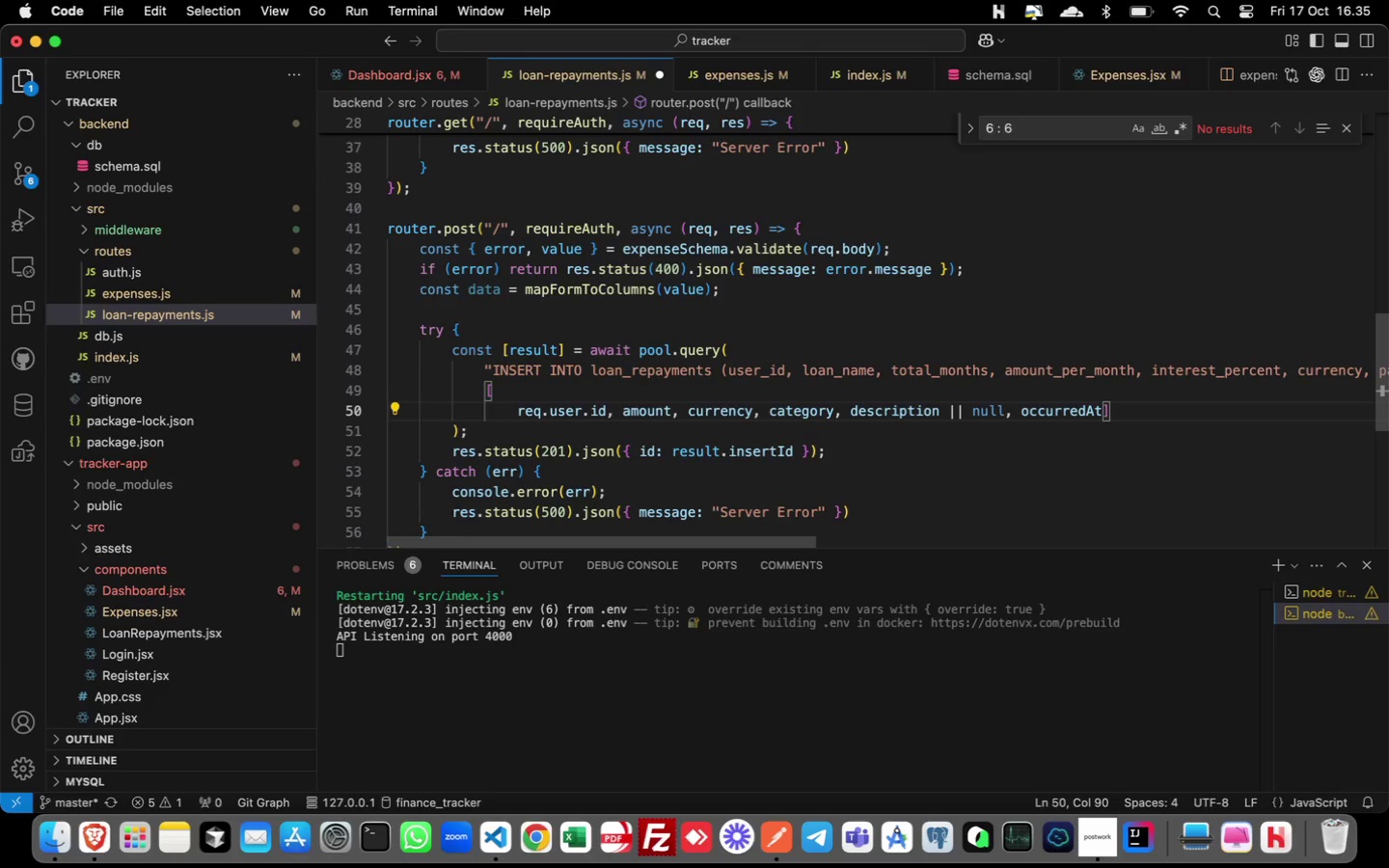 
key(ArrowRight)
 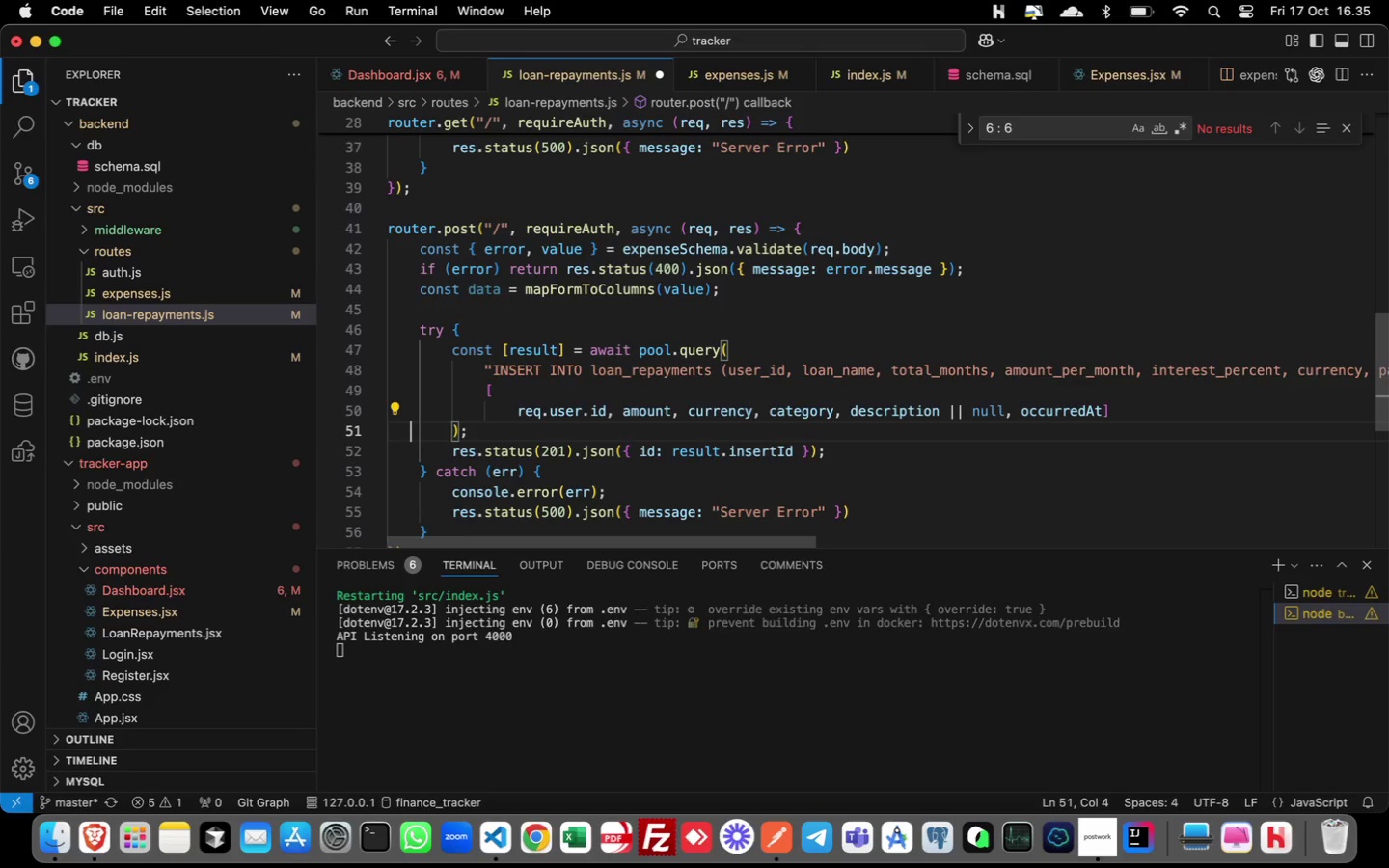 
key(ArrowRight)
 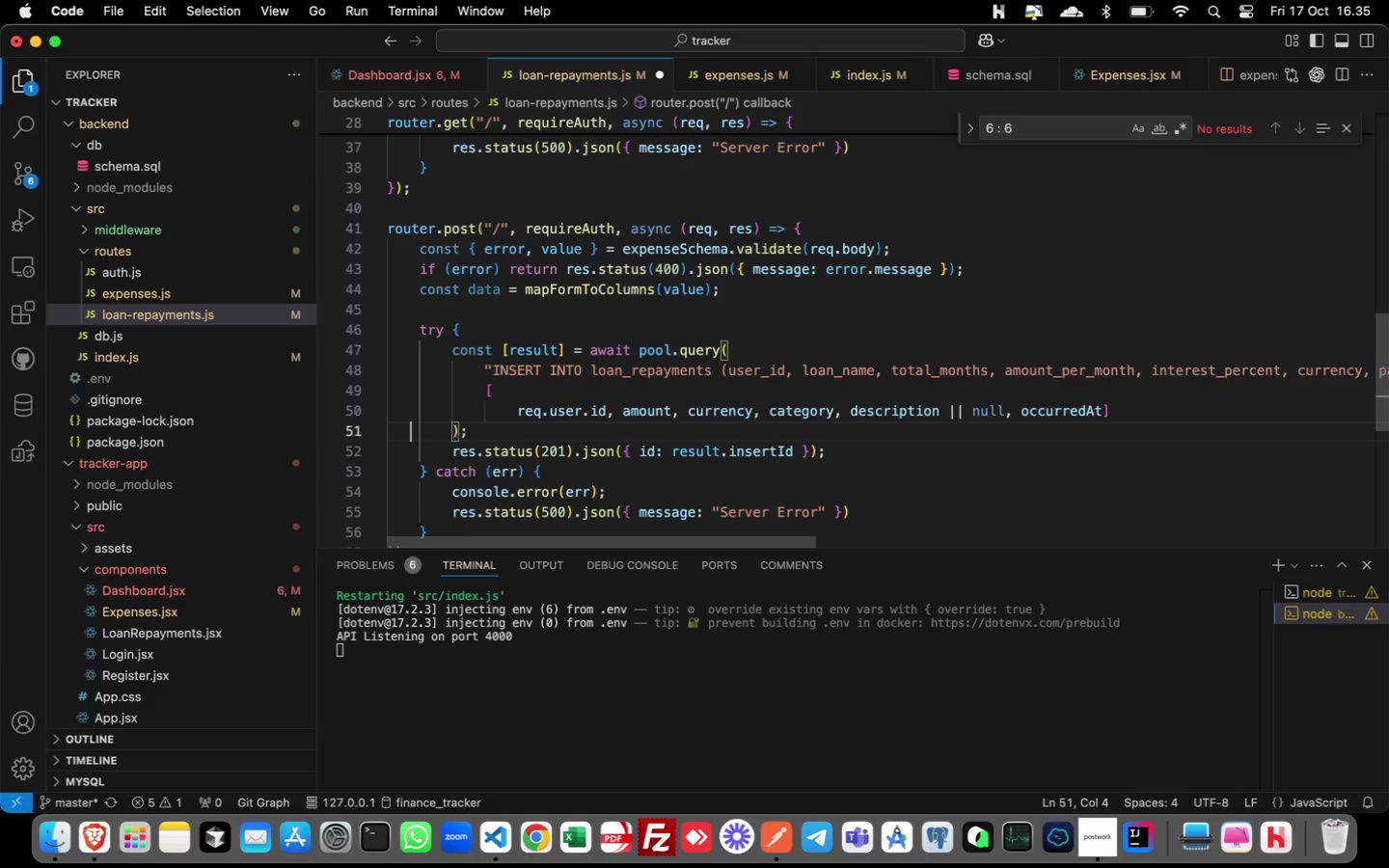 
key(ArrowRight)
 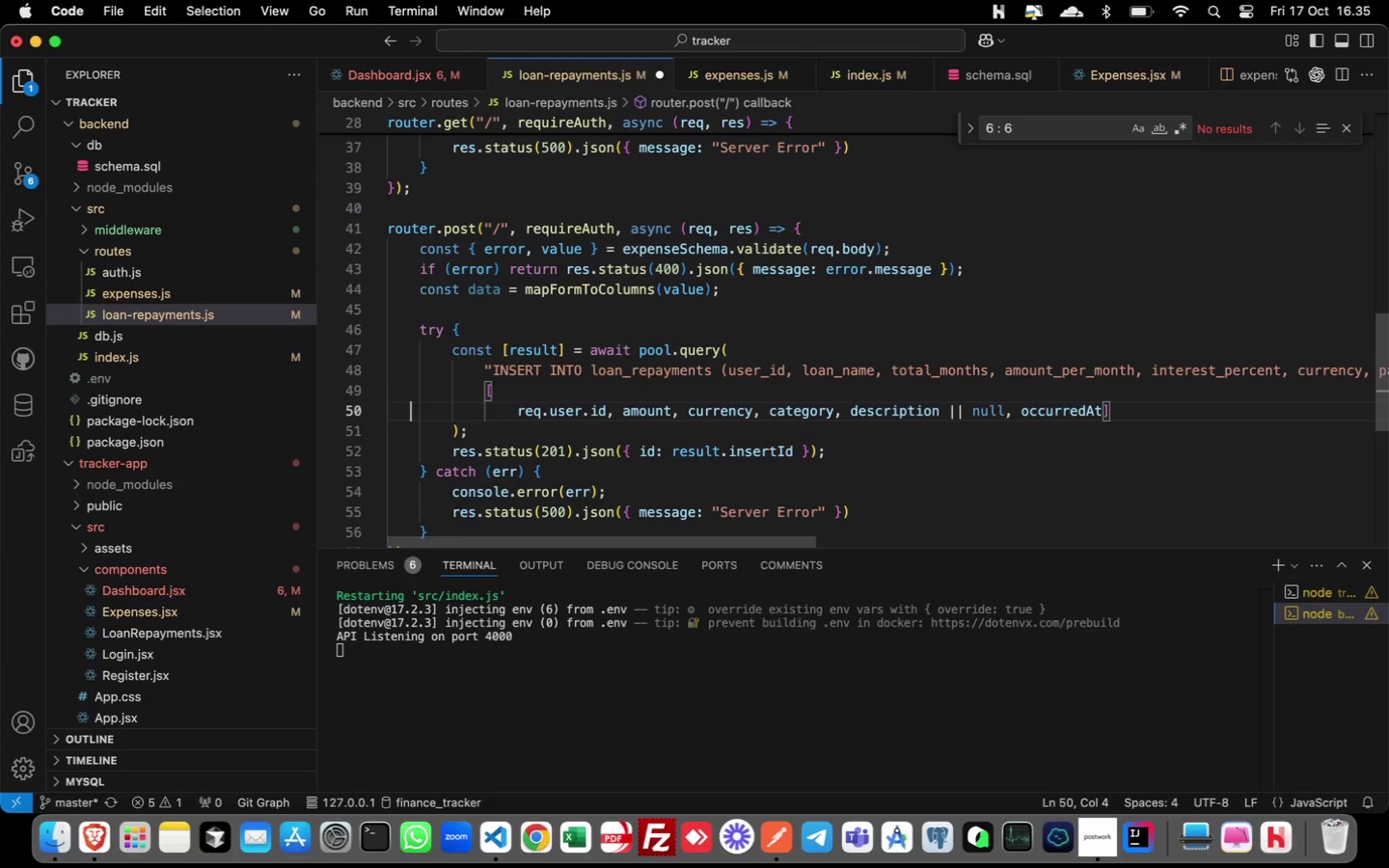 
key(ArrowRight)
 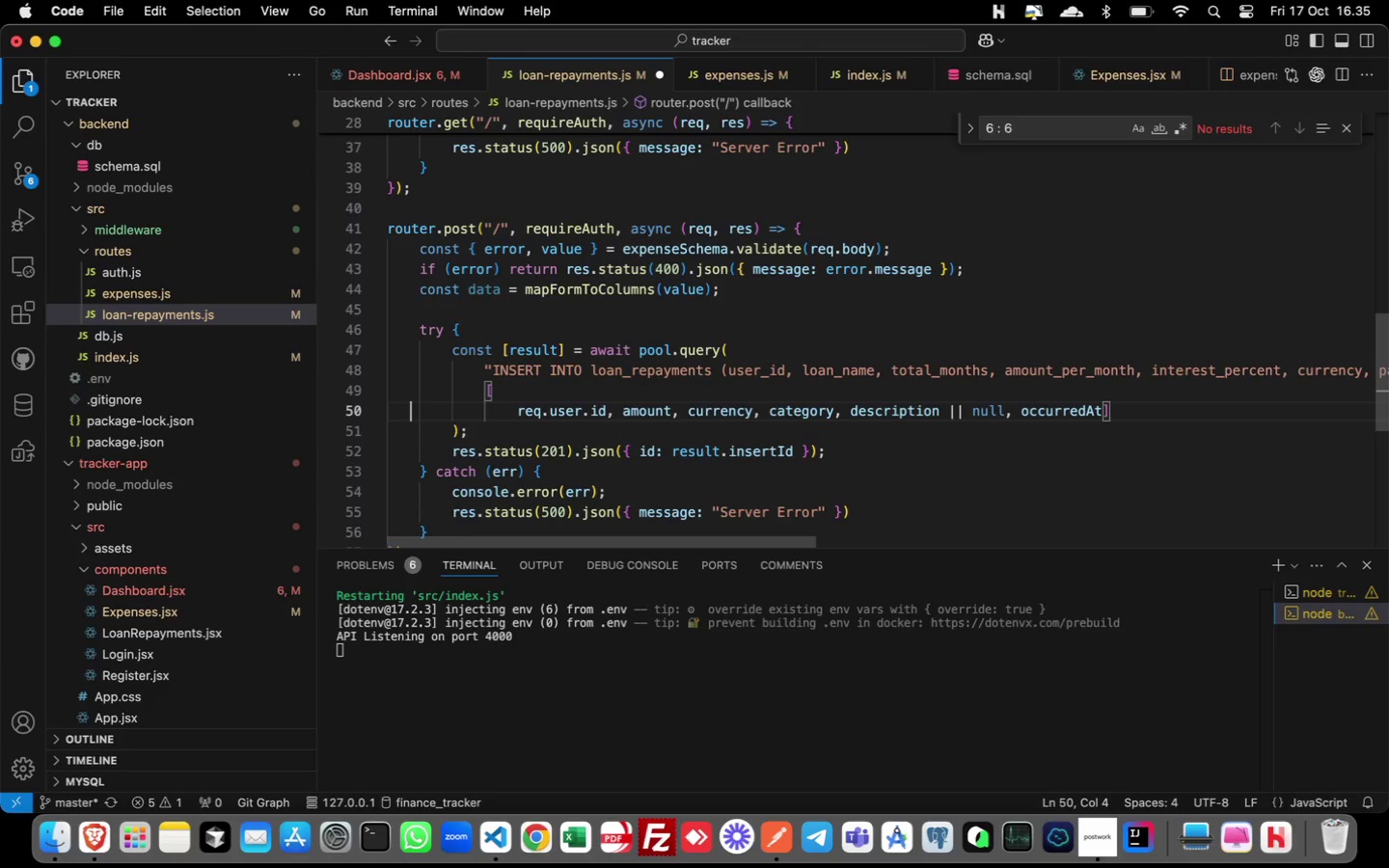 
key(ArrowUp)
 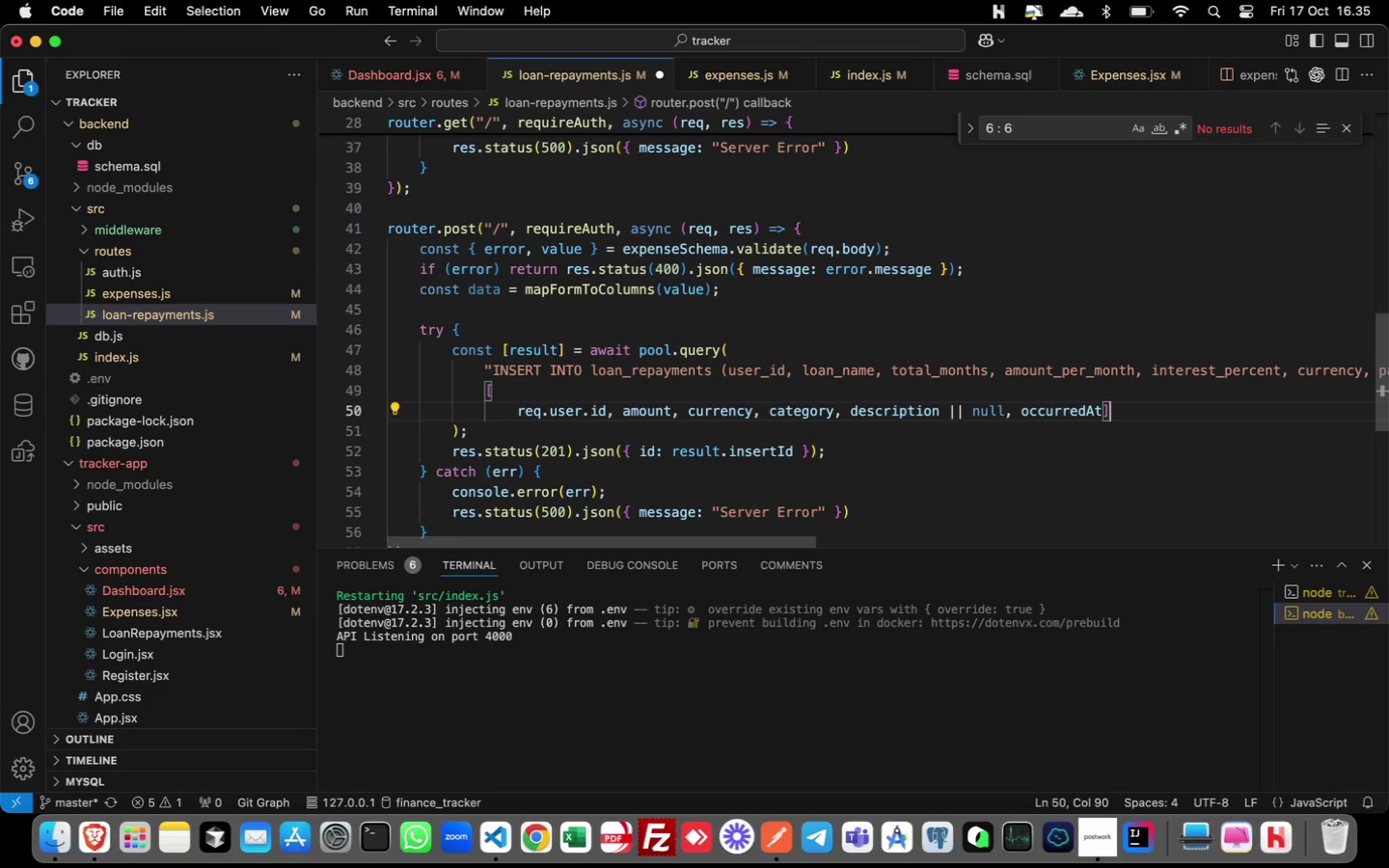 
key(Meta+CommandLeft)
 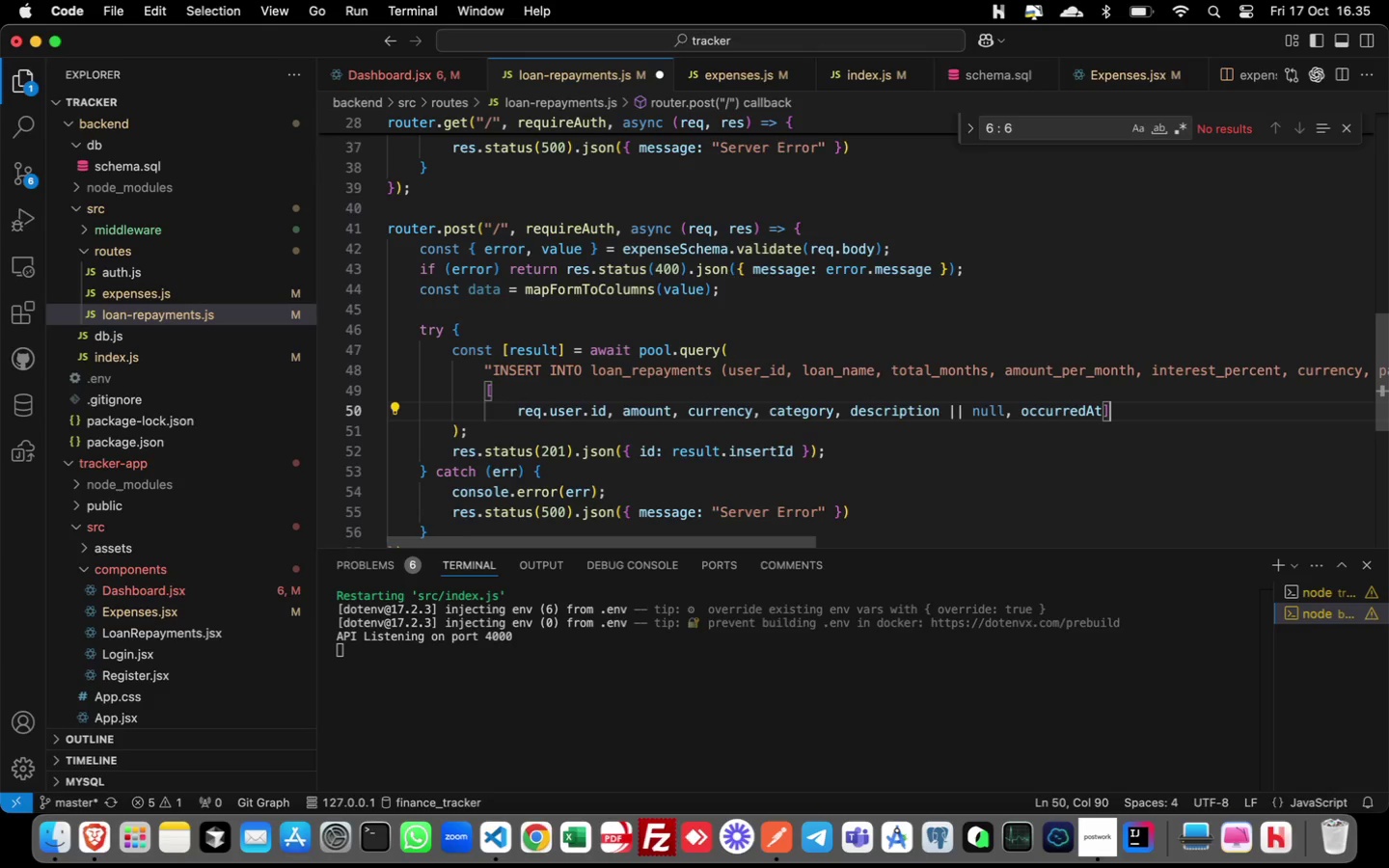 
key(Meta+ArrowRight)
 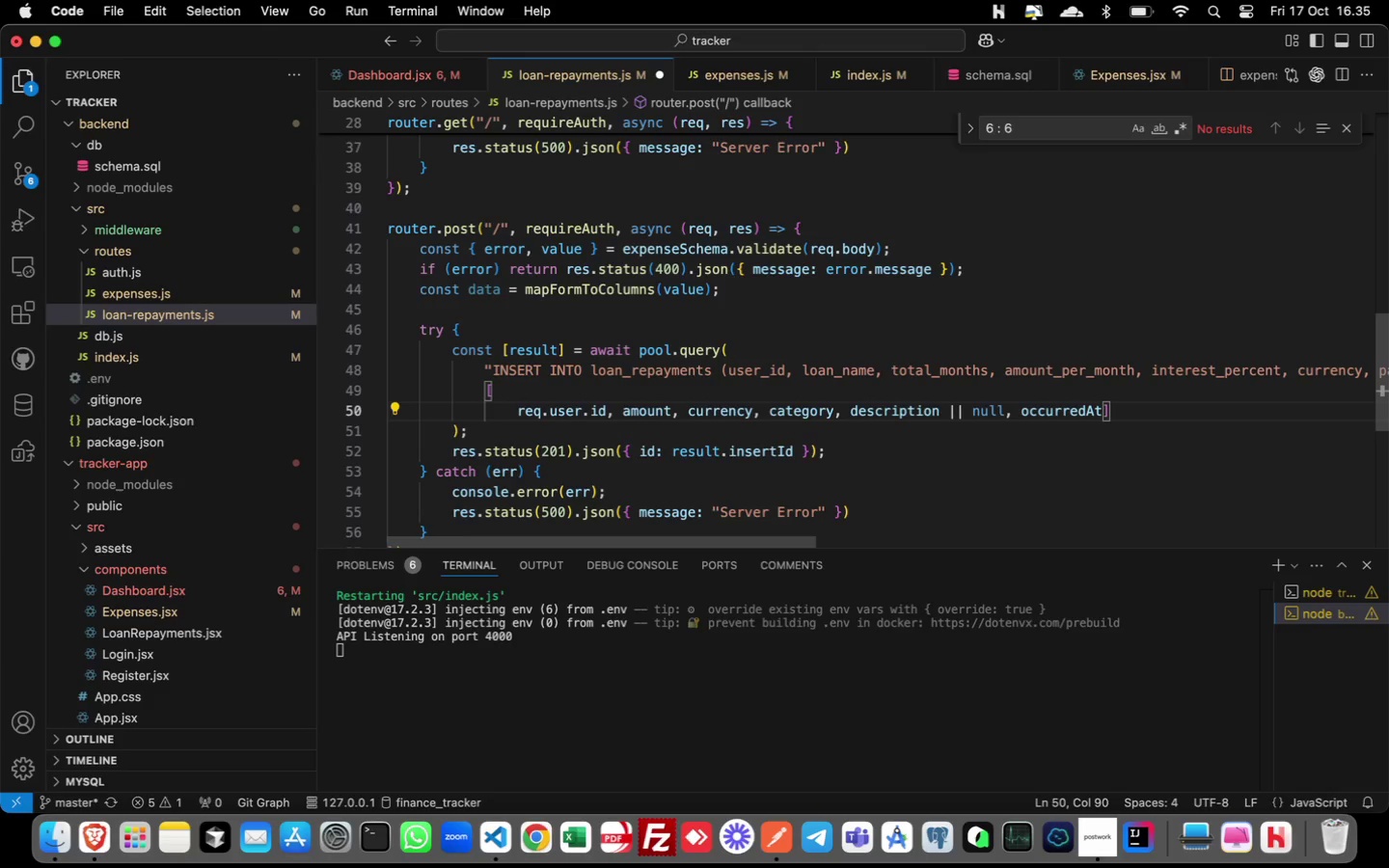 
key(Meta+ArrowRight)
 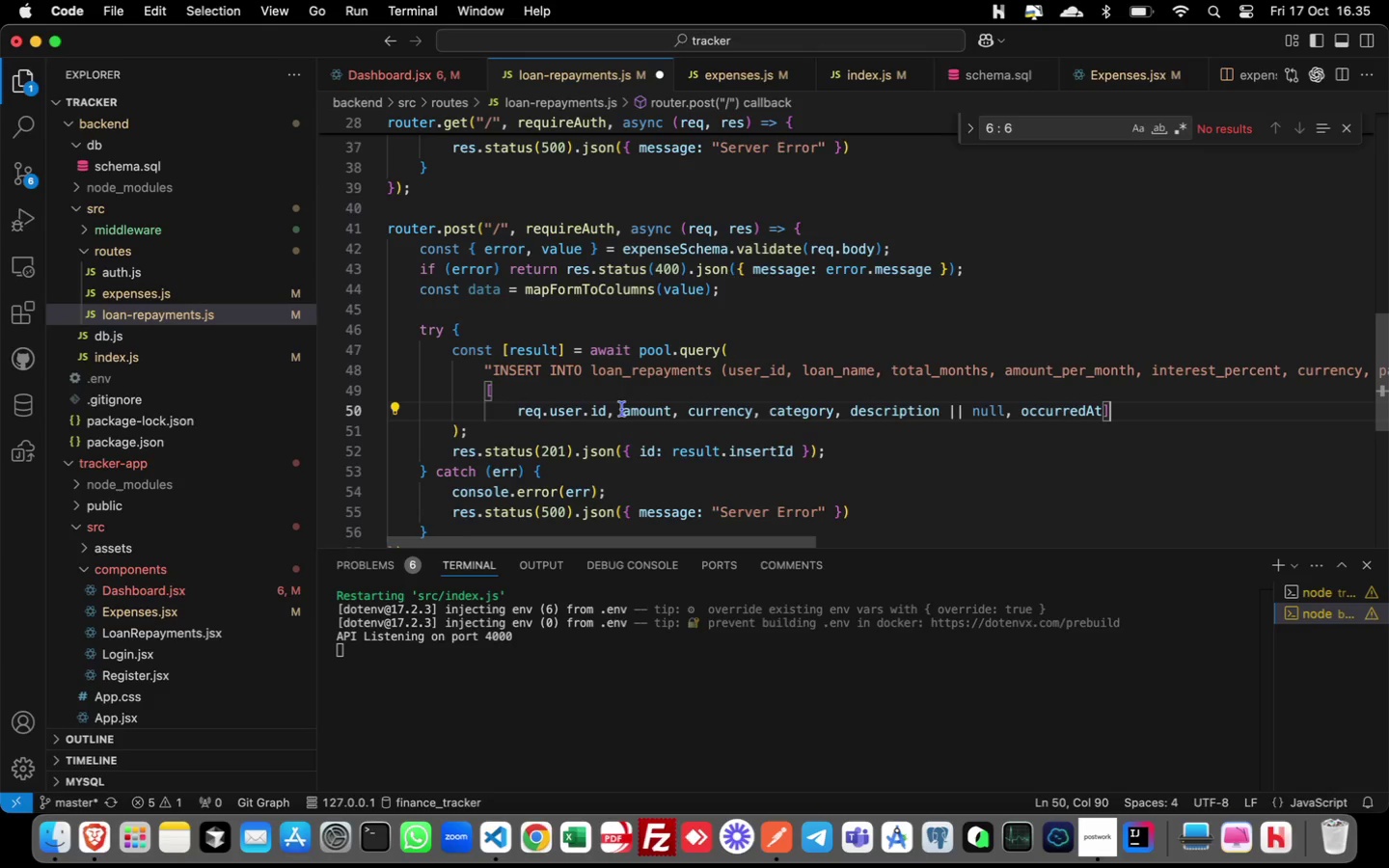 
left_click([622, 409])
 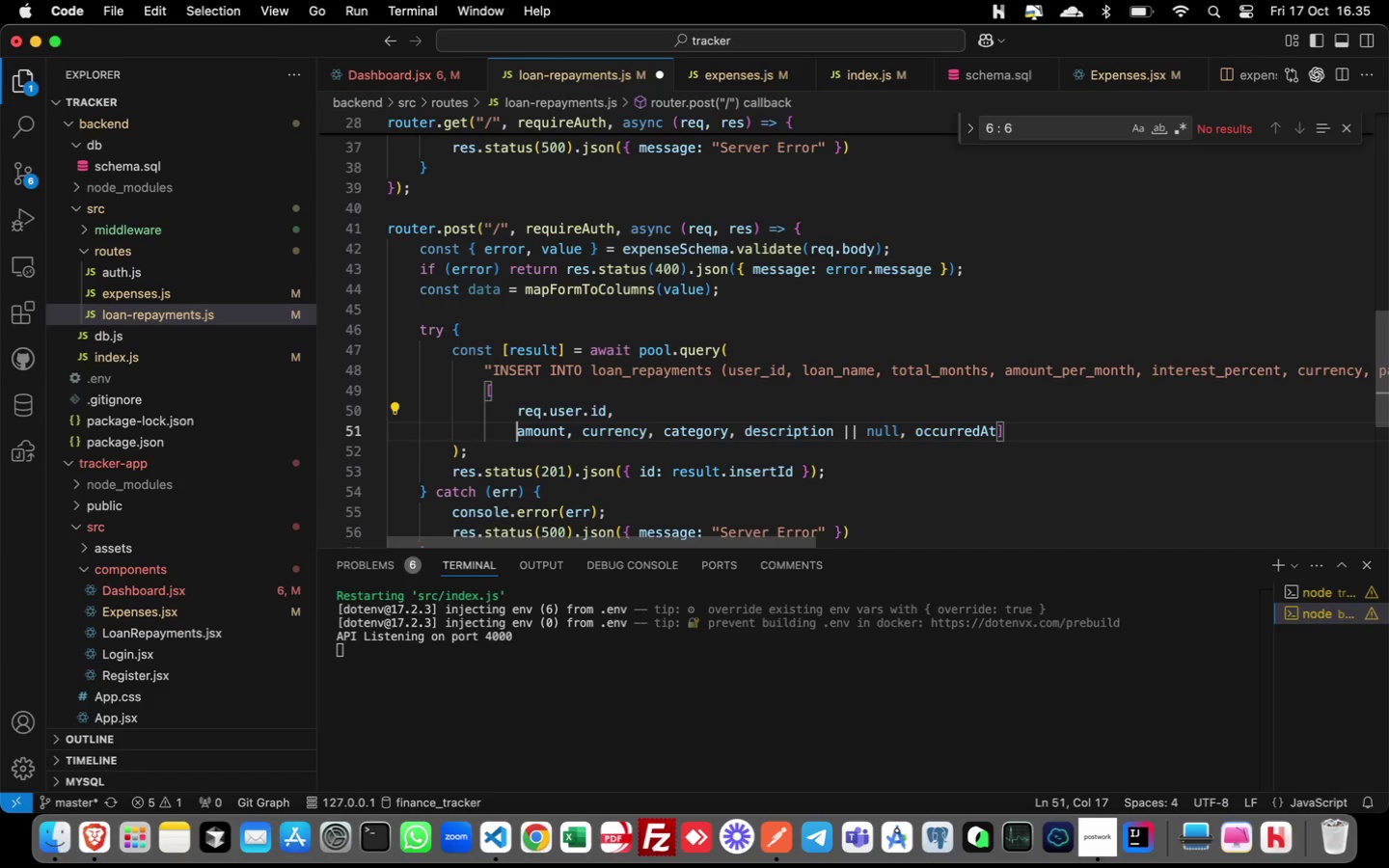 
key(Enter)
 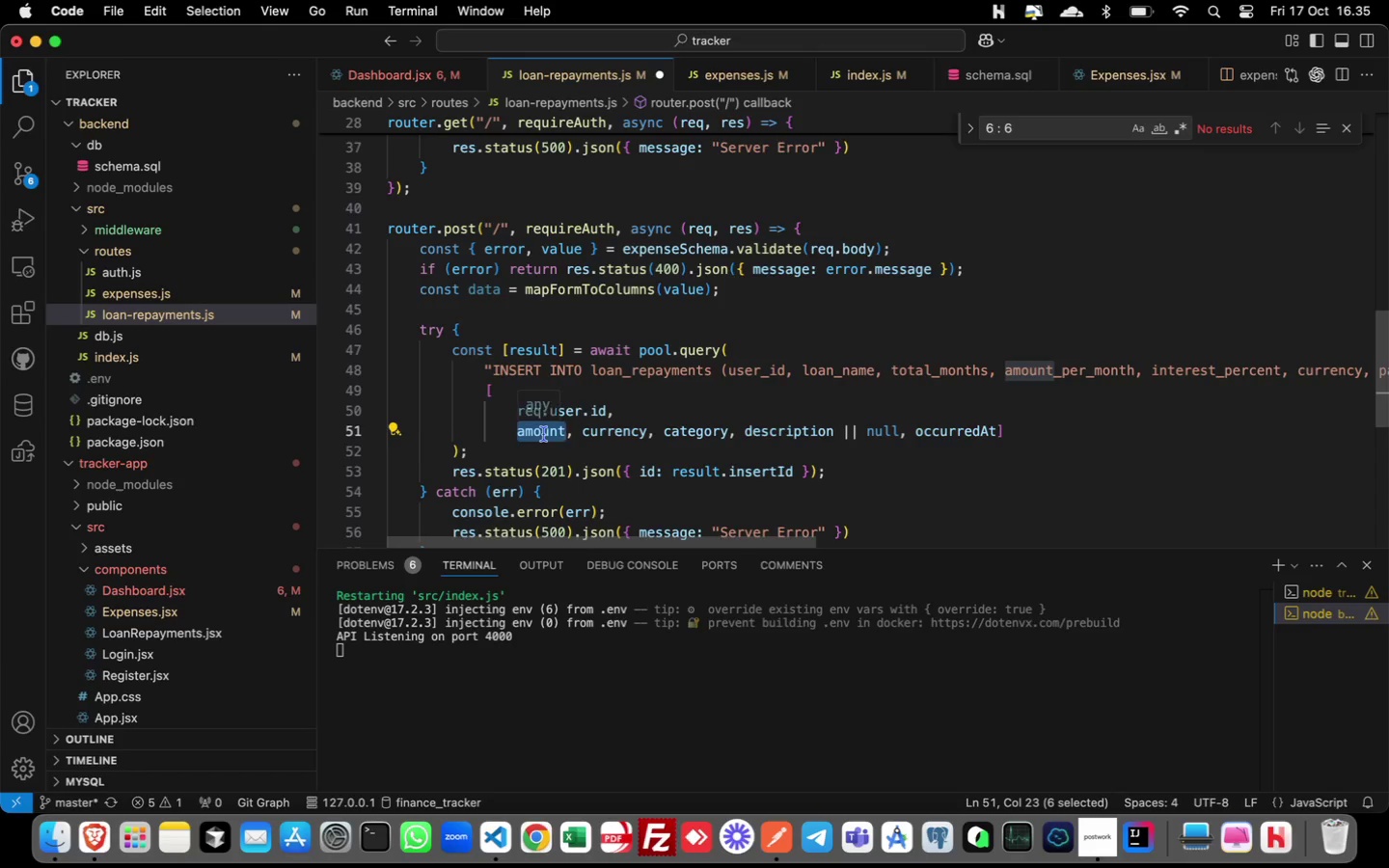 
type(data.loan)
 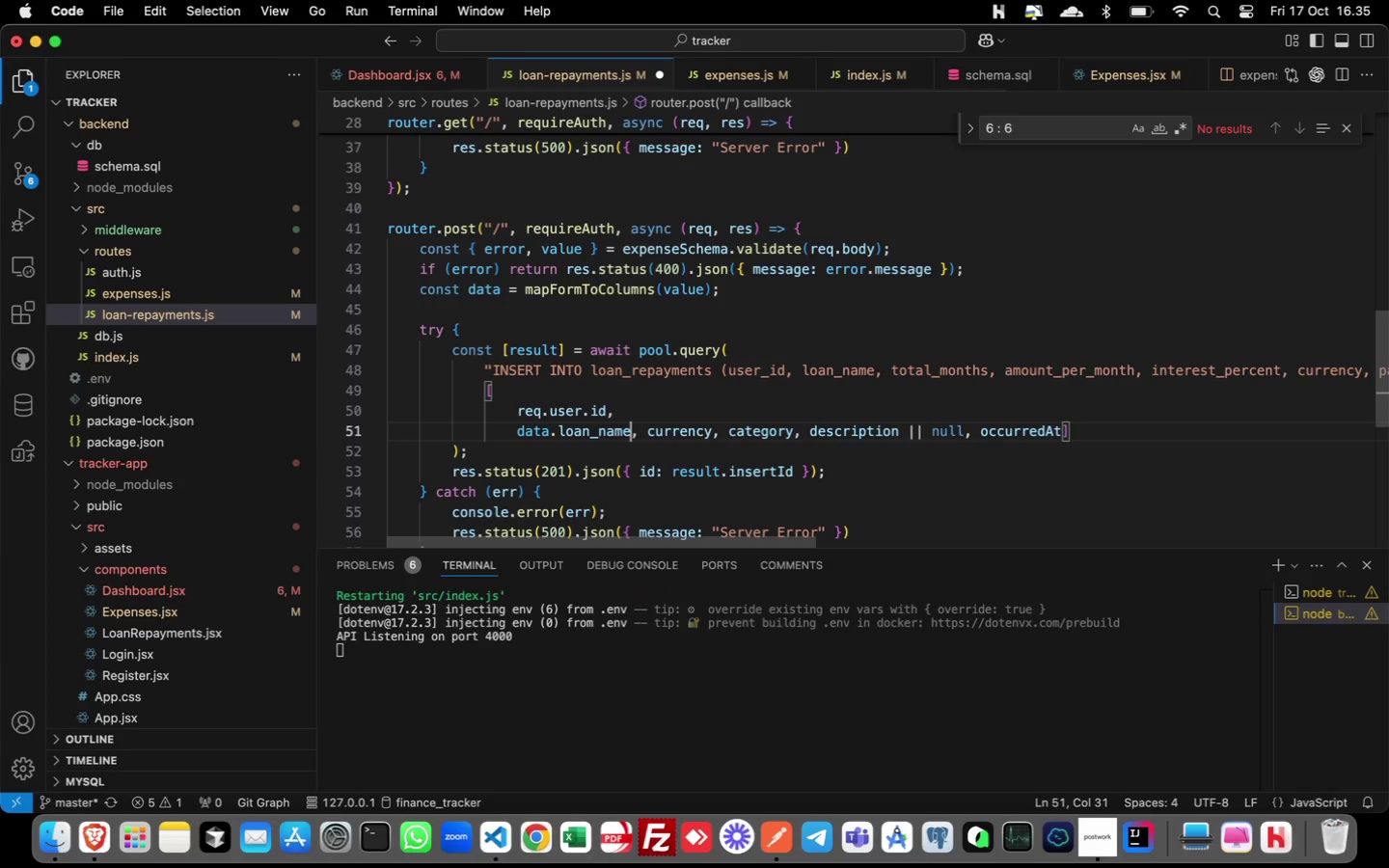 
key(Enter)
 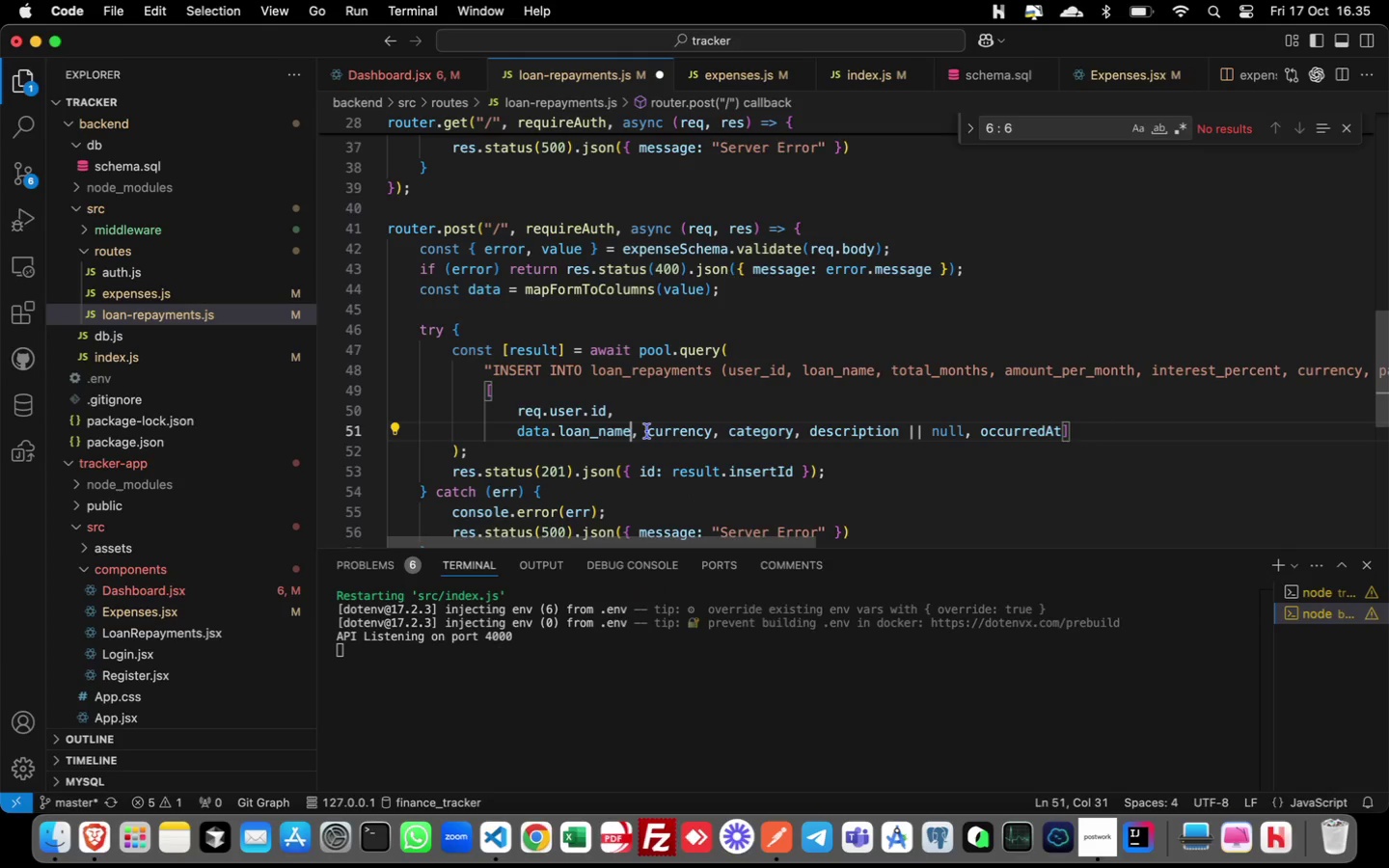 
left_click([647, 431])
 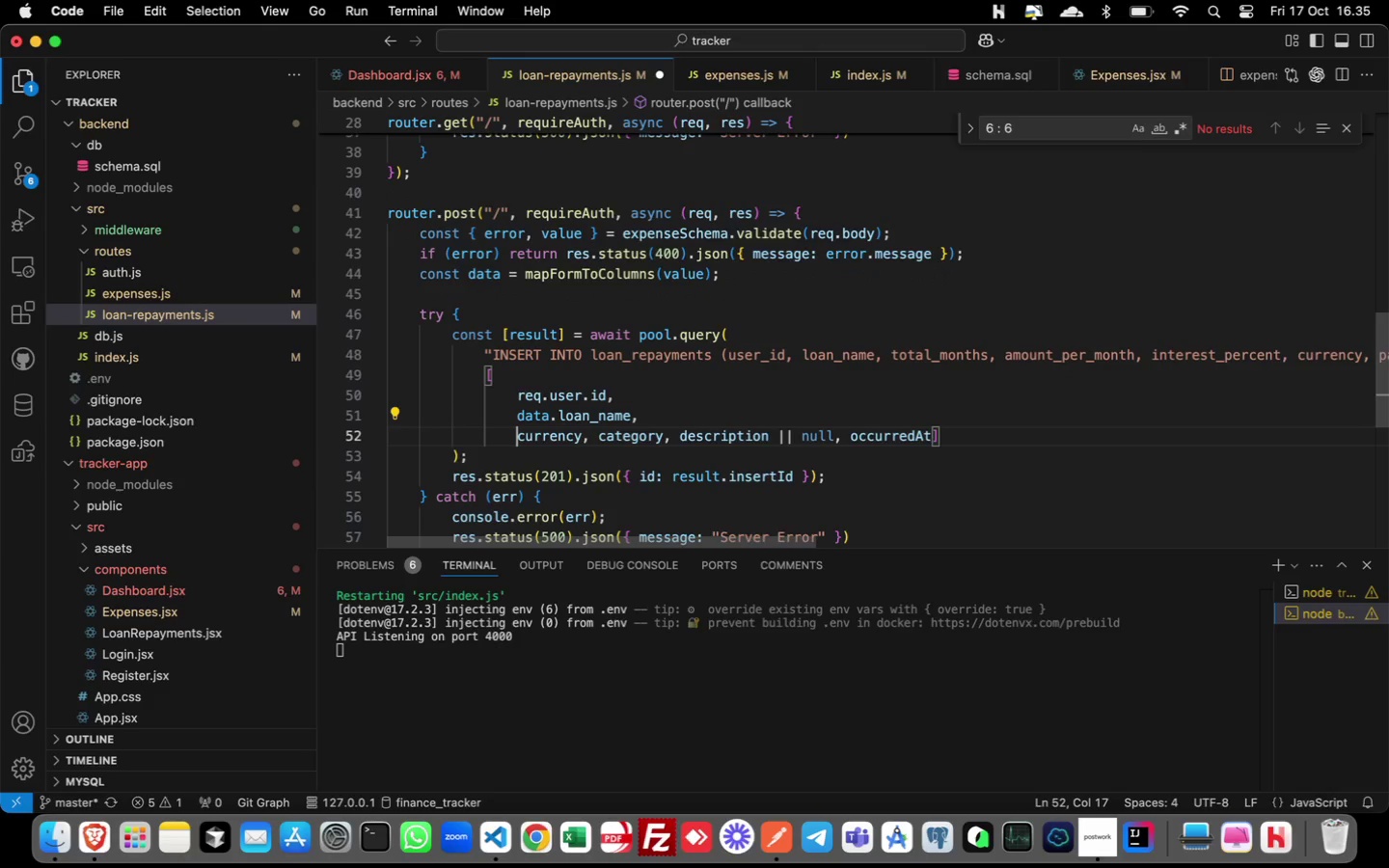 
key(Enter)
 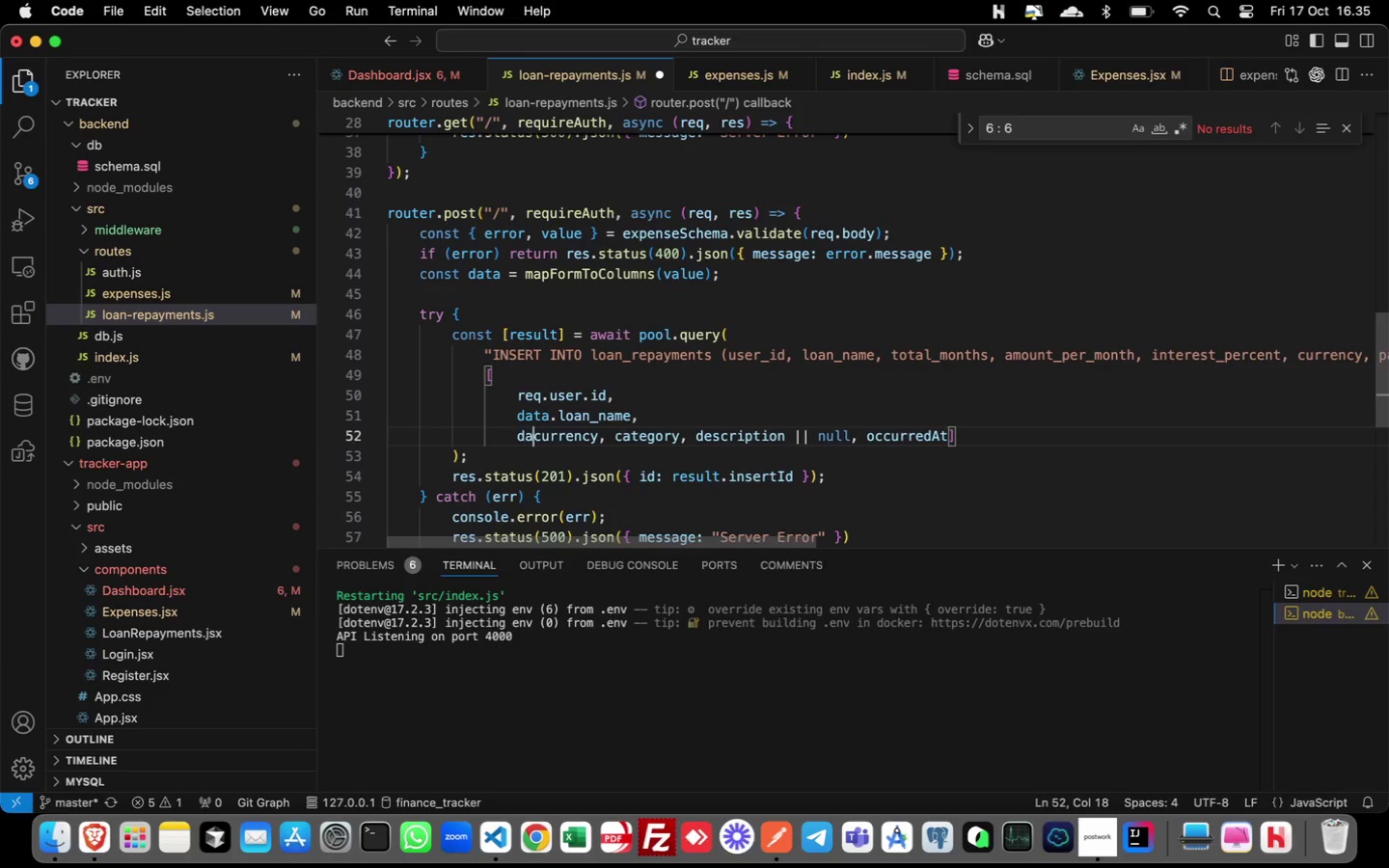 
type(data.)
 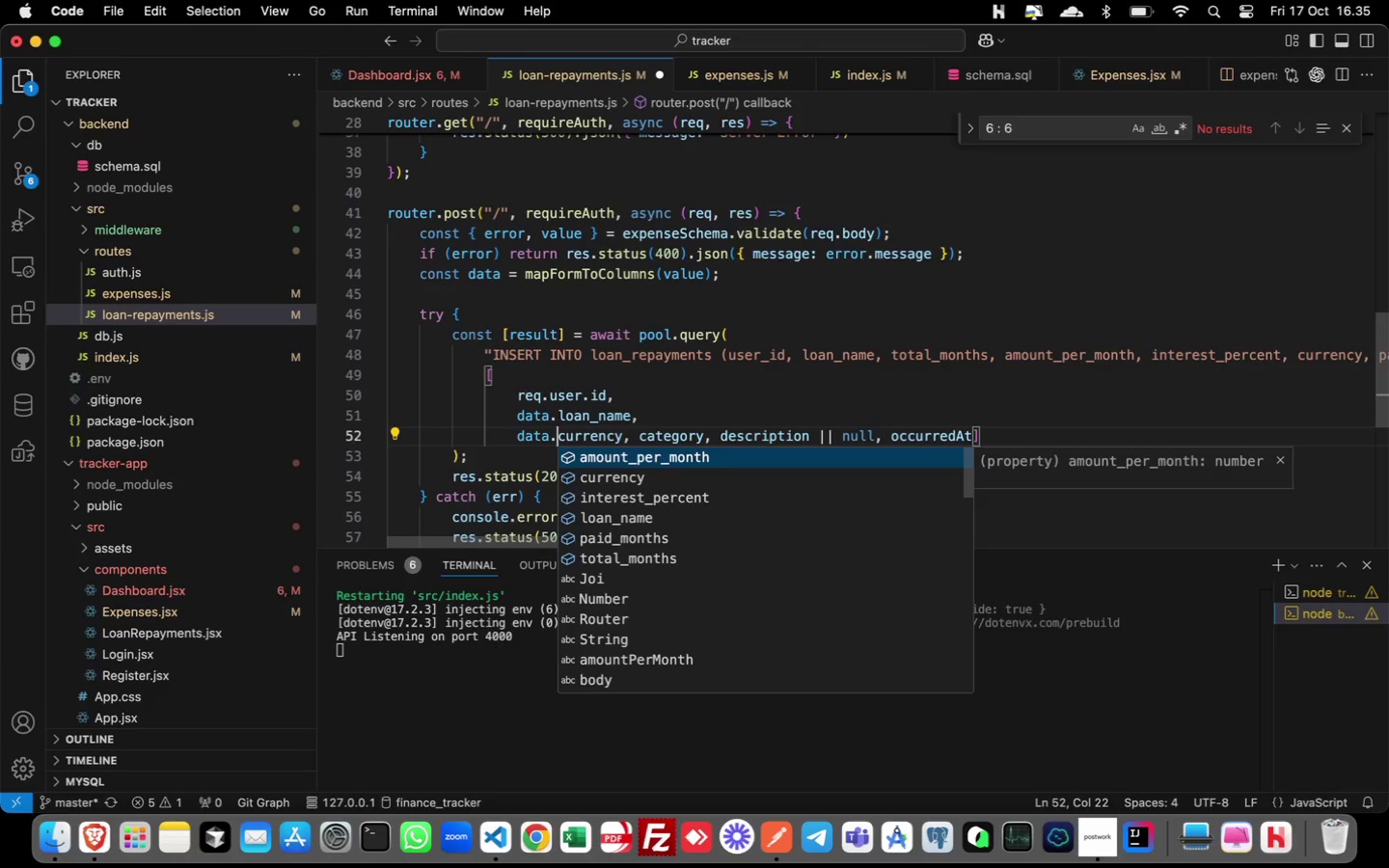 
key(Shift+ArrowRight)
 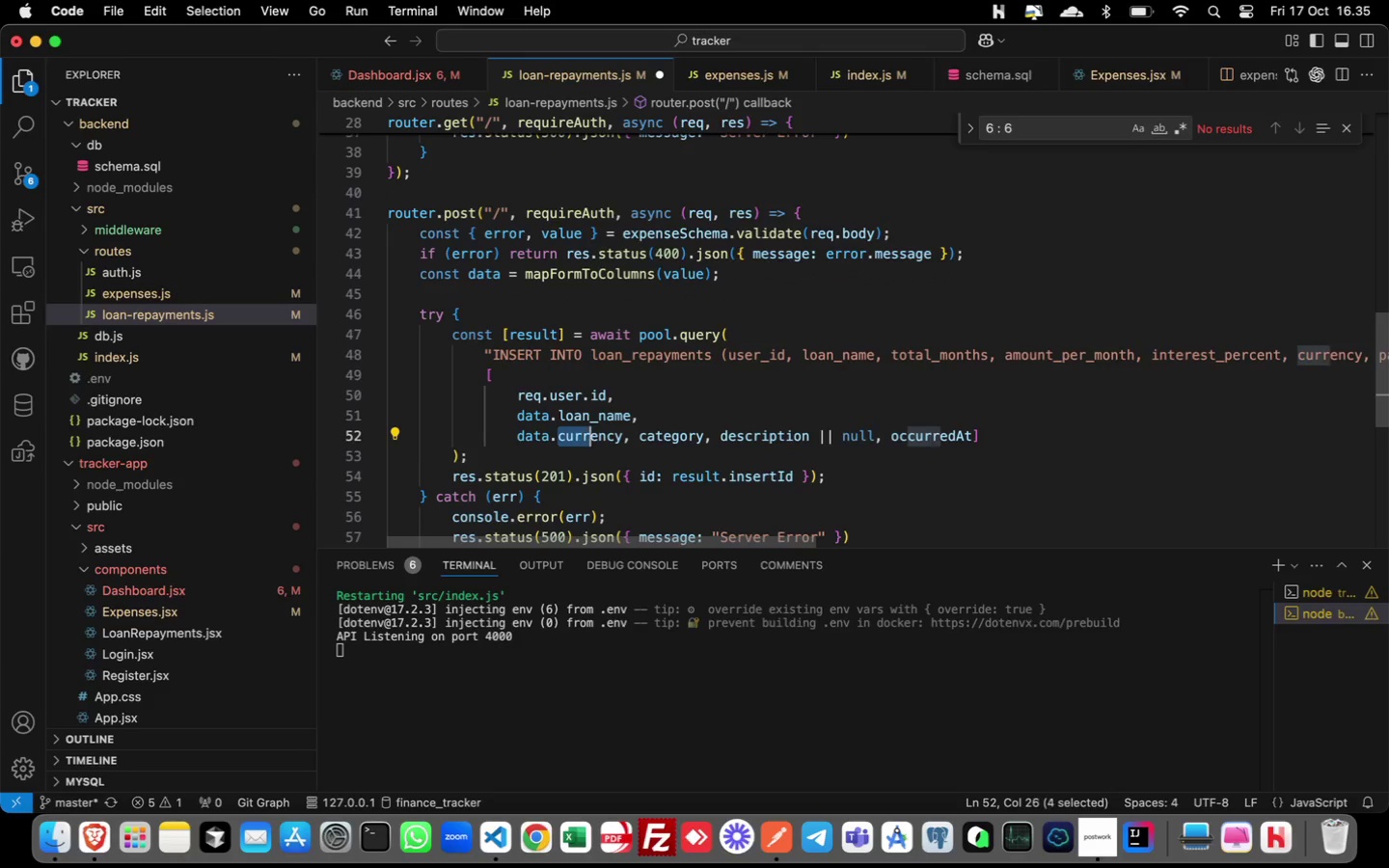 
key(Shift+ArrowRight)
 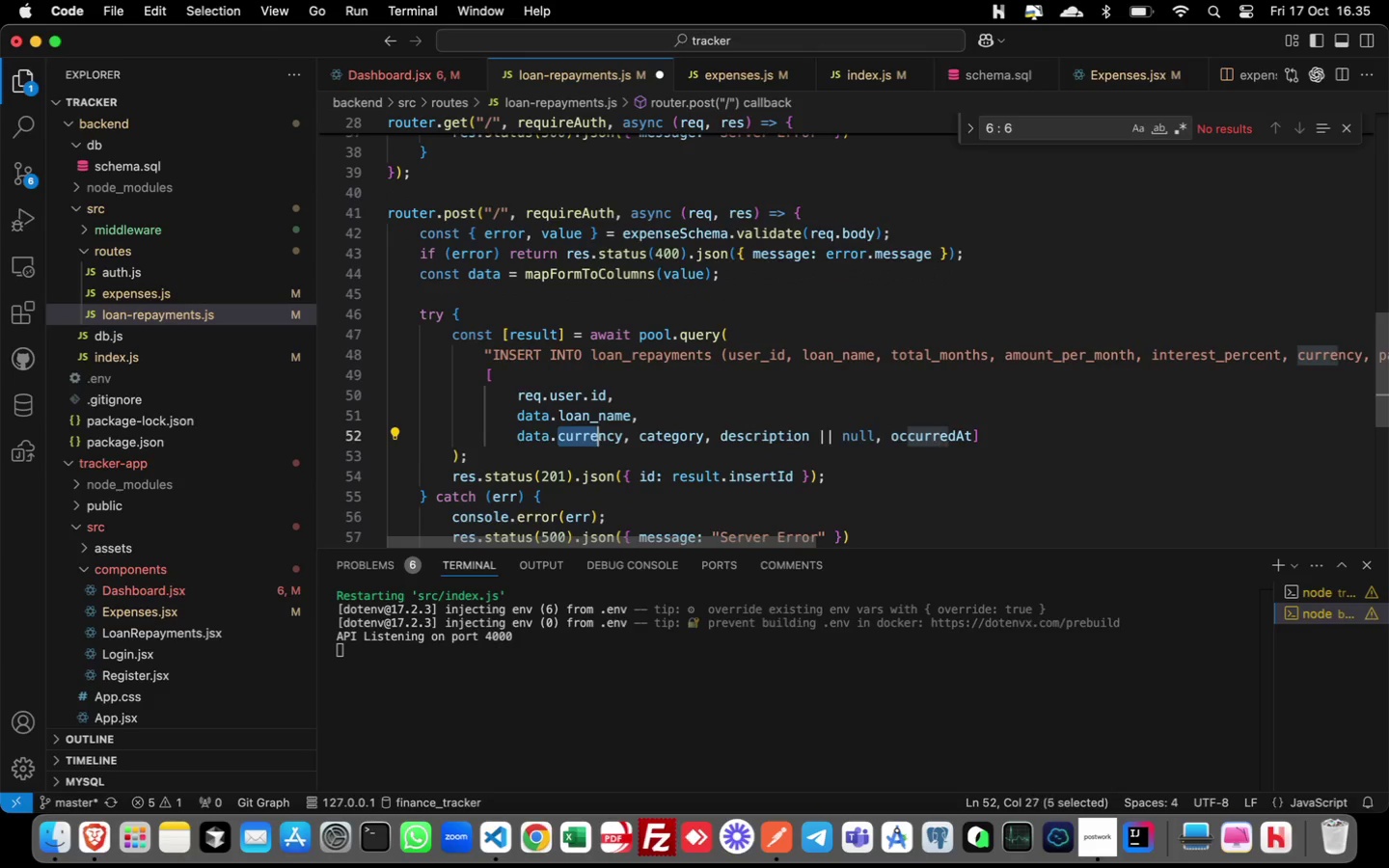 
key(Shift+ArrowRight)
 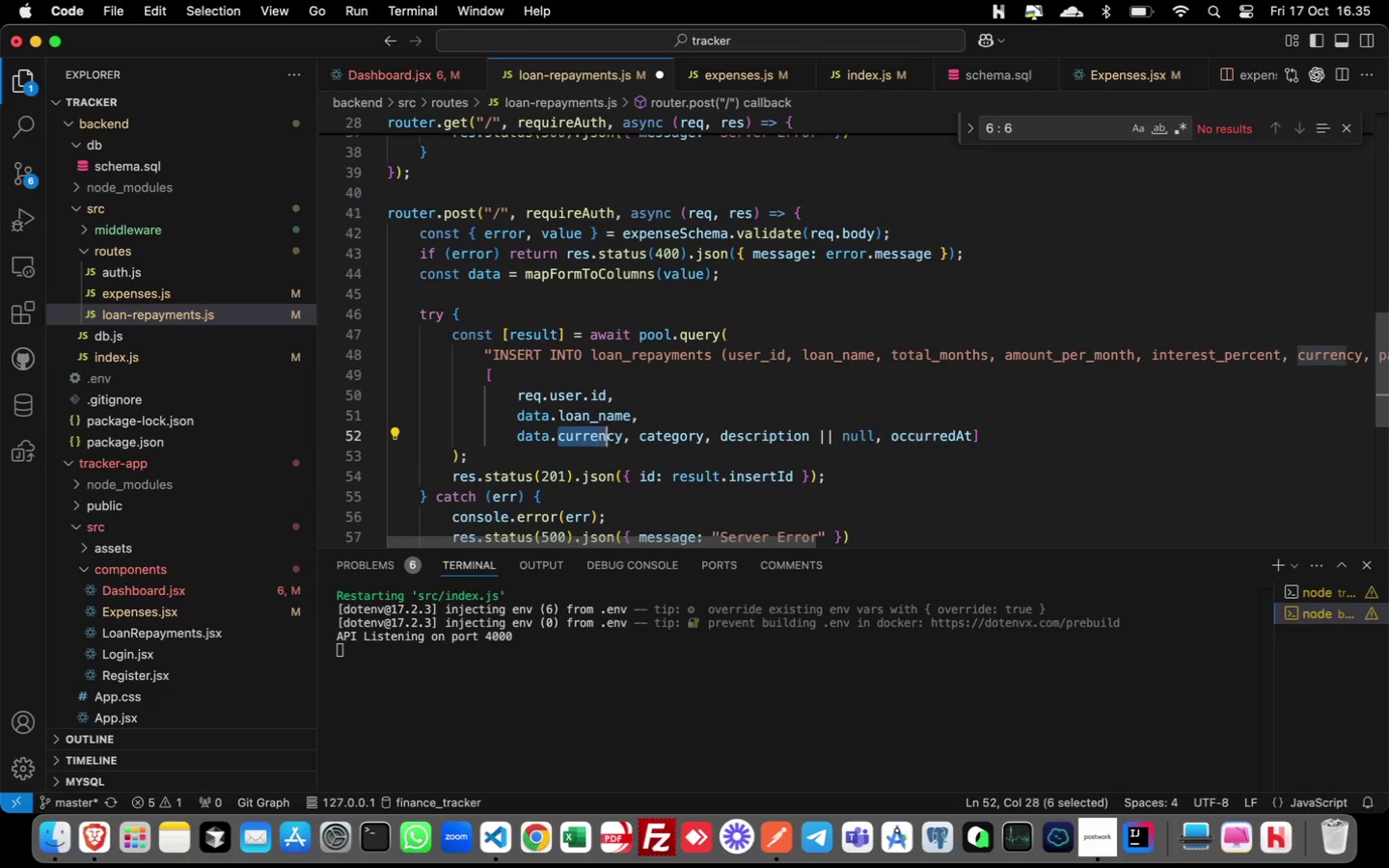 
key(Shift+ArrowRight)
 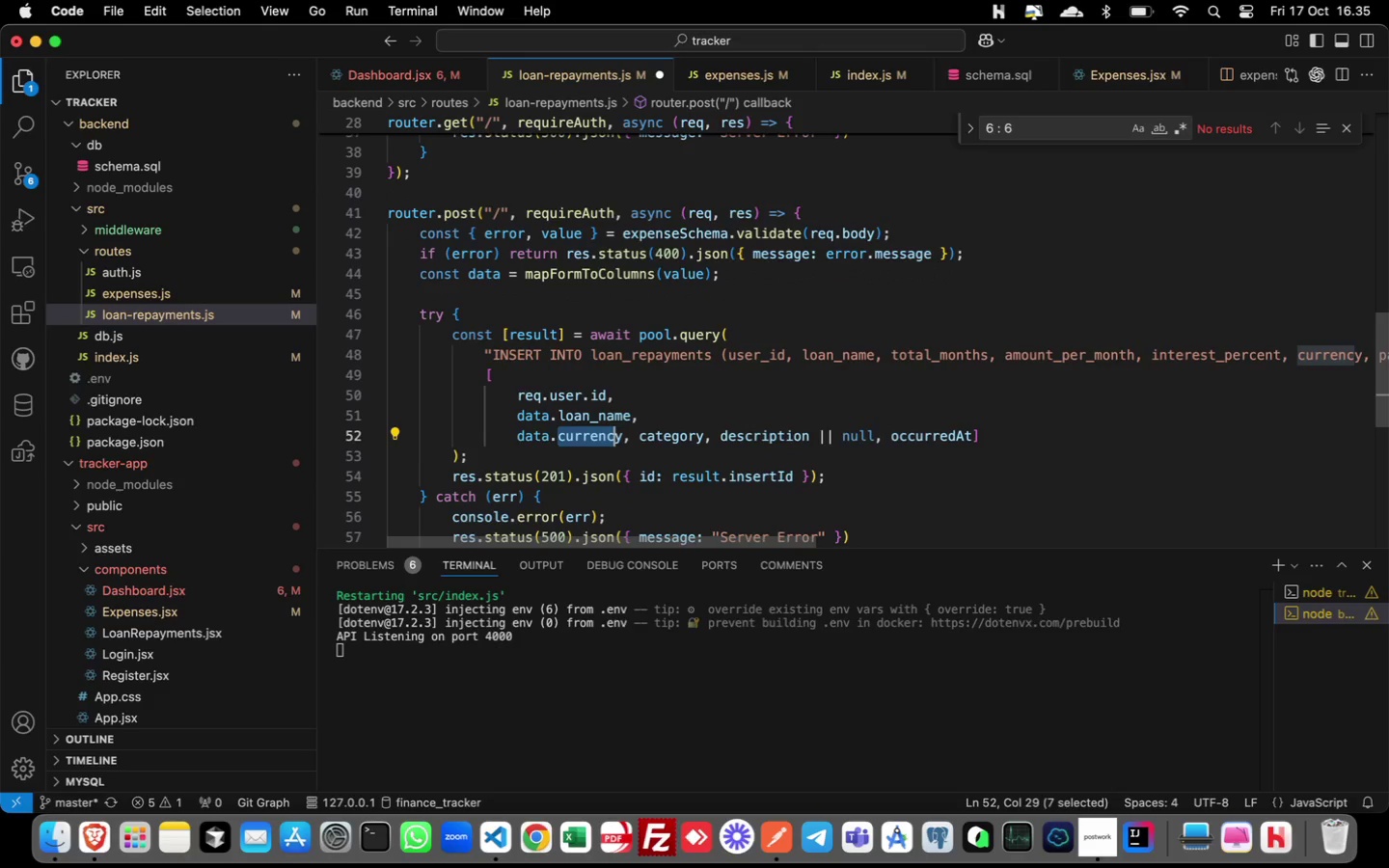 
key(Shift+ArrowRight)
 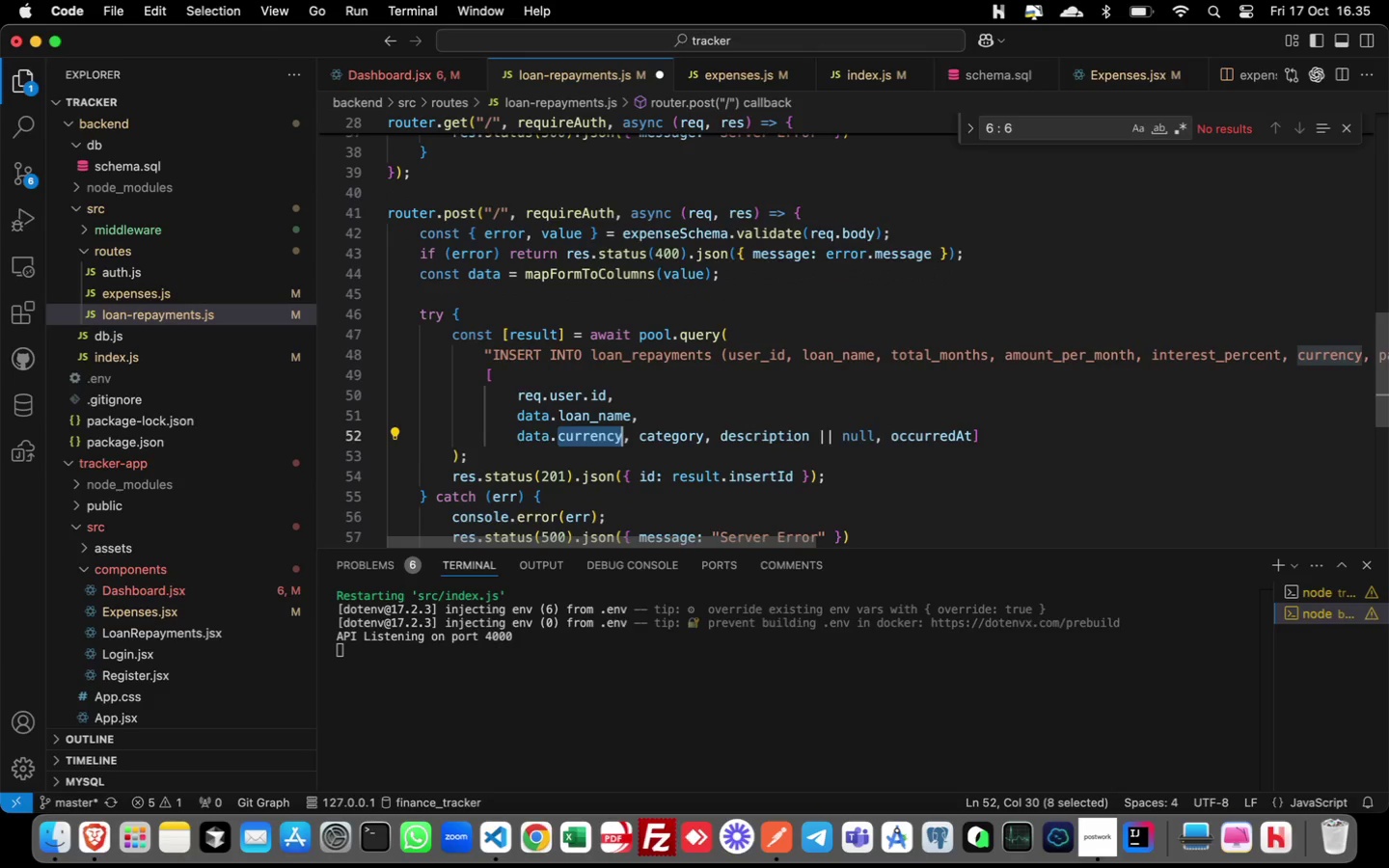 
key(Shift+ArrowRight)
 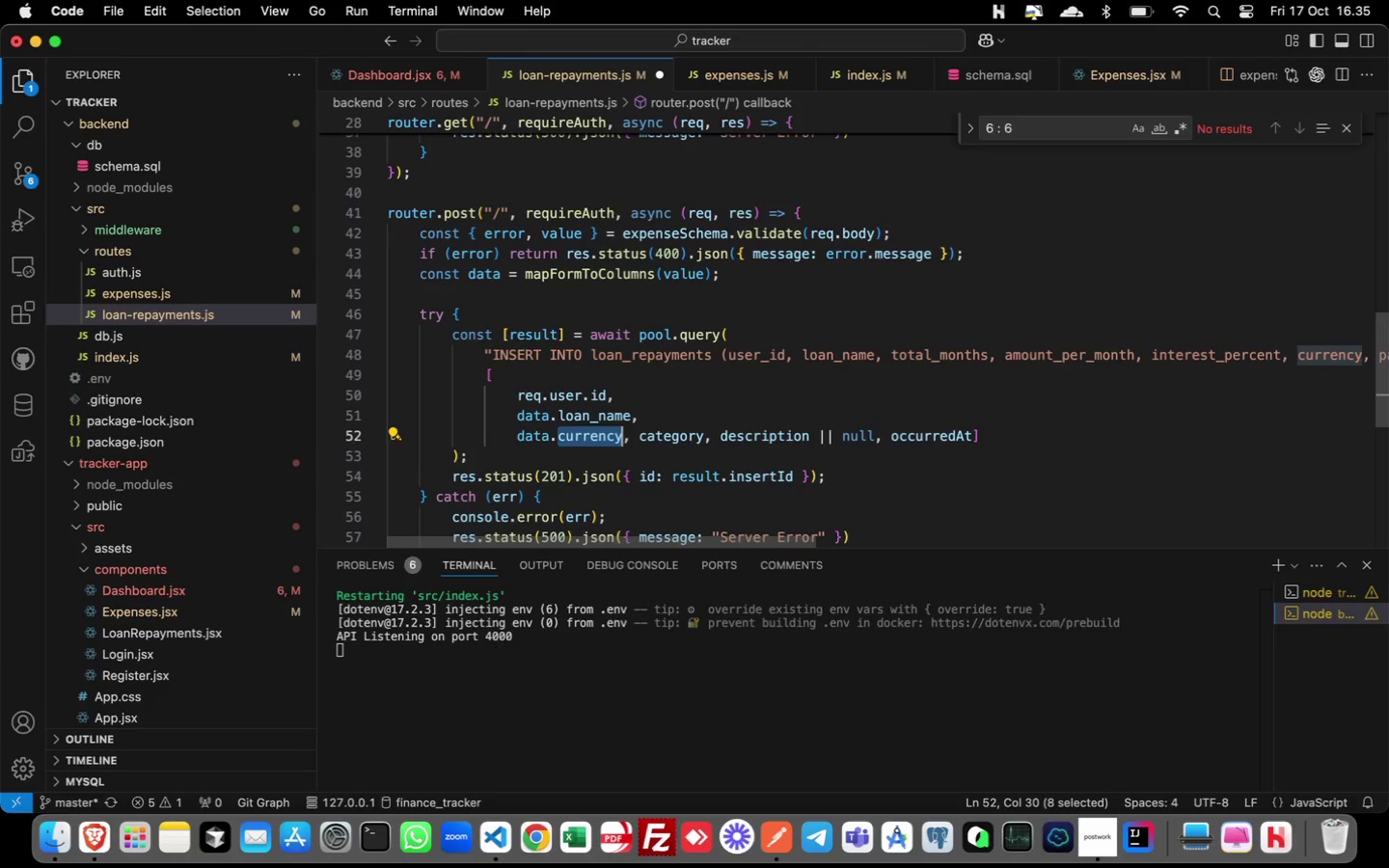 
key(Shift+ArrowRight)
 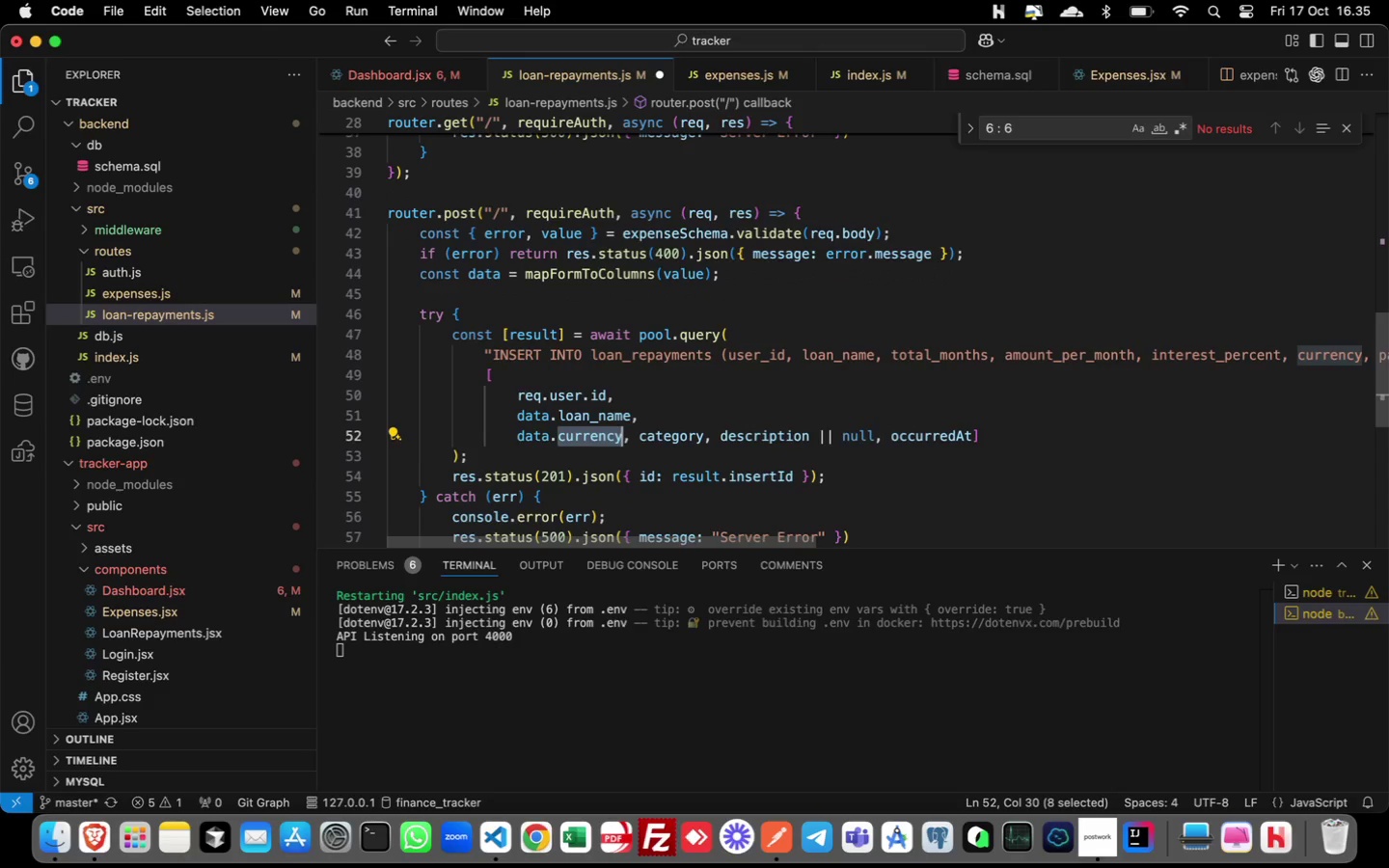 
key(Shift+ArrowRight)
 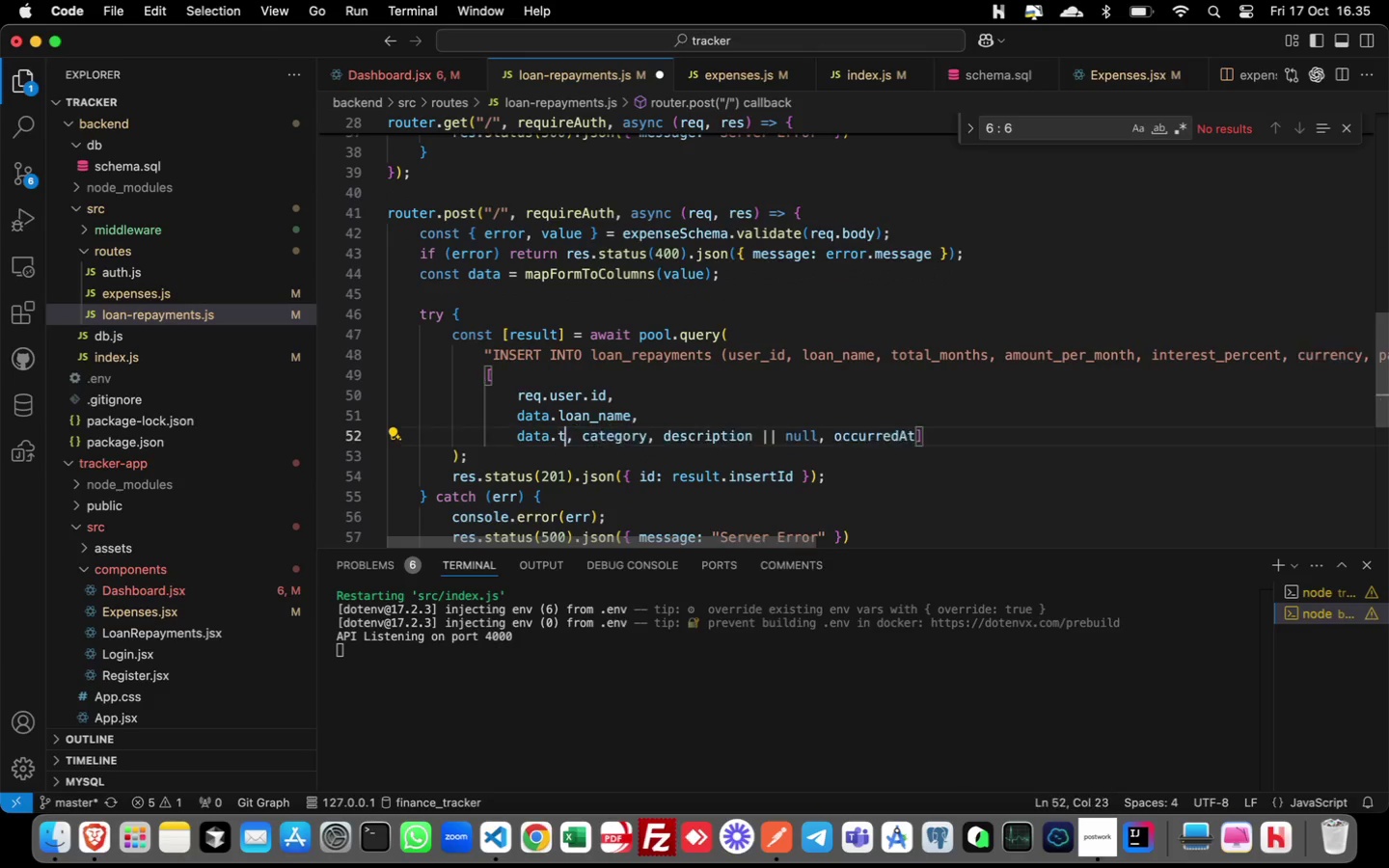 
type(ttal)
 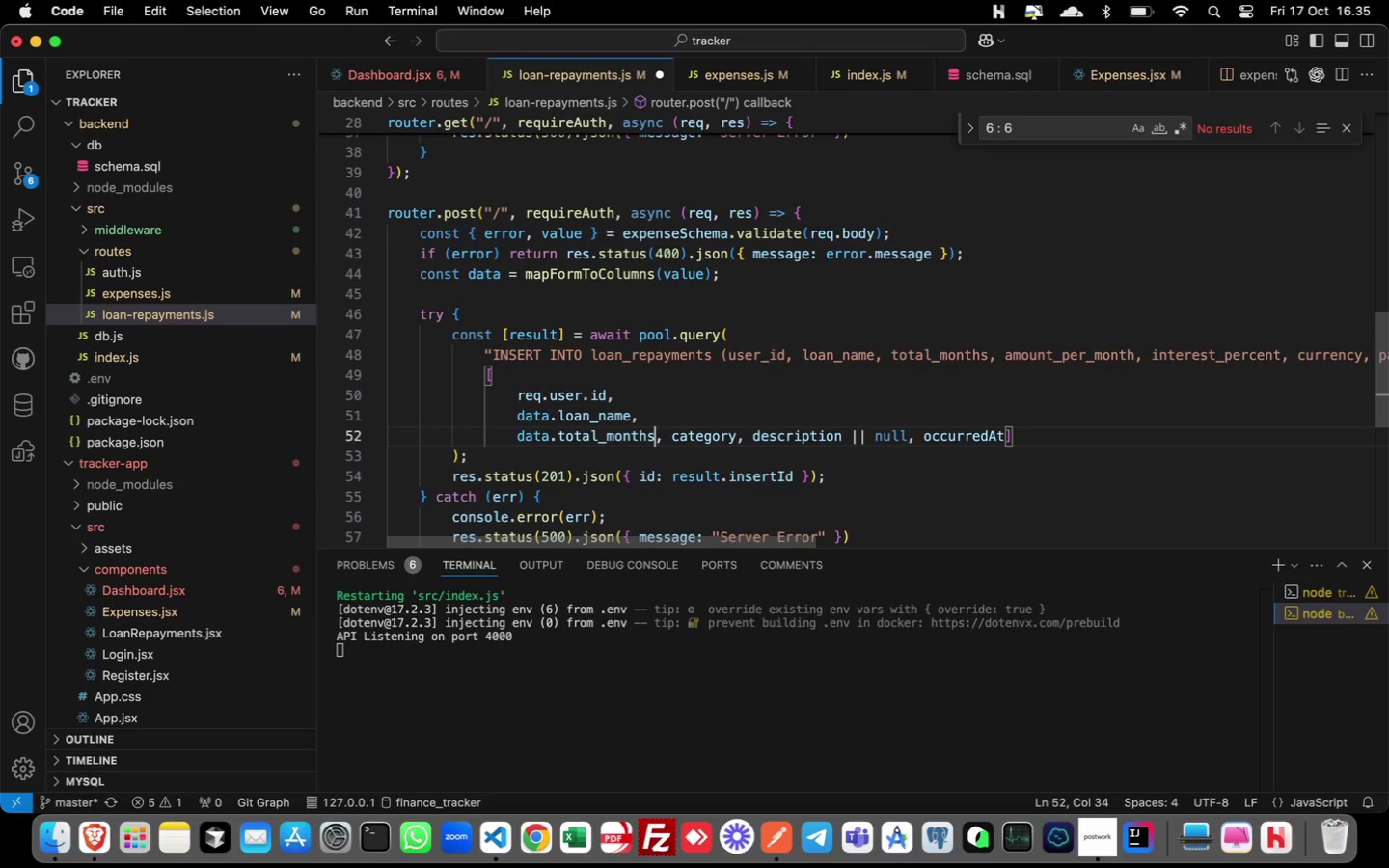 
hold_key(key=O, duration=12.69)
 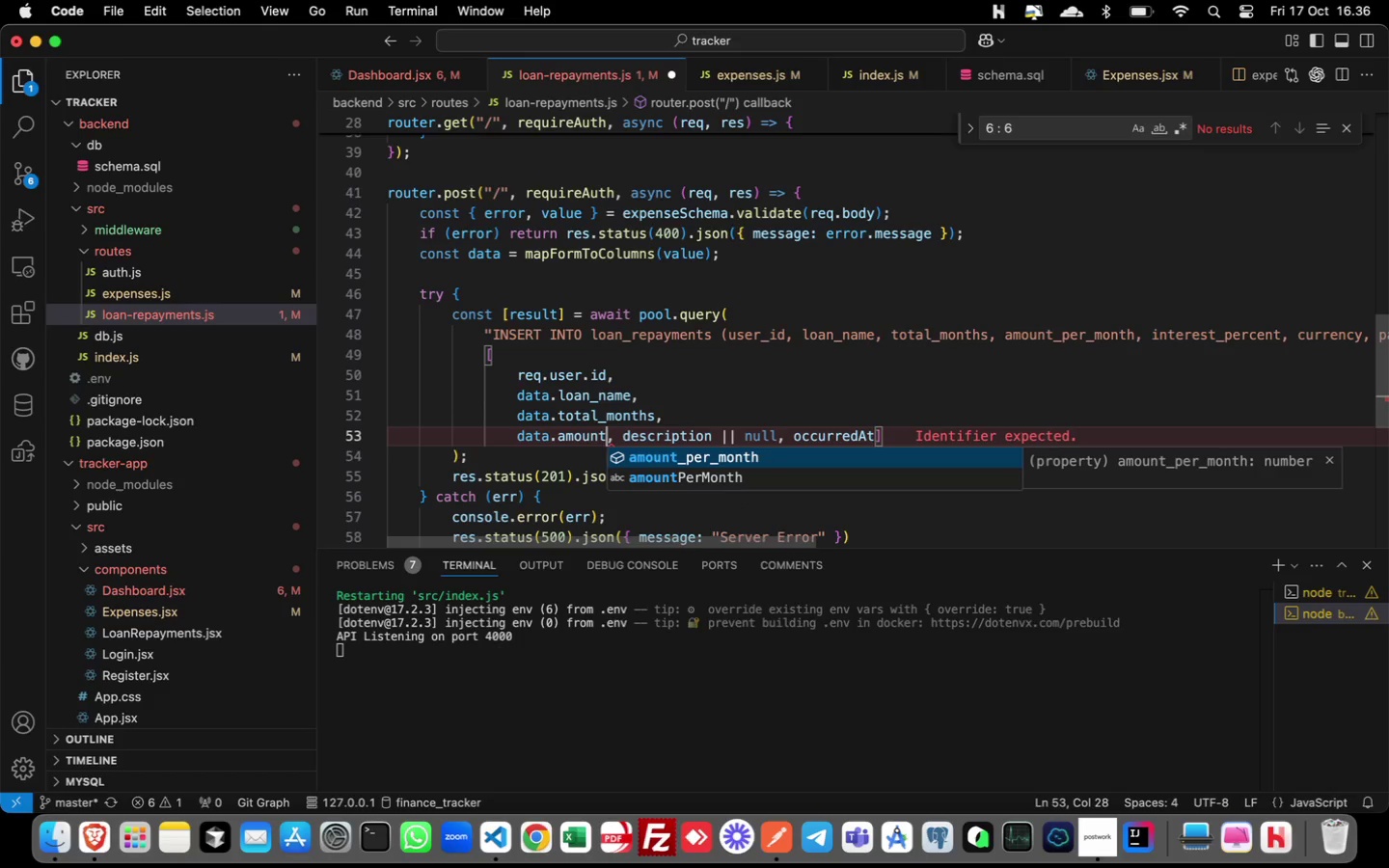 
key(Enter)
 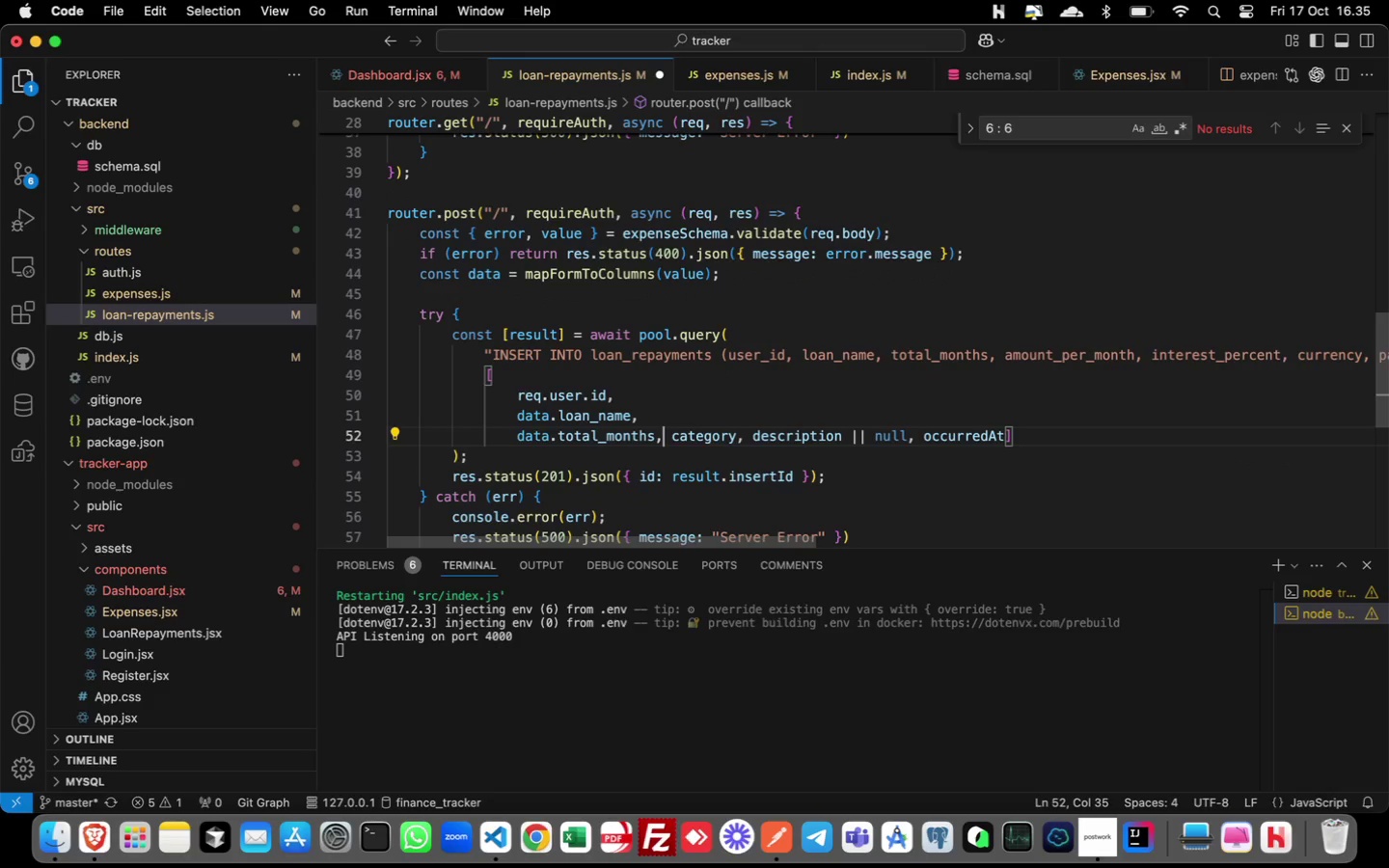 
key(ArrowRight)
 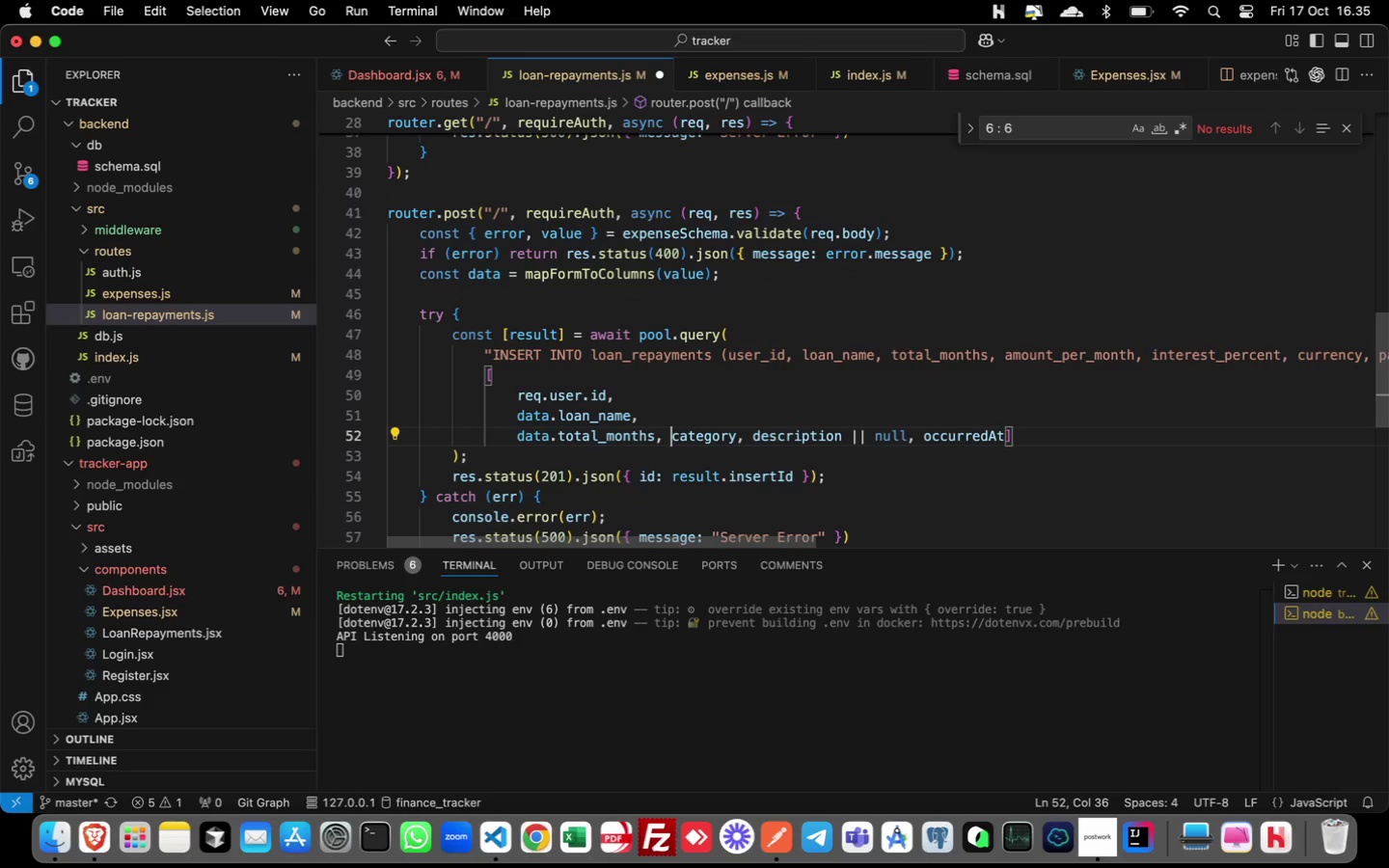 
key(ArrowRight)
 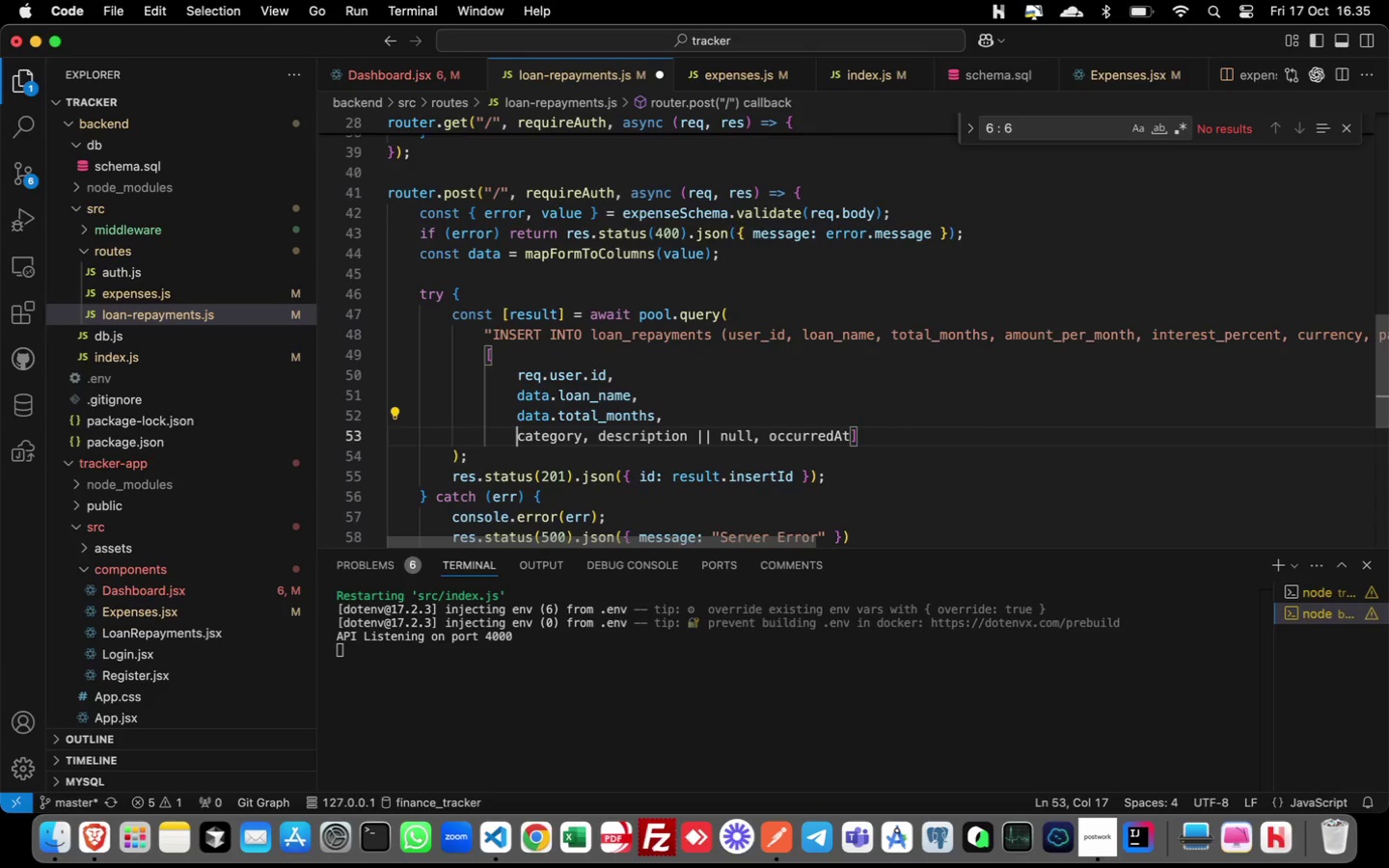 
key(Shift+ShiftLeft)
 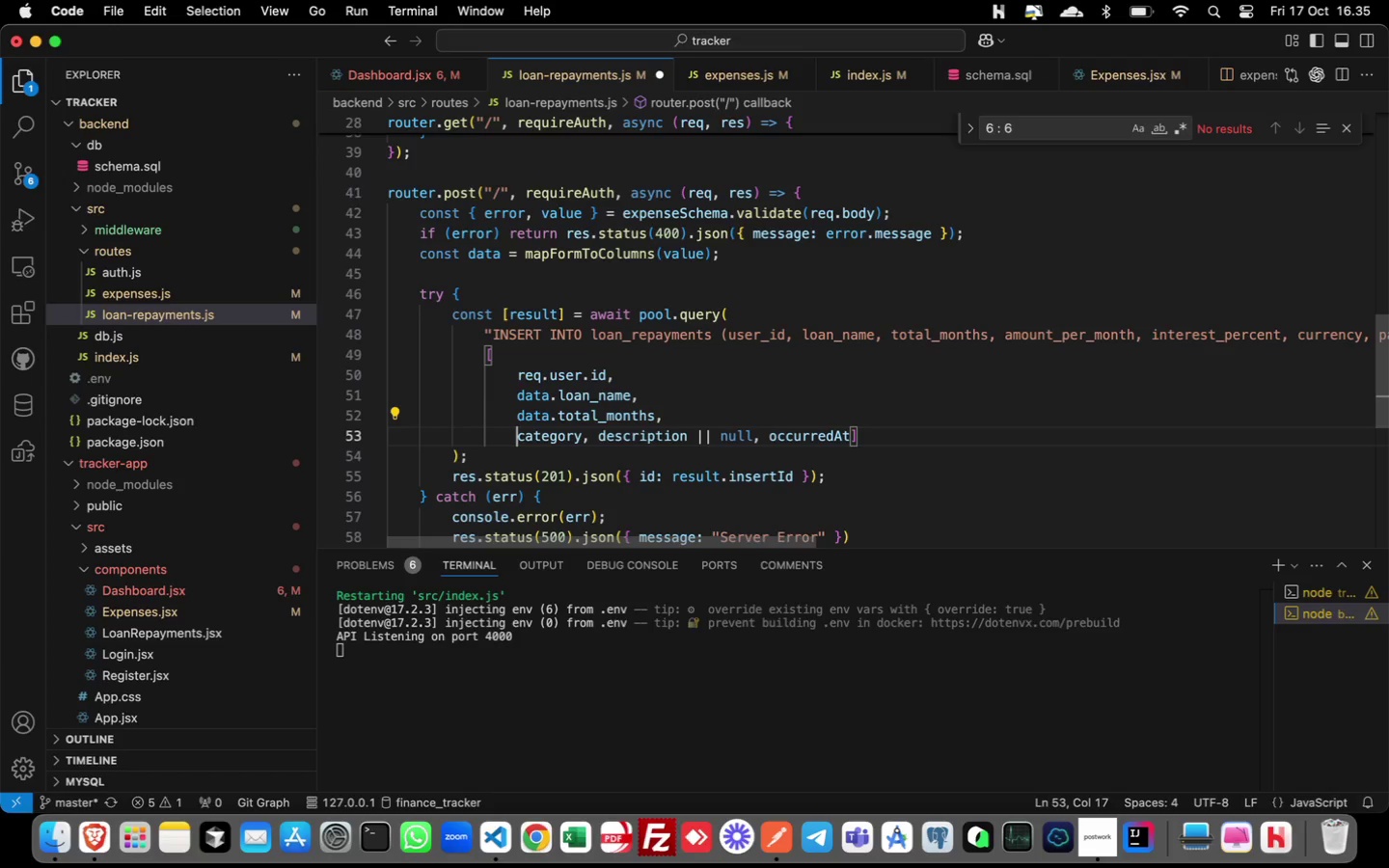 
hold_key(key=Enter, duration=0.46)
 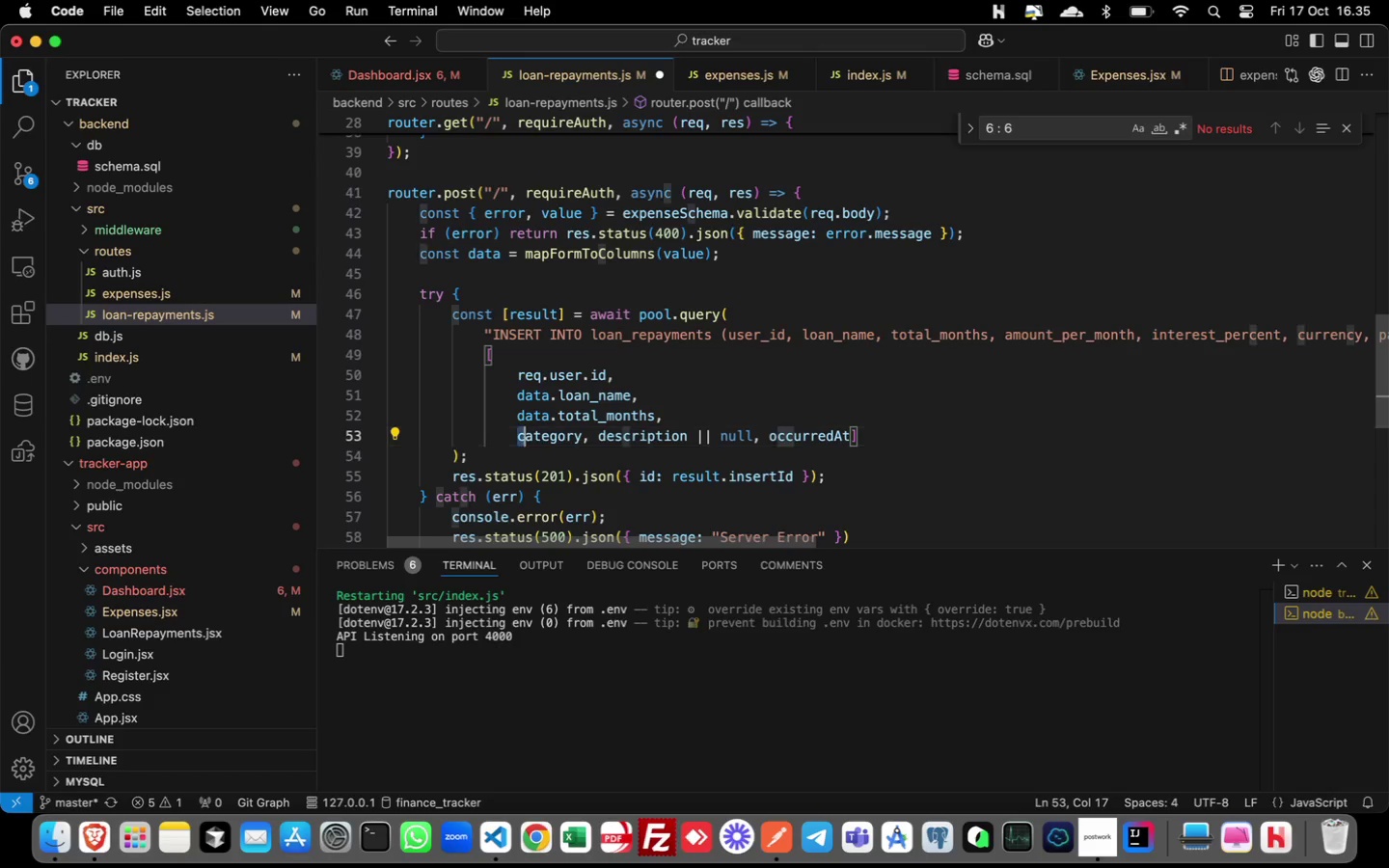 
key(Shift+ShiftLeft)
 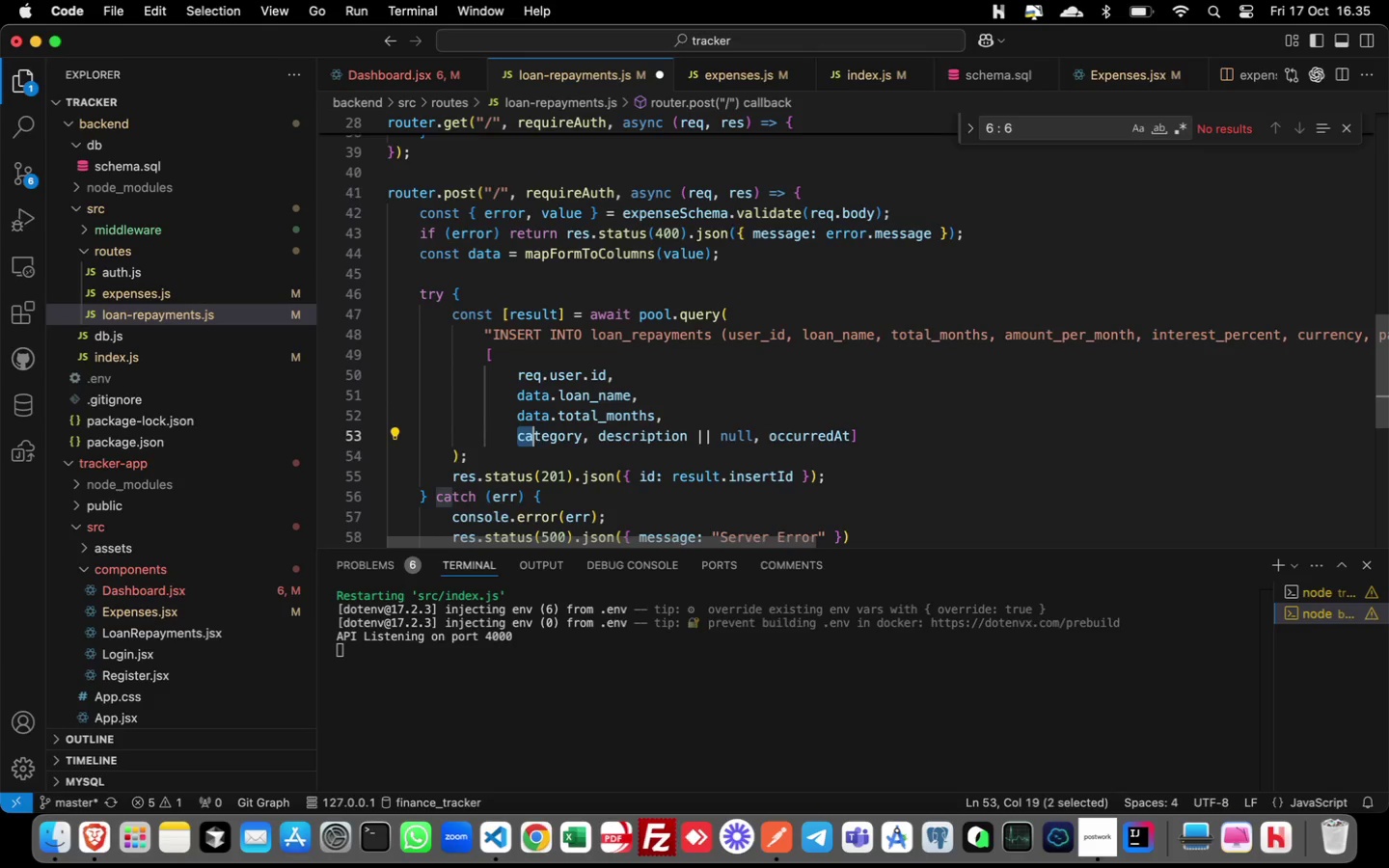 
key(Shift+ArrowRight)
 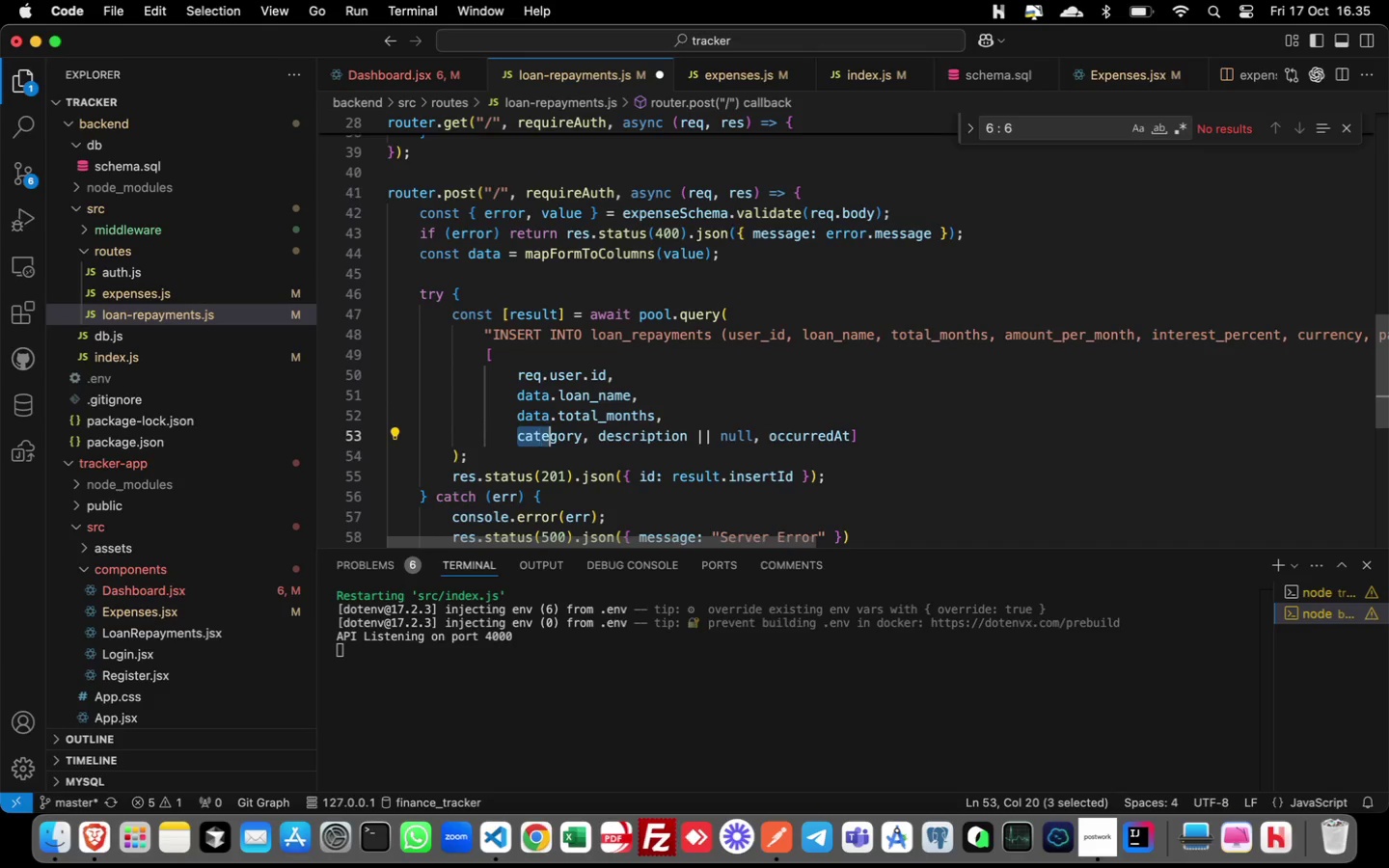 
key(Shift+ArrowRight)
 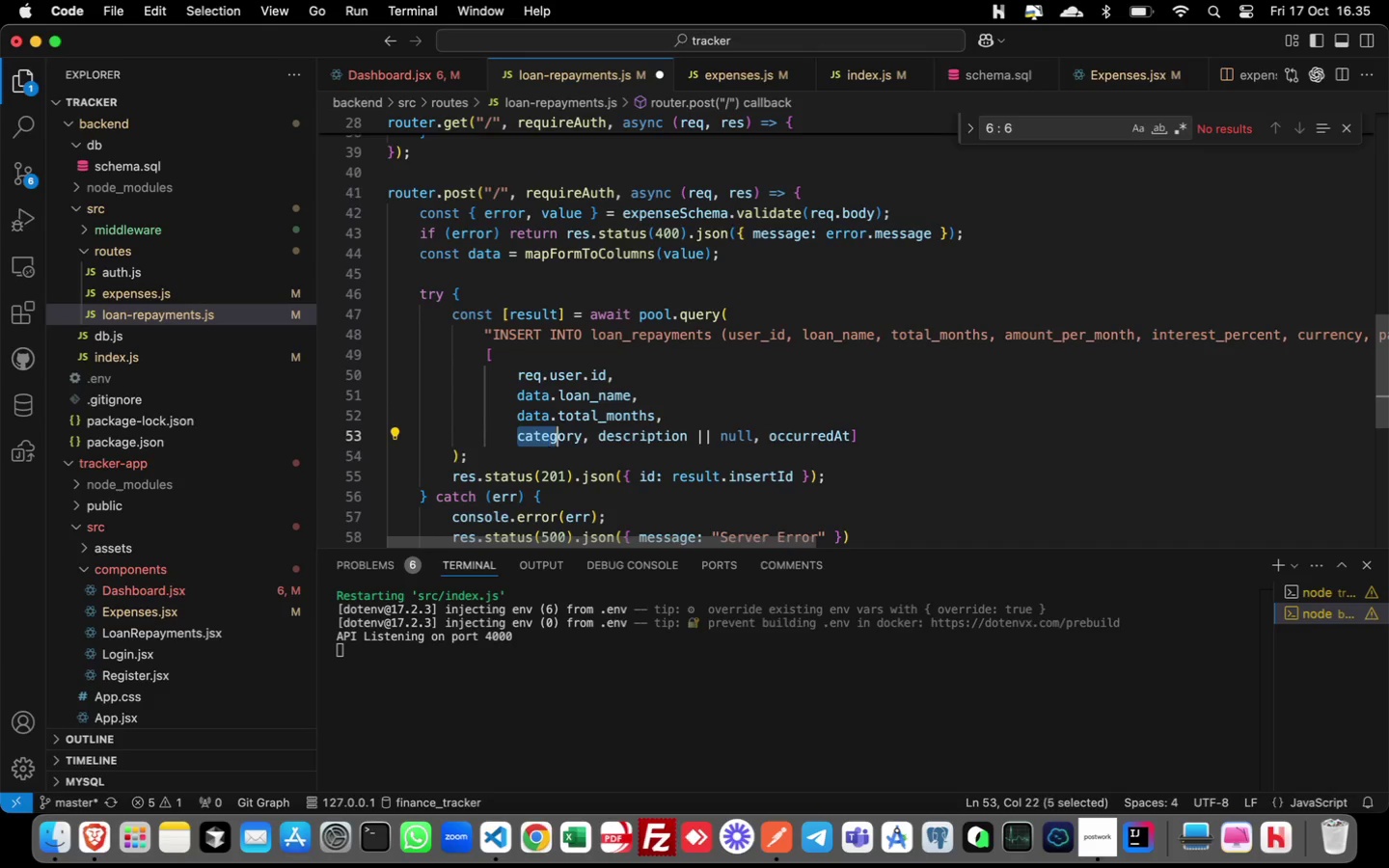 
key(Shift+ArrowRight)
 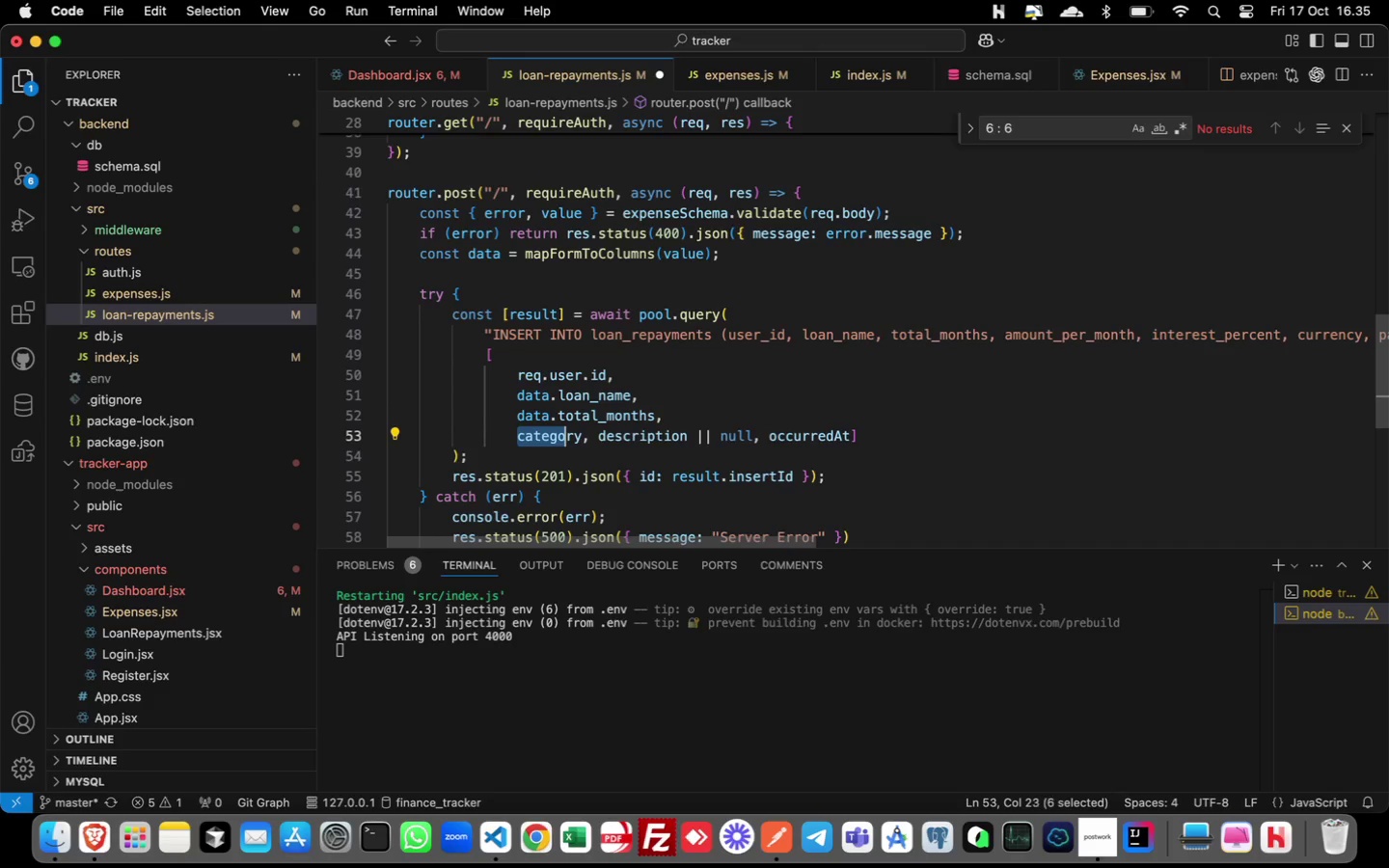 
key(Shift+ArrowRight)
 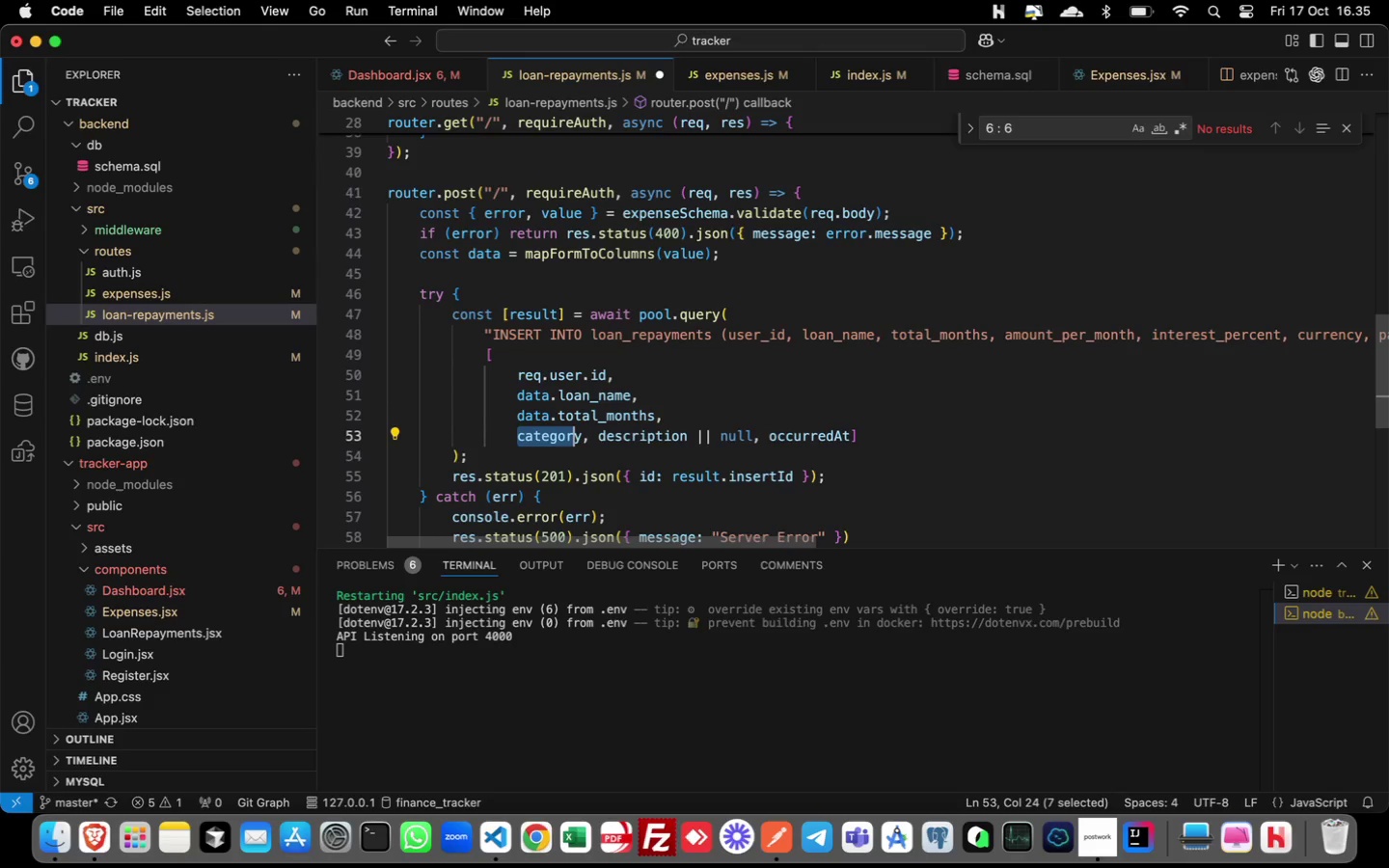 
key(Shift+ArrowRight)
 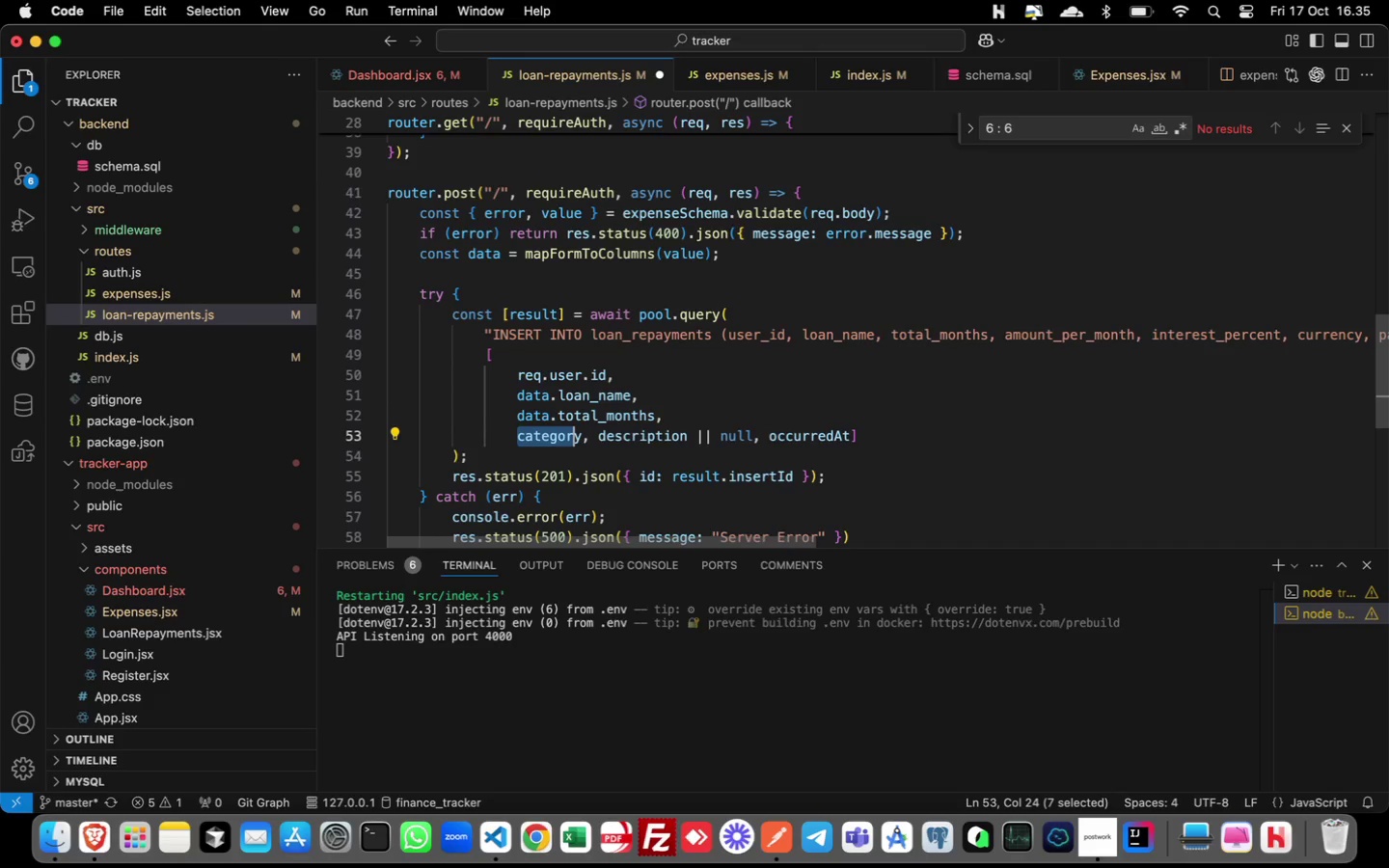 
key(Shift+ArrowRight)
 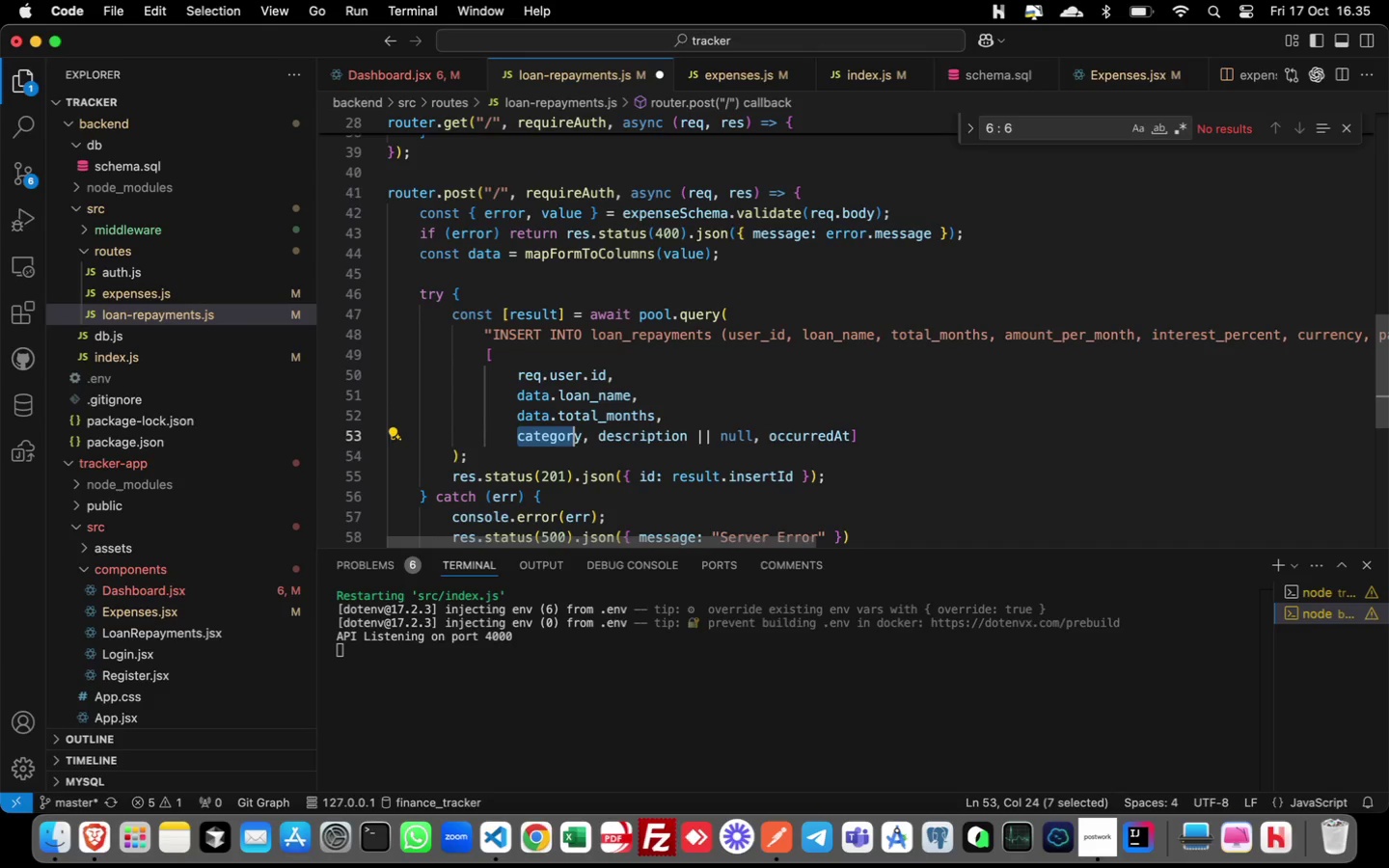 
key(Shift+ArrowRight)
 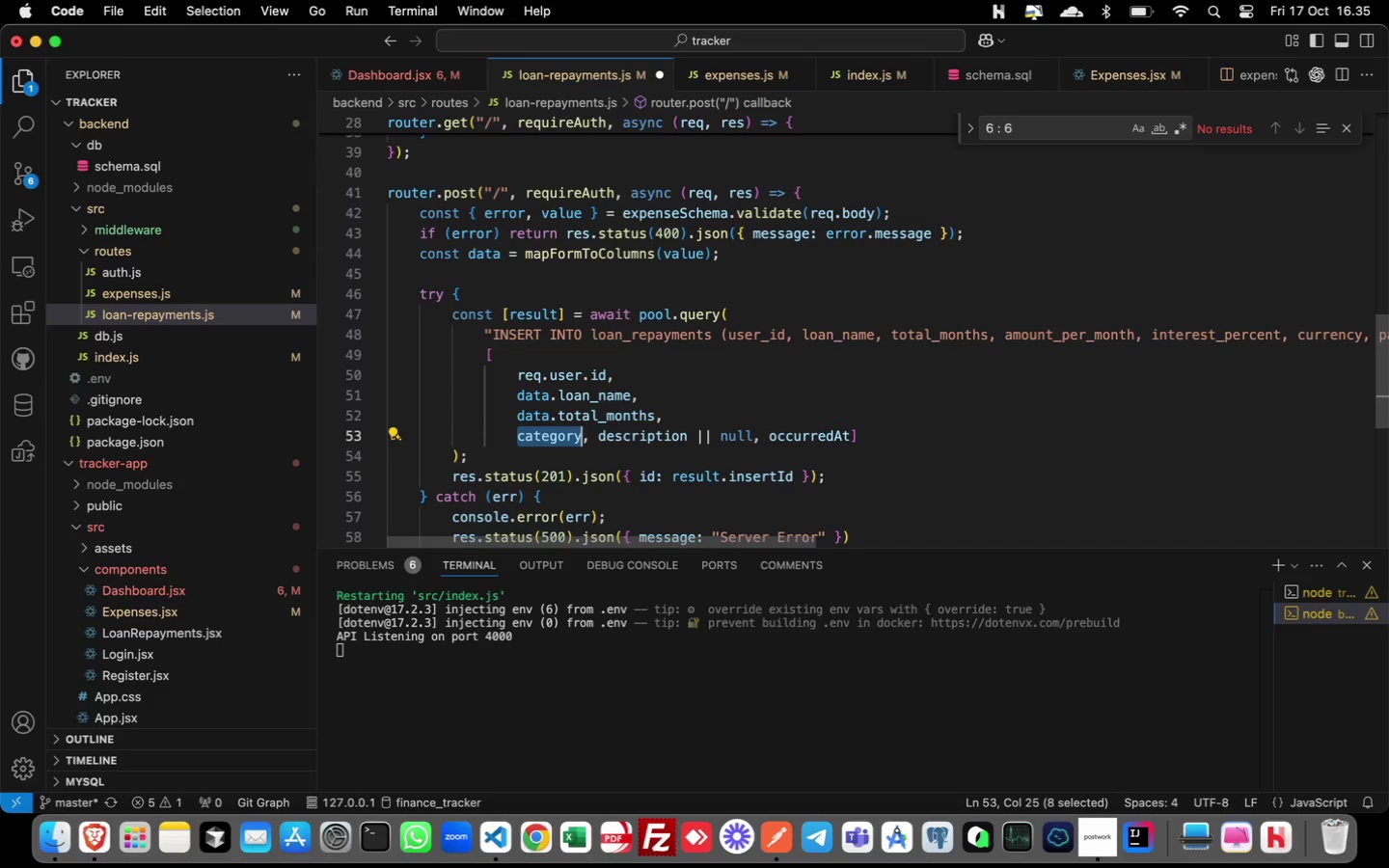 
key(Shift+ArrowRight)
 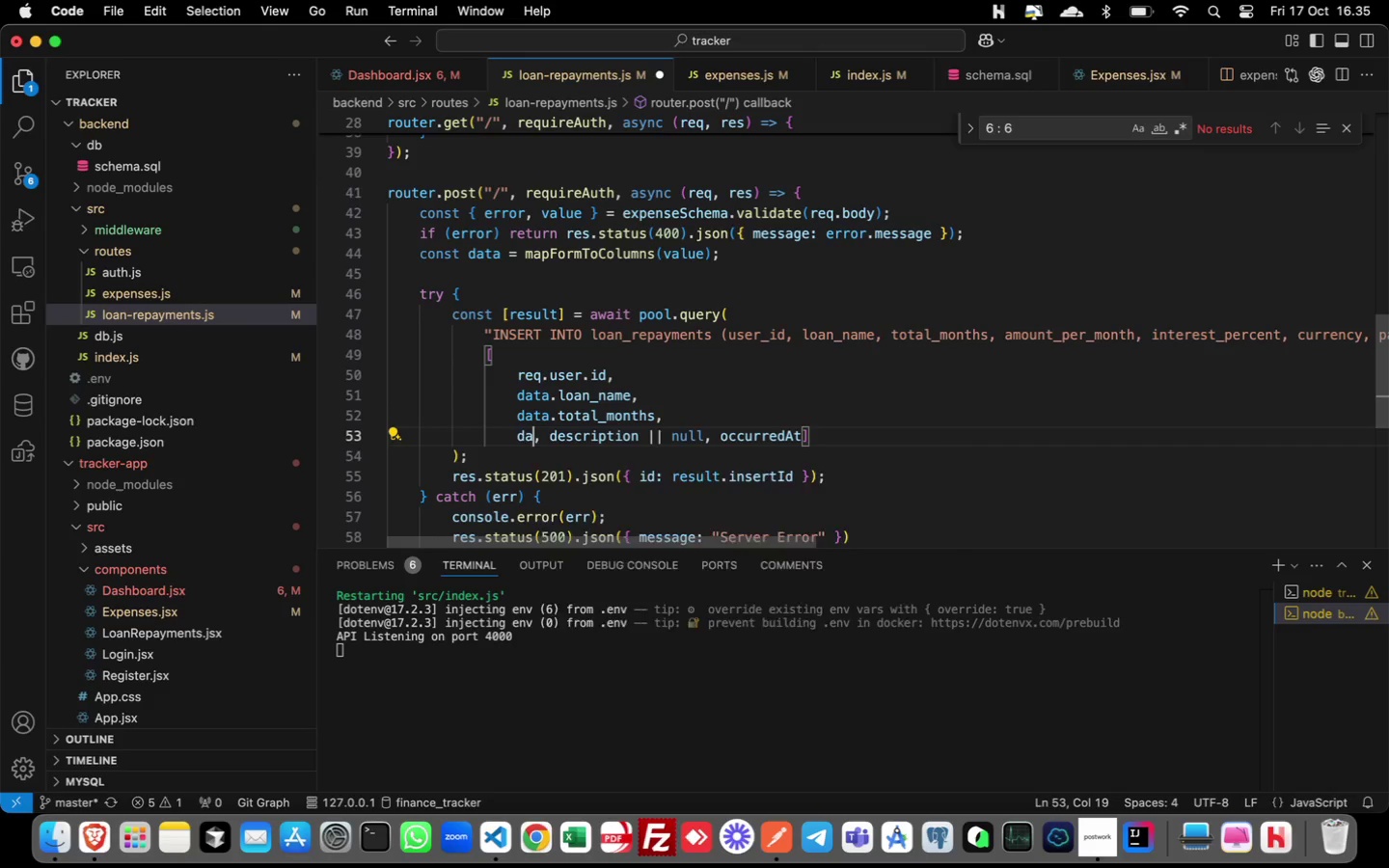 
type(data.)
 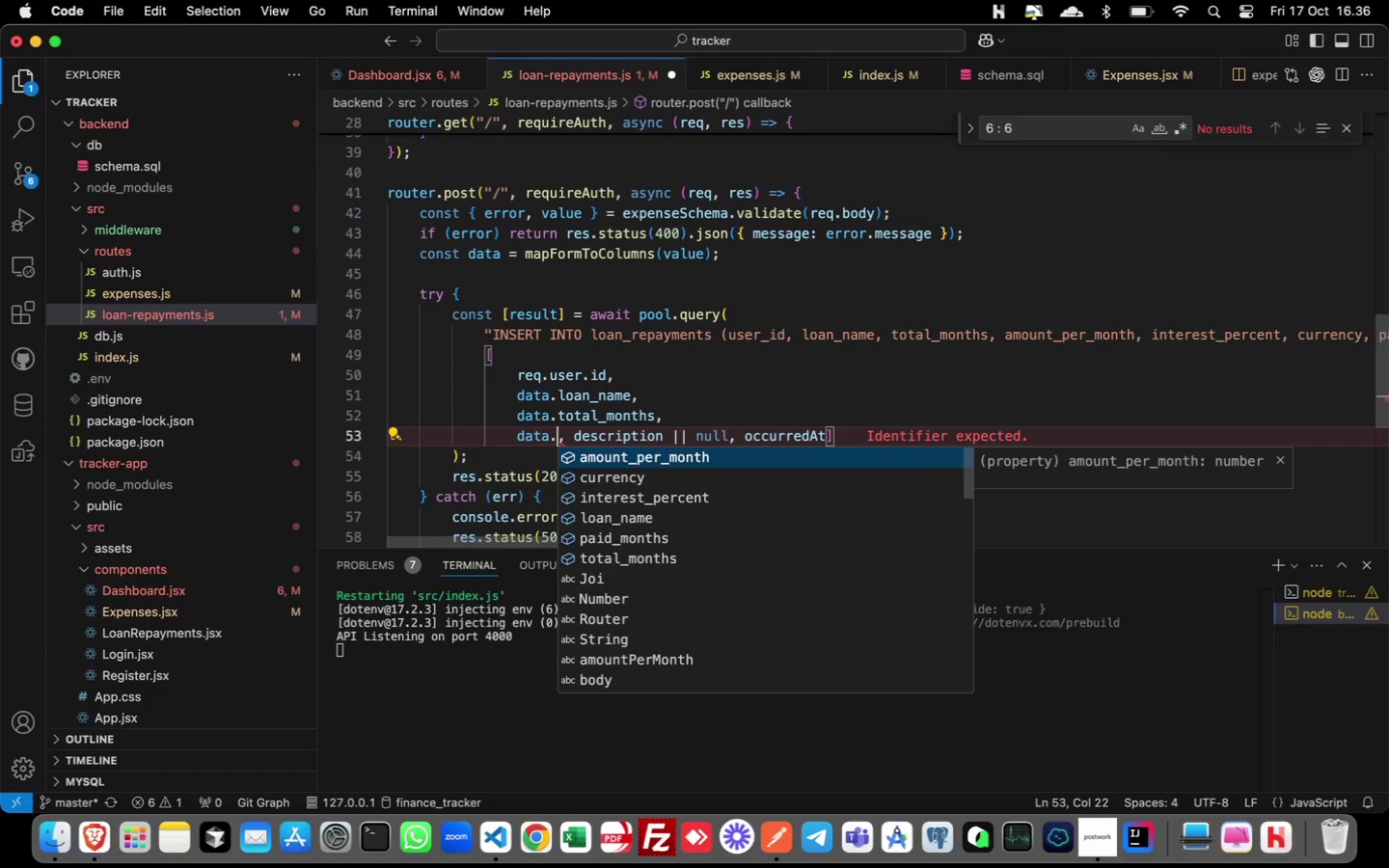 
type(amunt)
 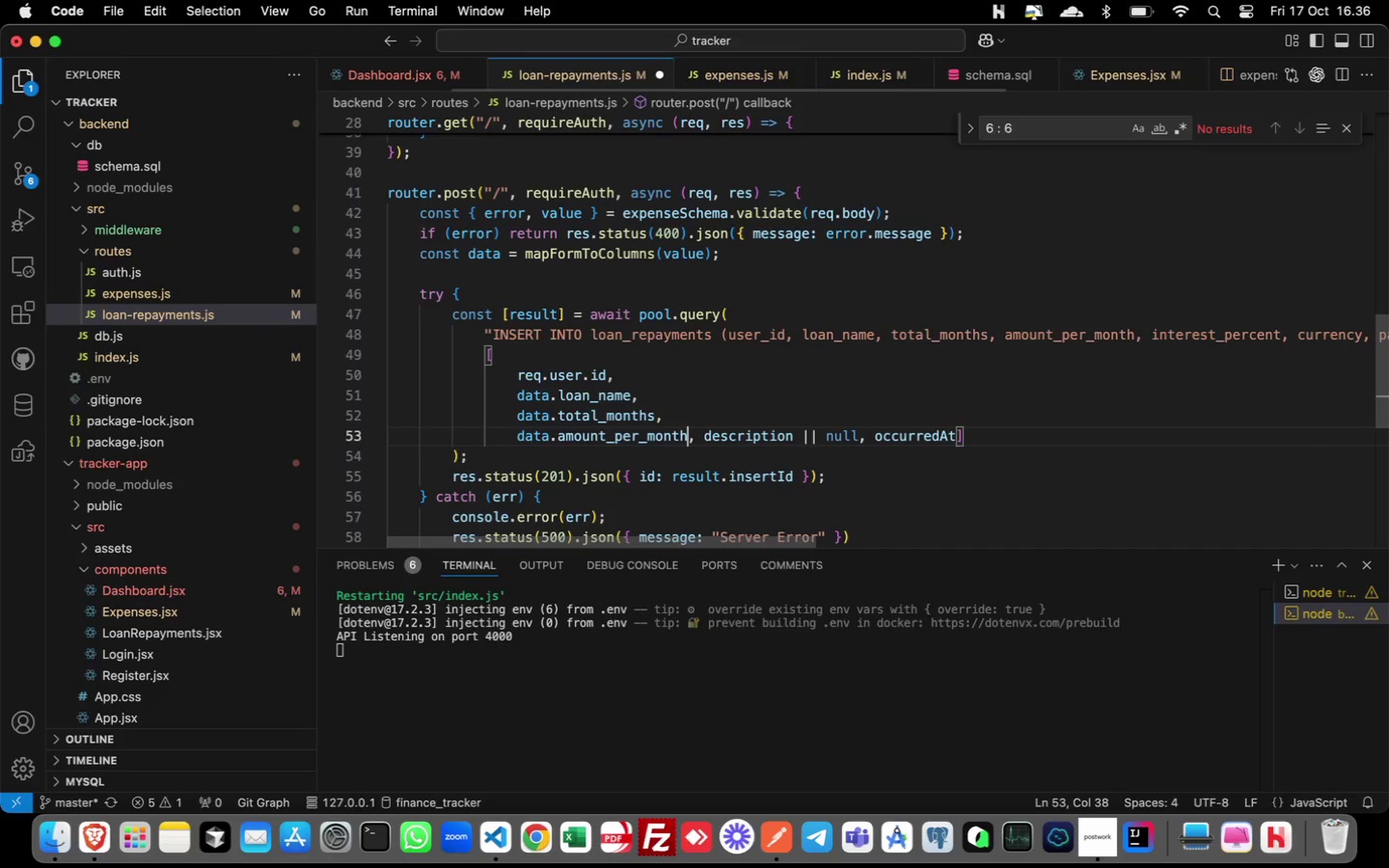 
key(Enter)
 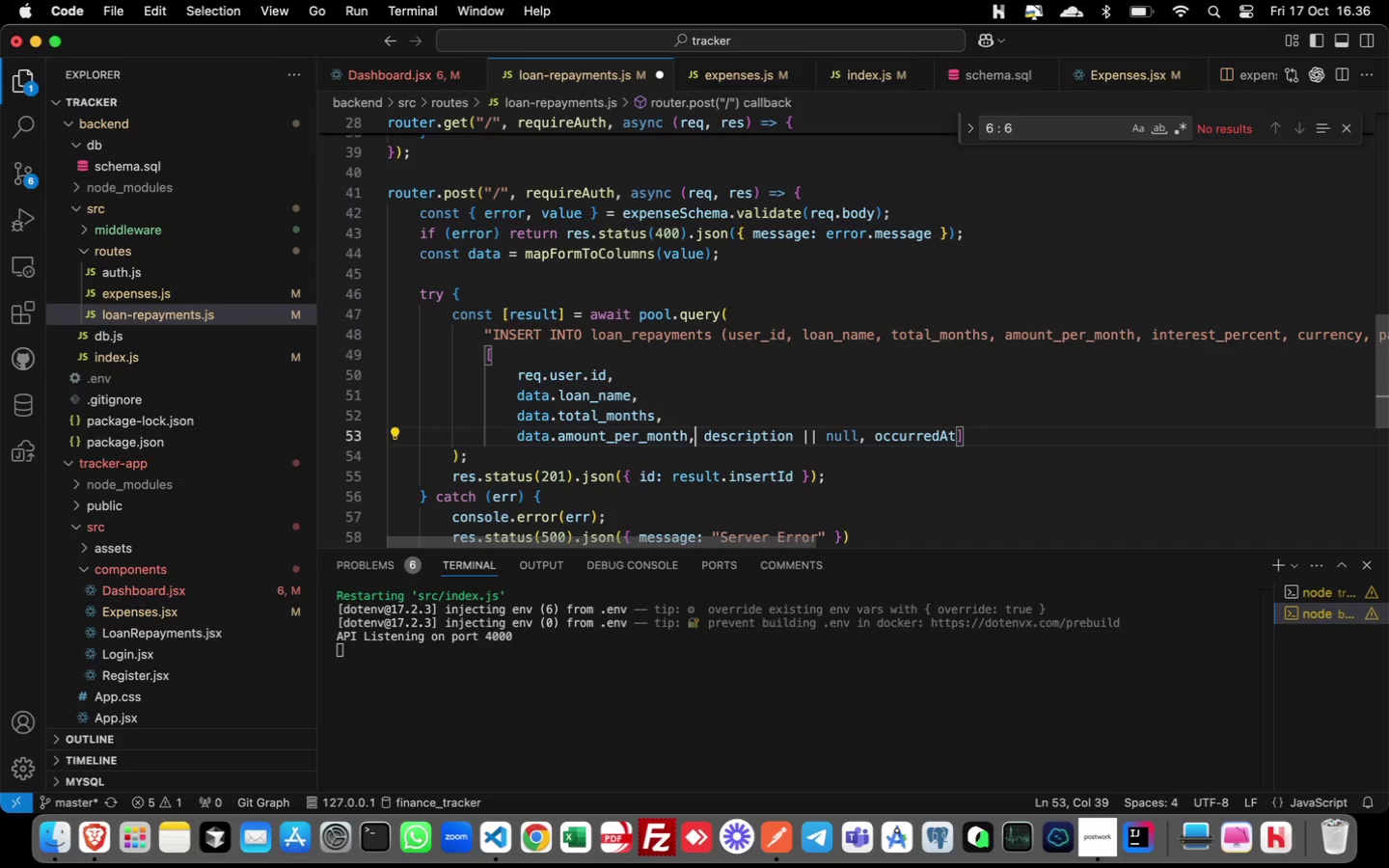 
key(ArrowRight)
 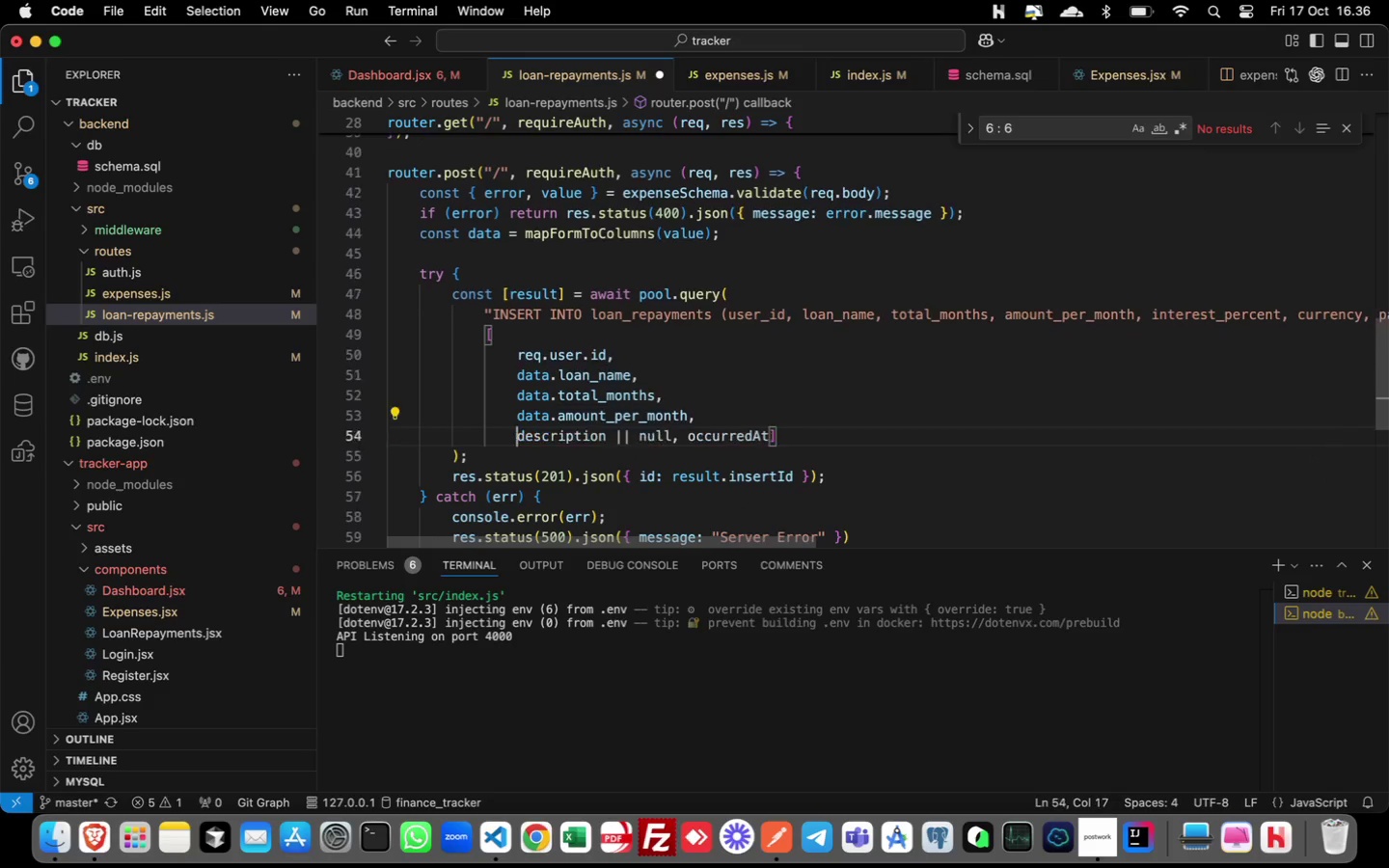 
key(ArrowRight)
 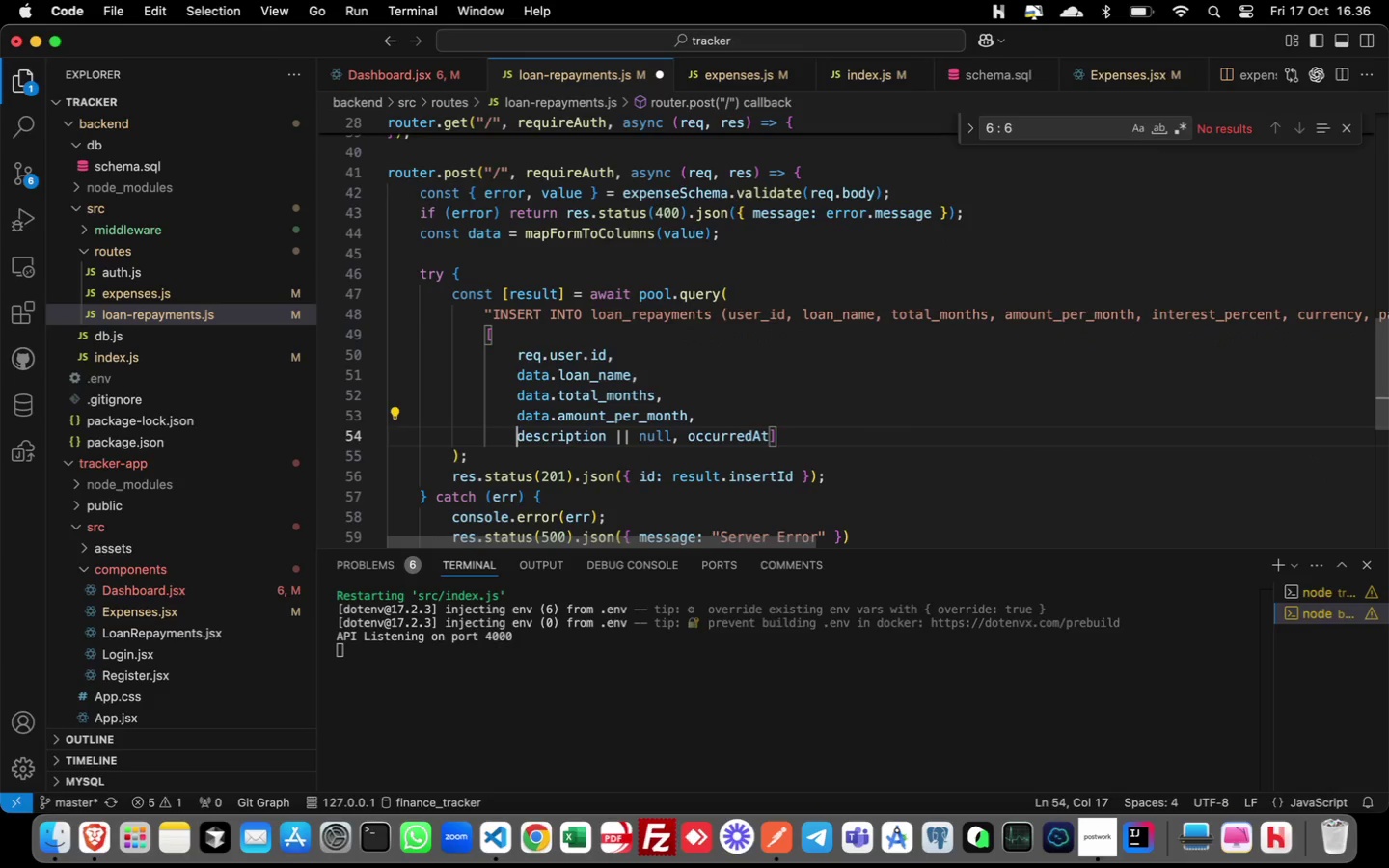 
key(Enter)
 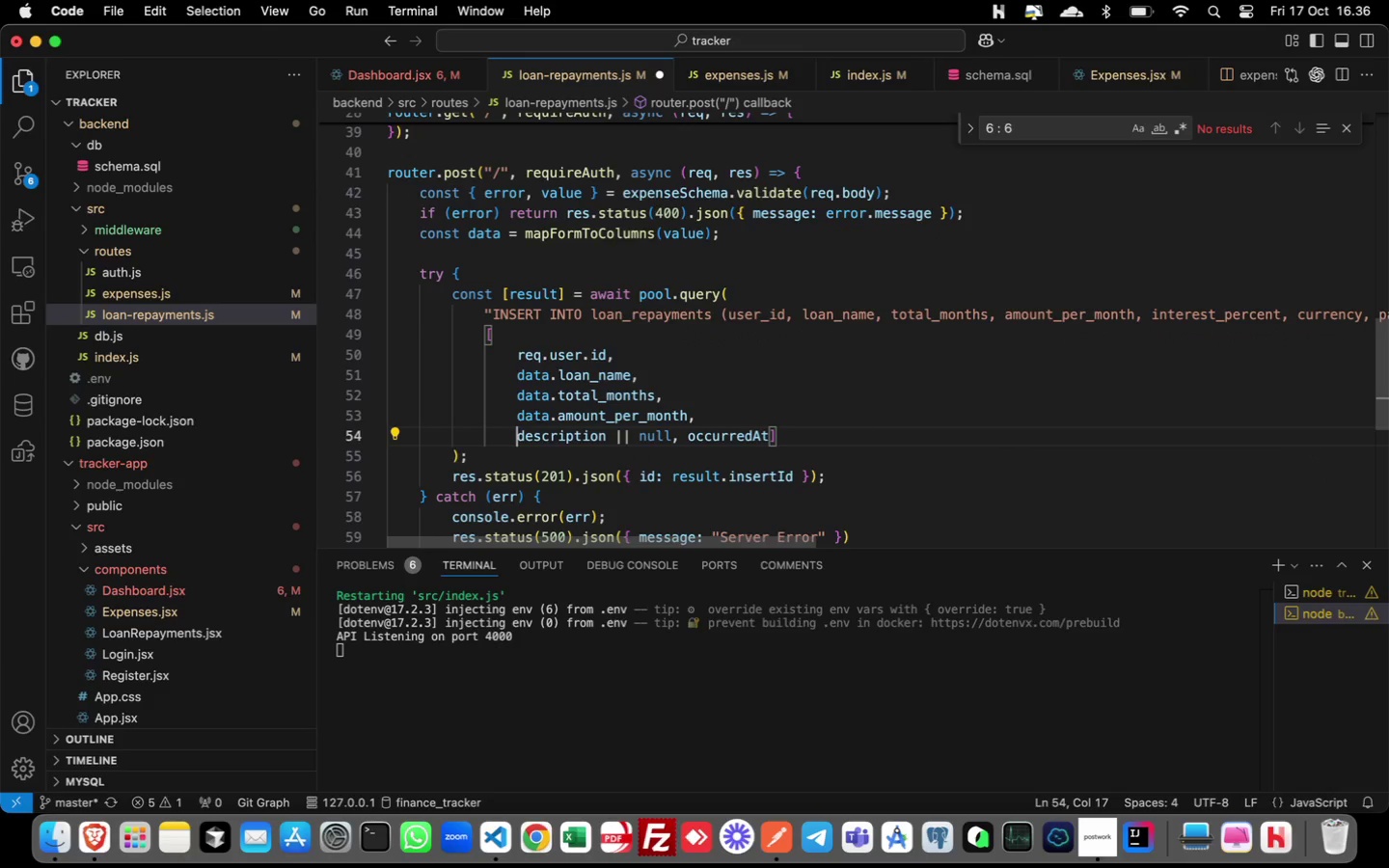 
type(data.ineter)
 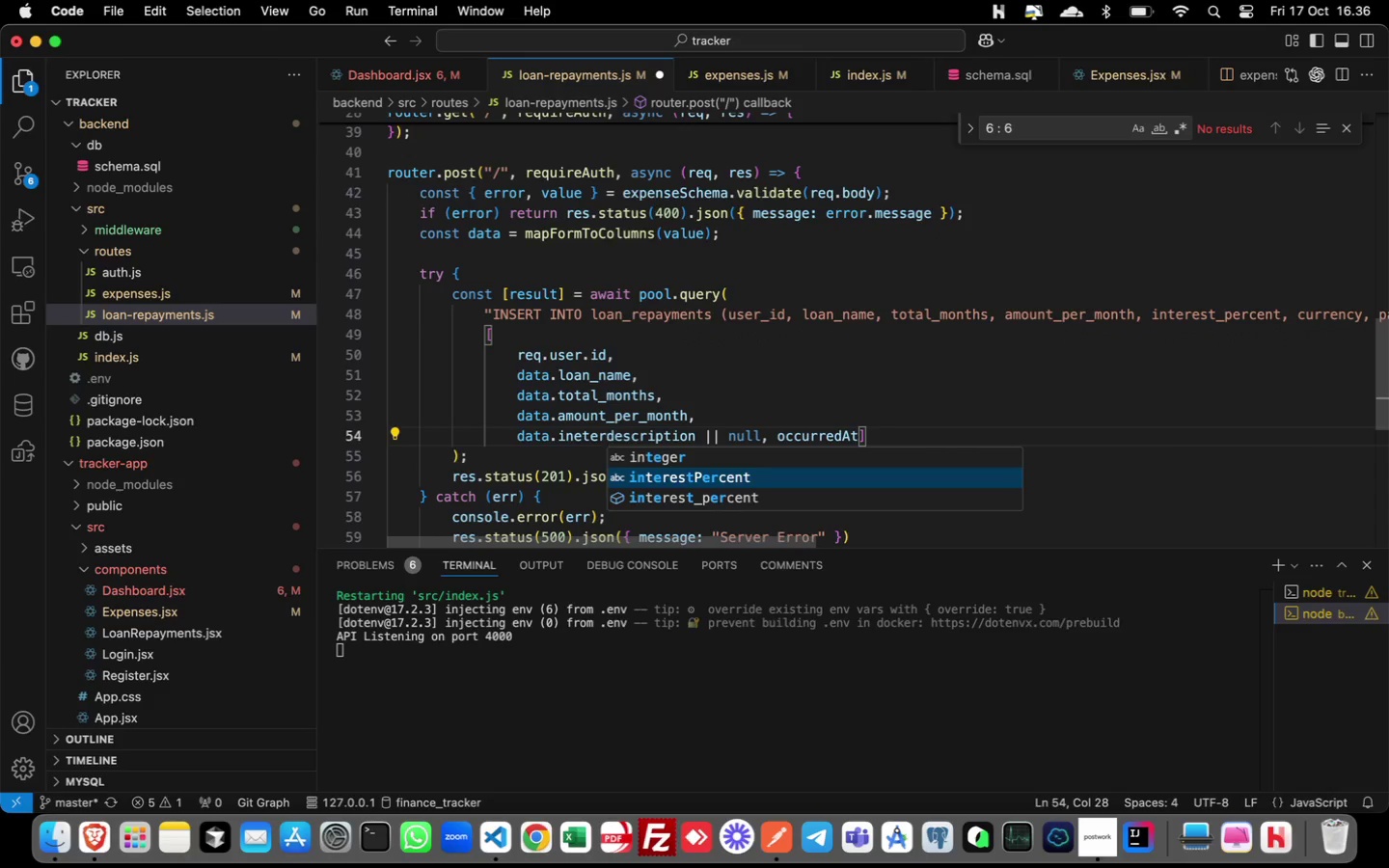 
key(ArrowDown)
 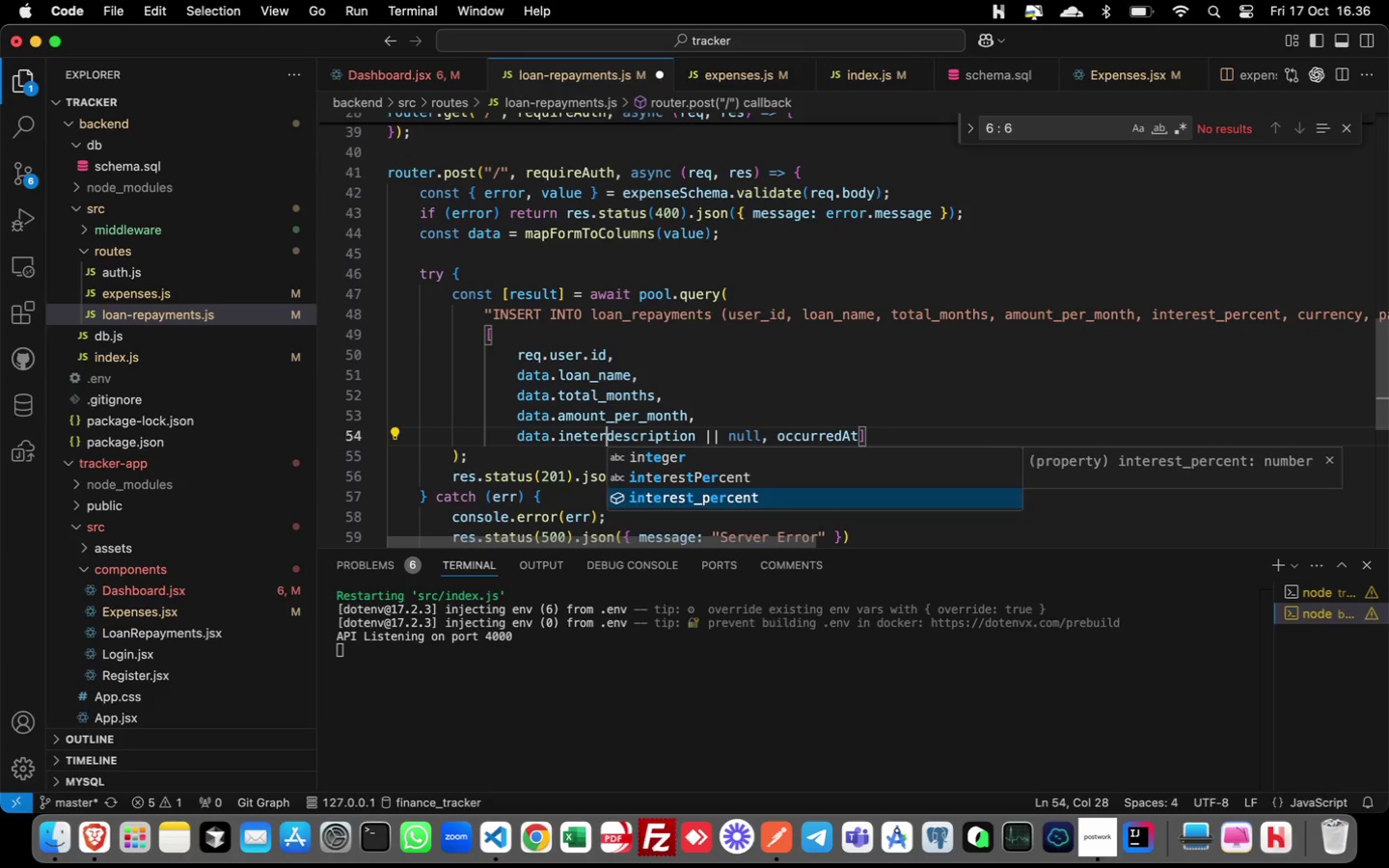 
key(ArrowDown)
 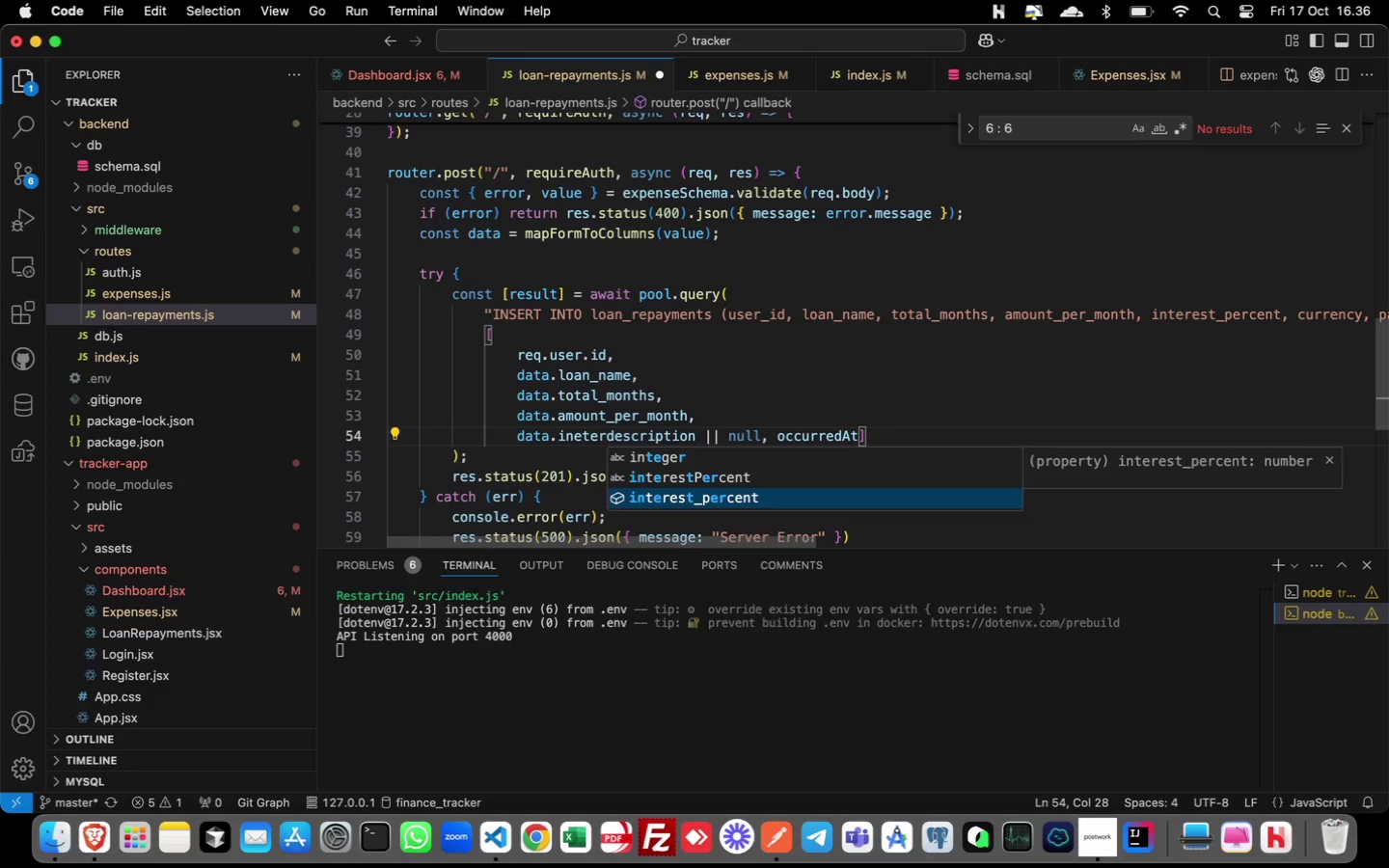 
key(ArrowDown)
 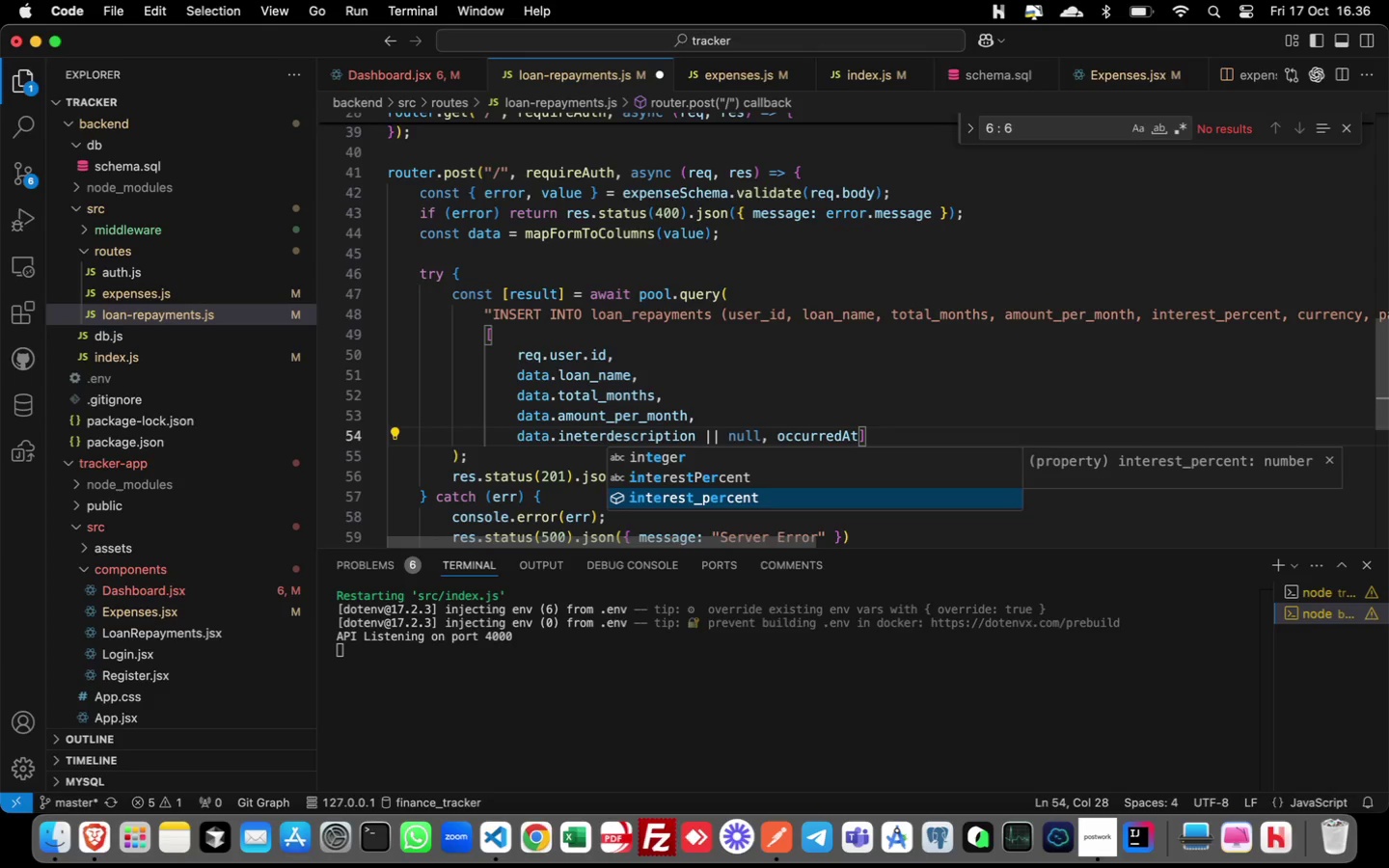 
key(ArrowUp)
 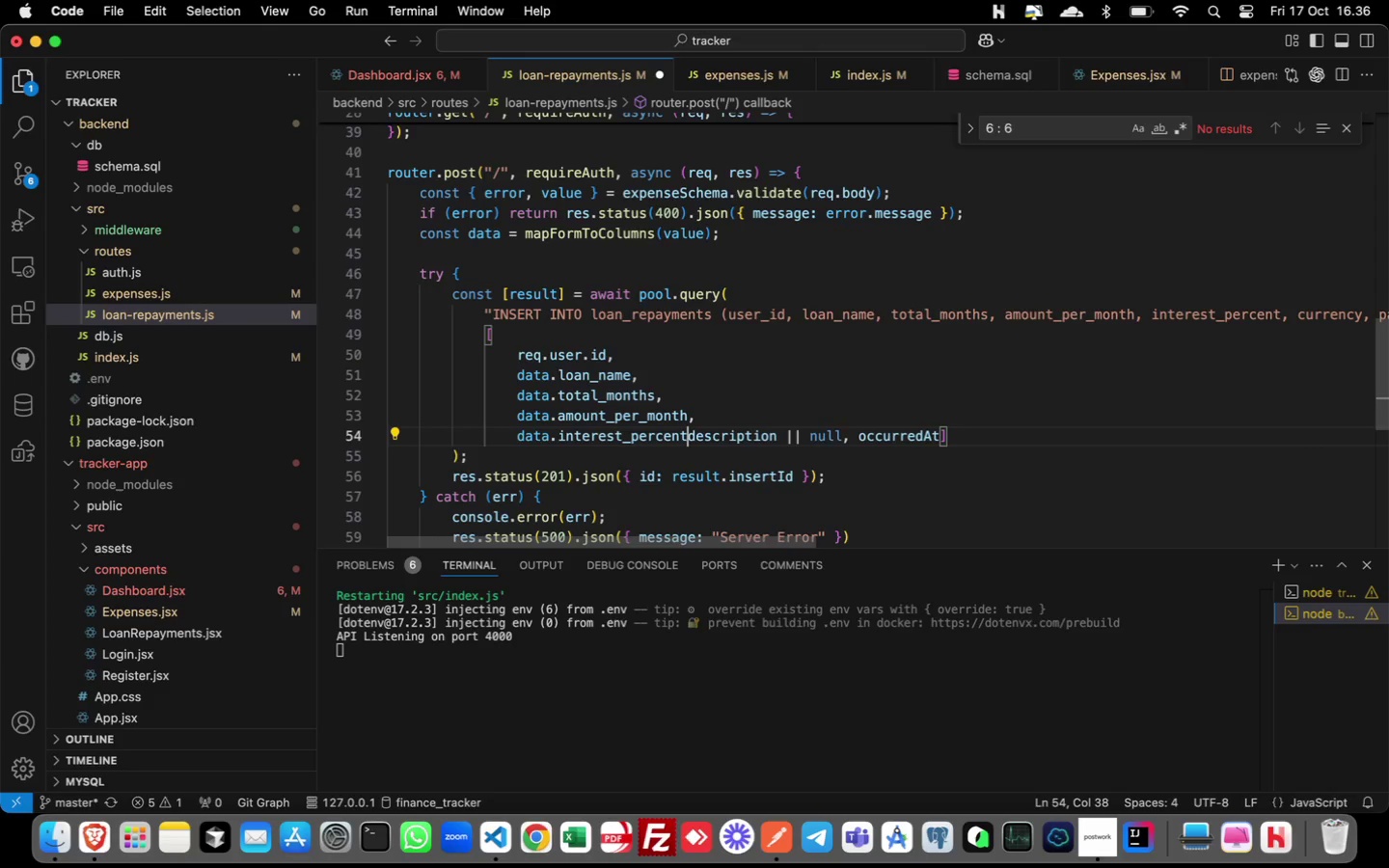 
key(Enter)
 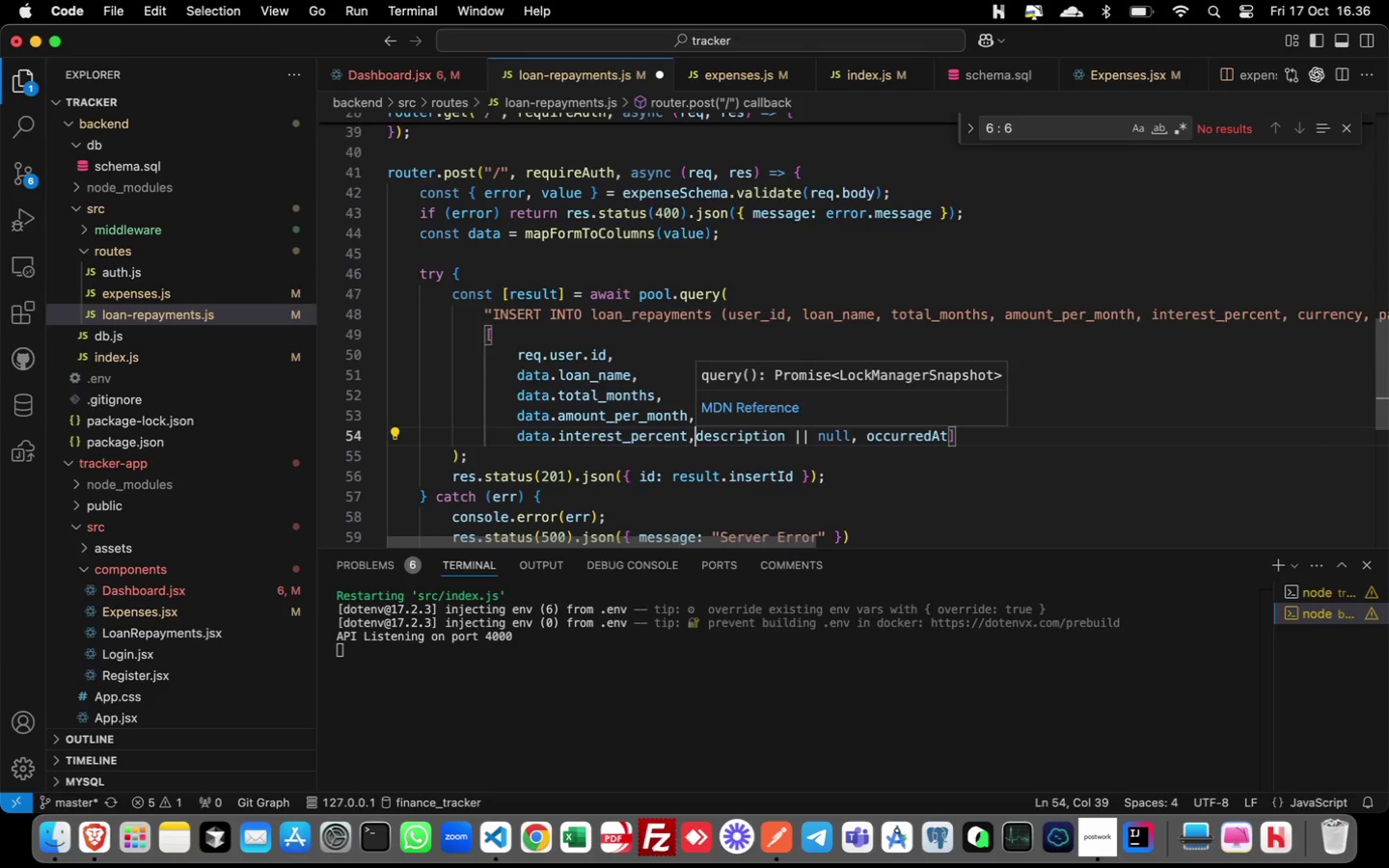 
key(Comma)
 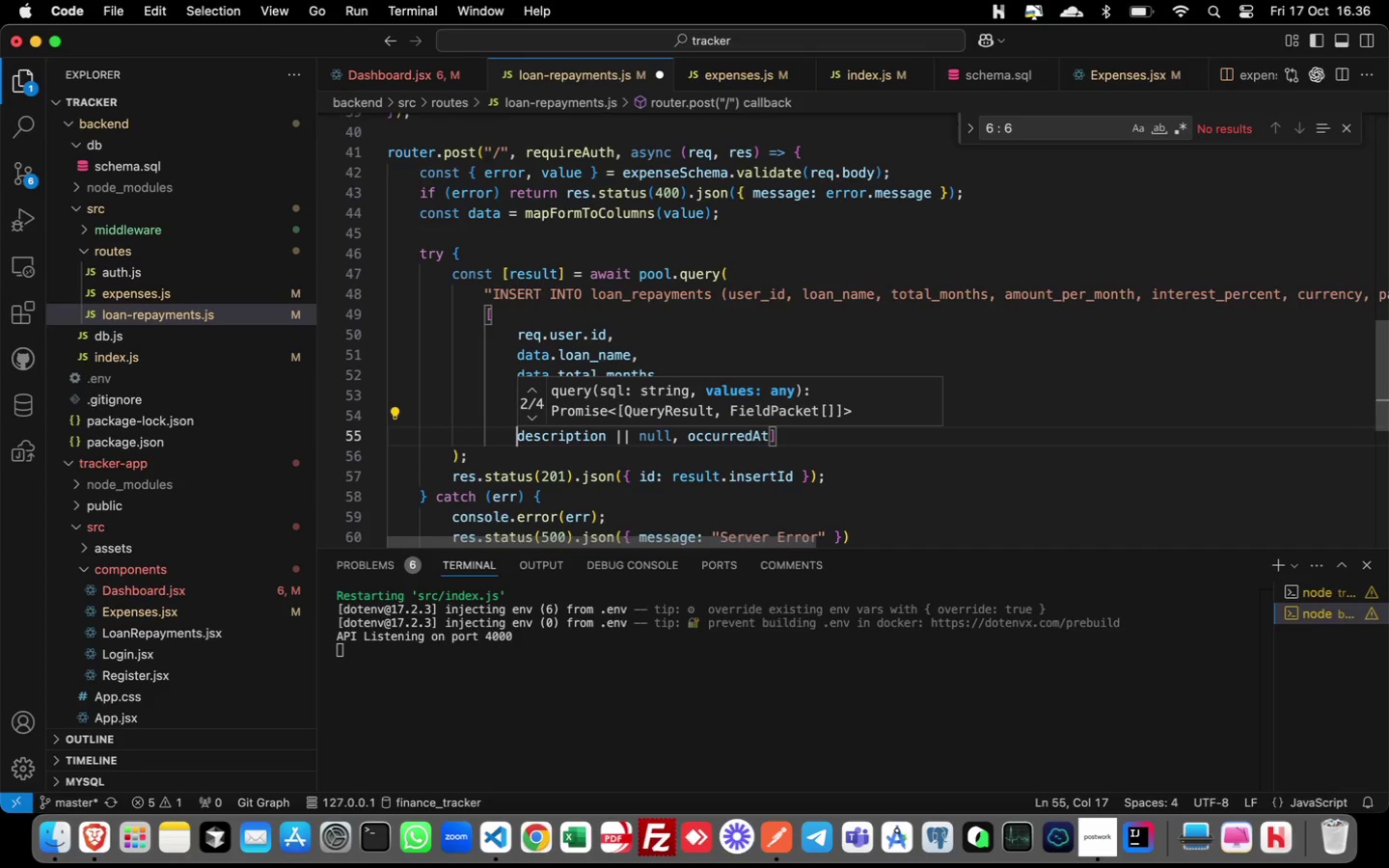 
key(Enter)
 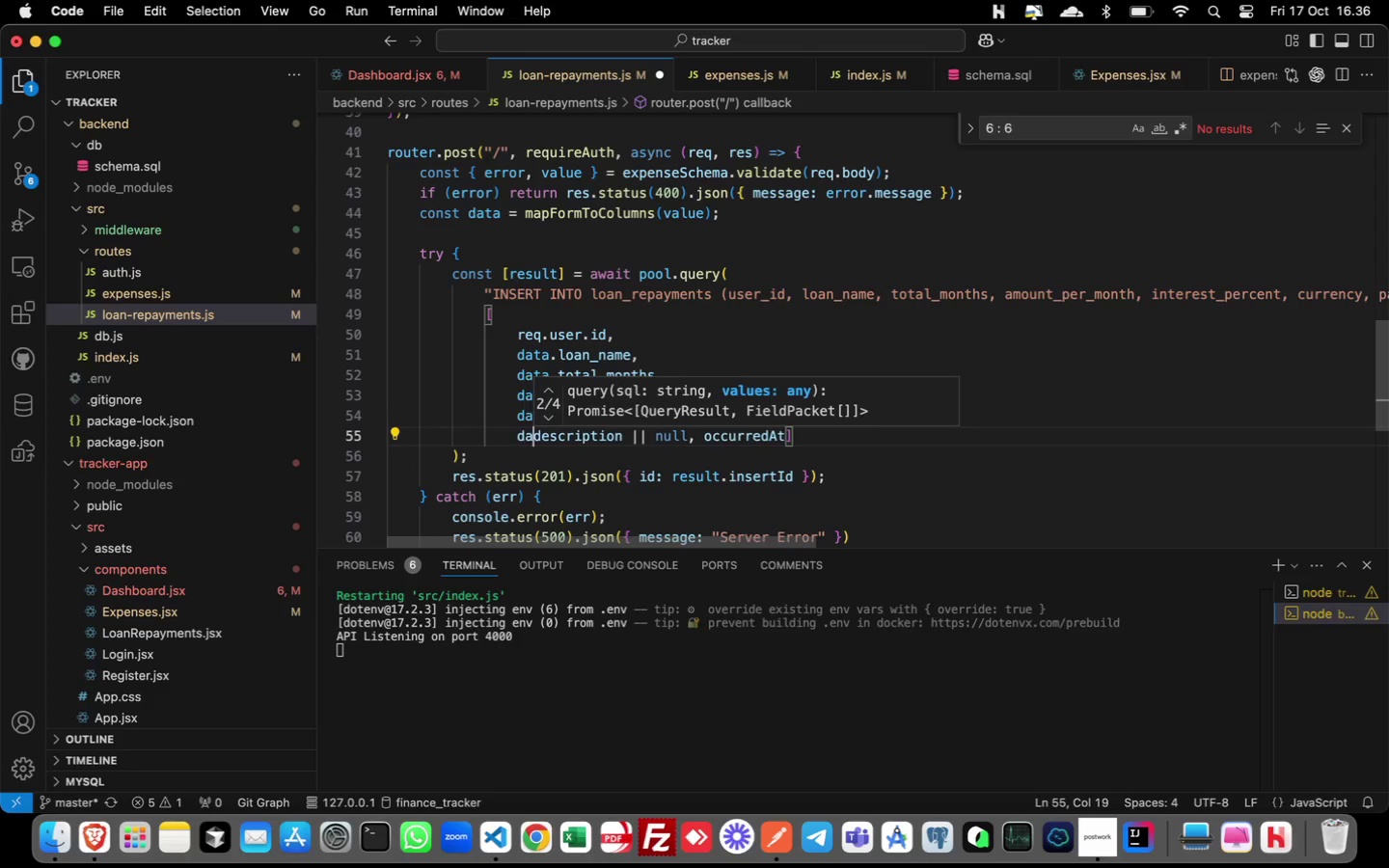 
type(data.cu)
 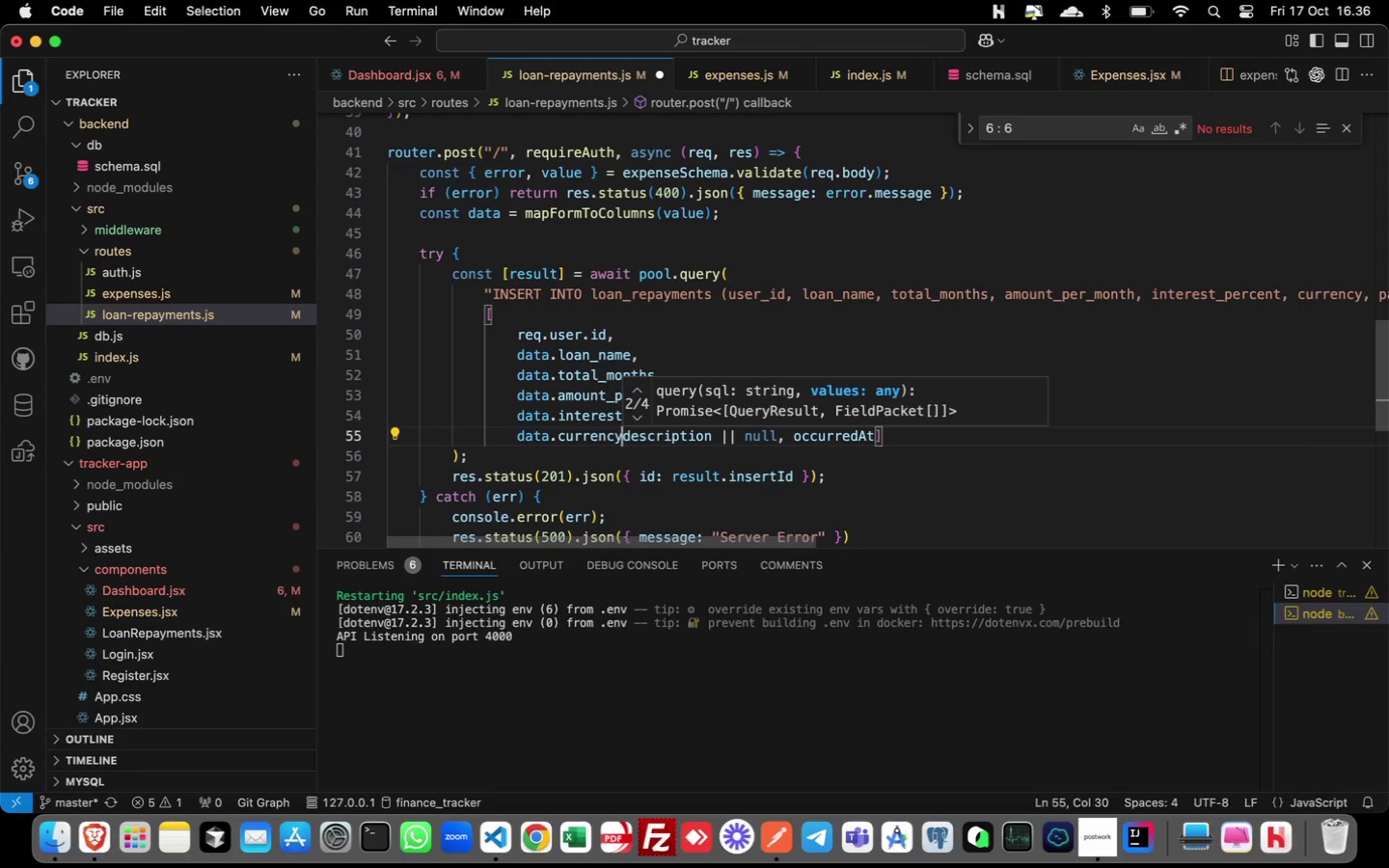 
key(Enter)
 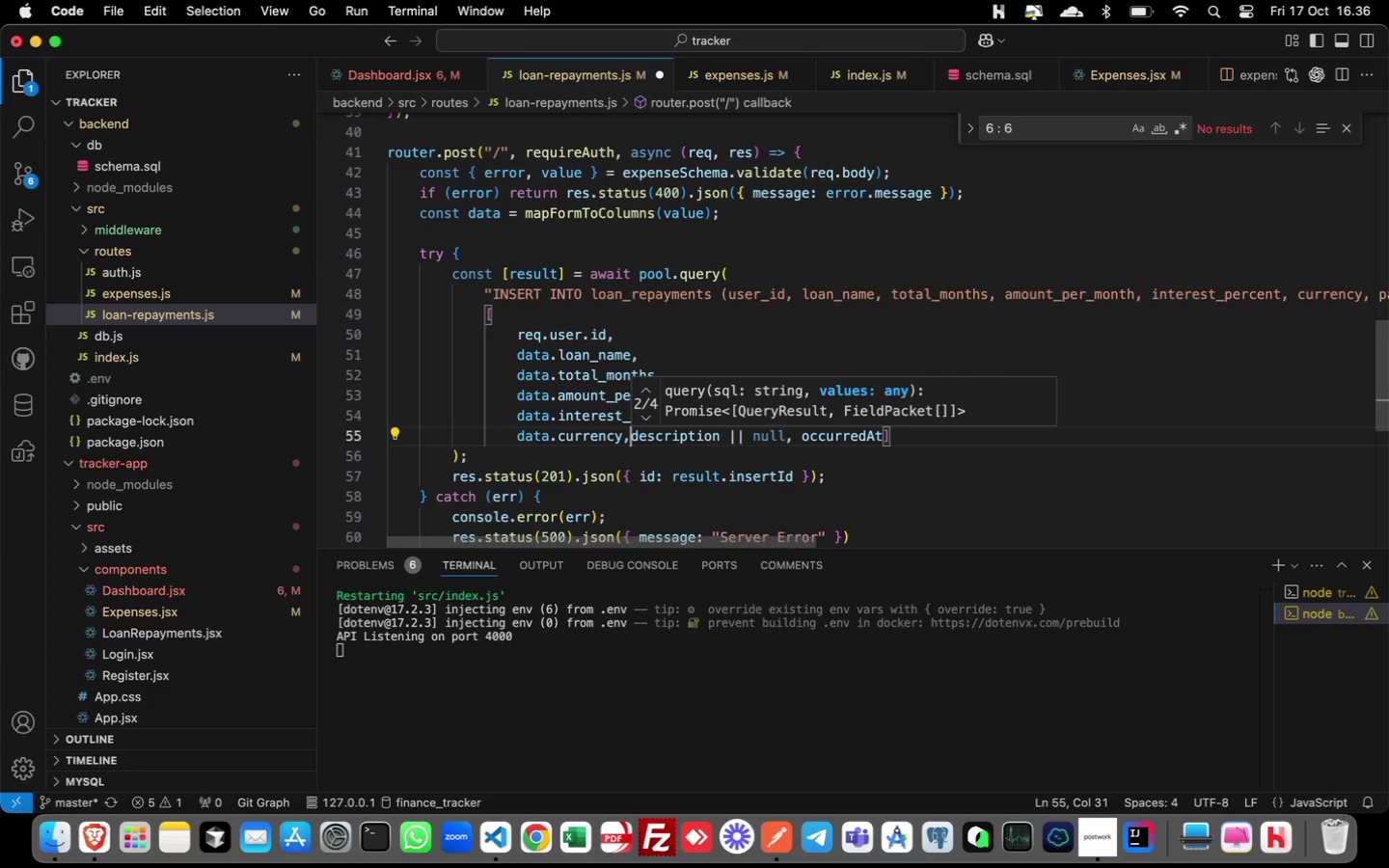 
key(Comma)
 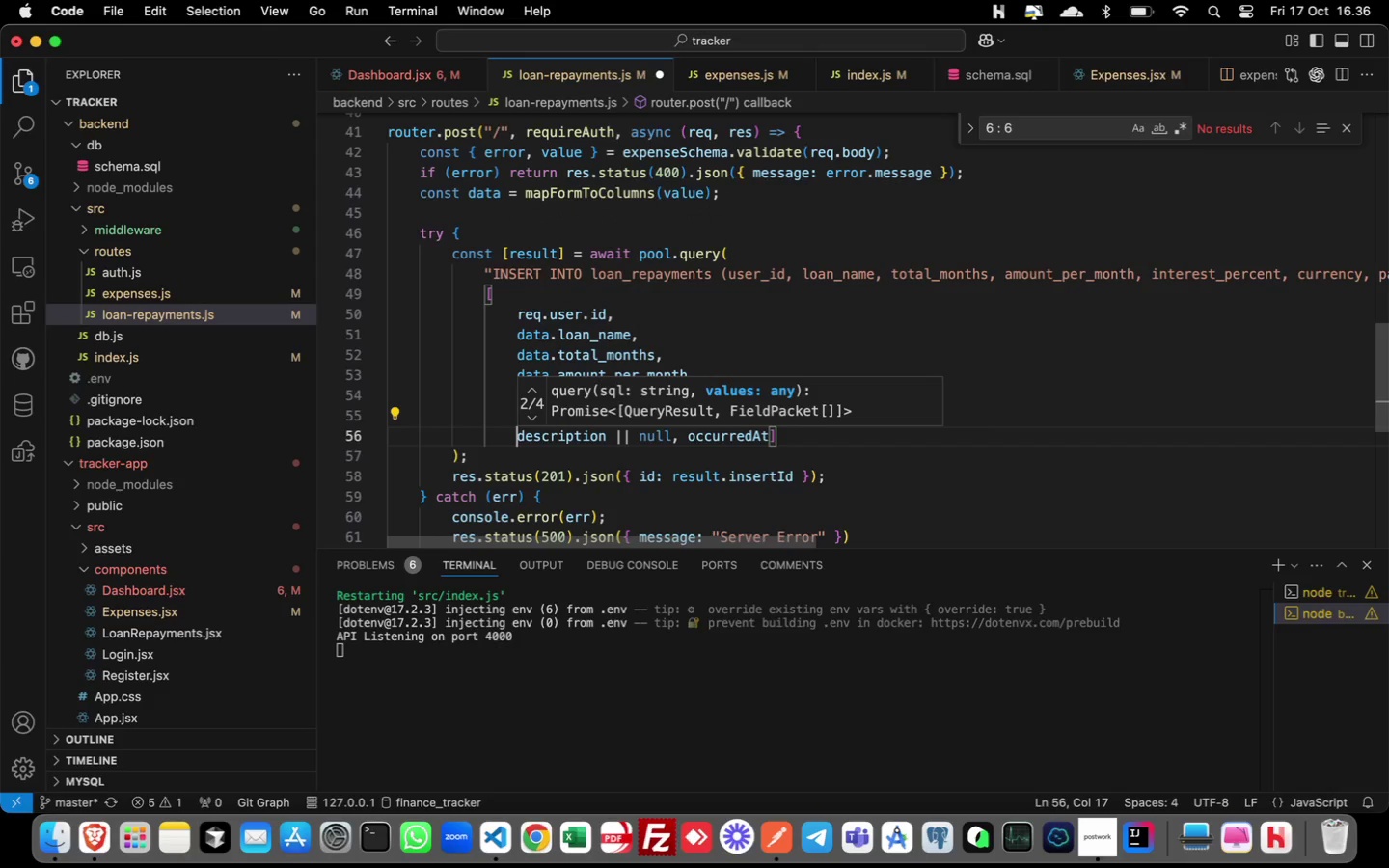 
key(Enter)
 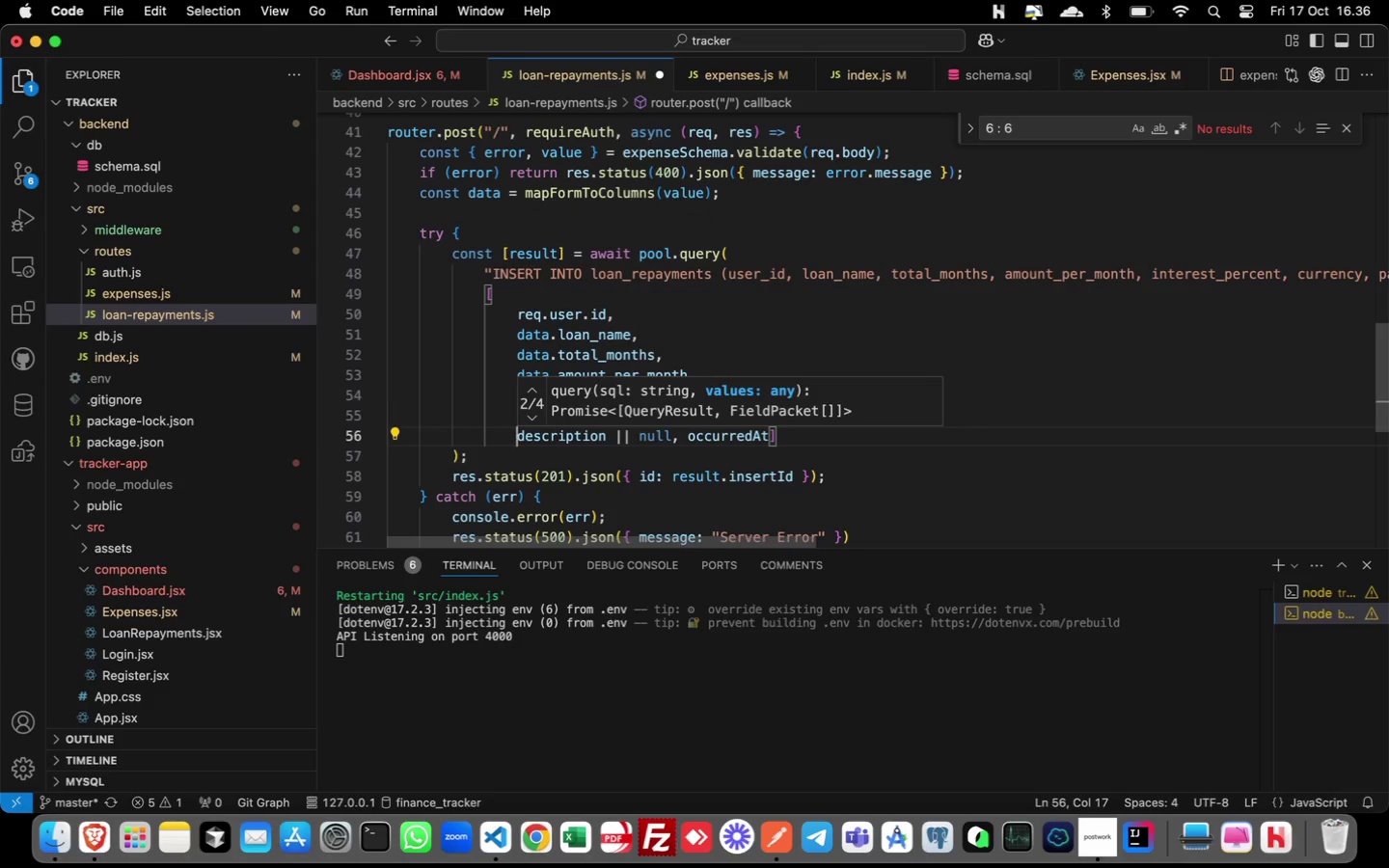 
key(Meta+Shift+ArrowRight)
 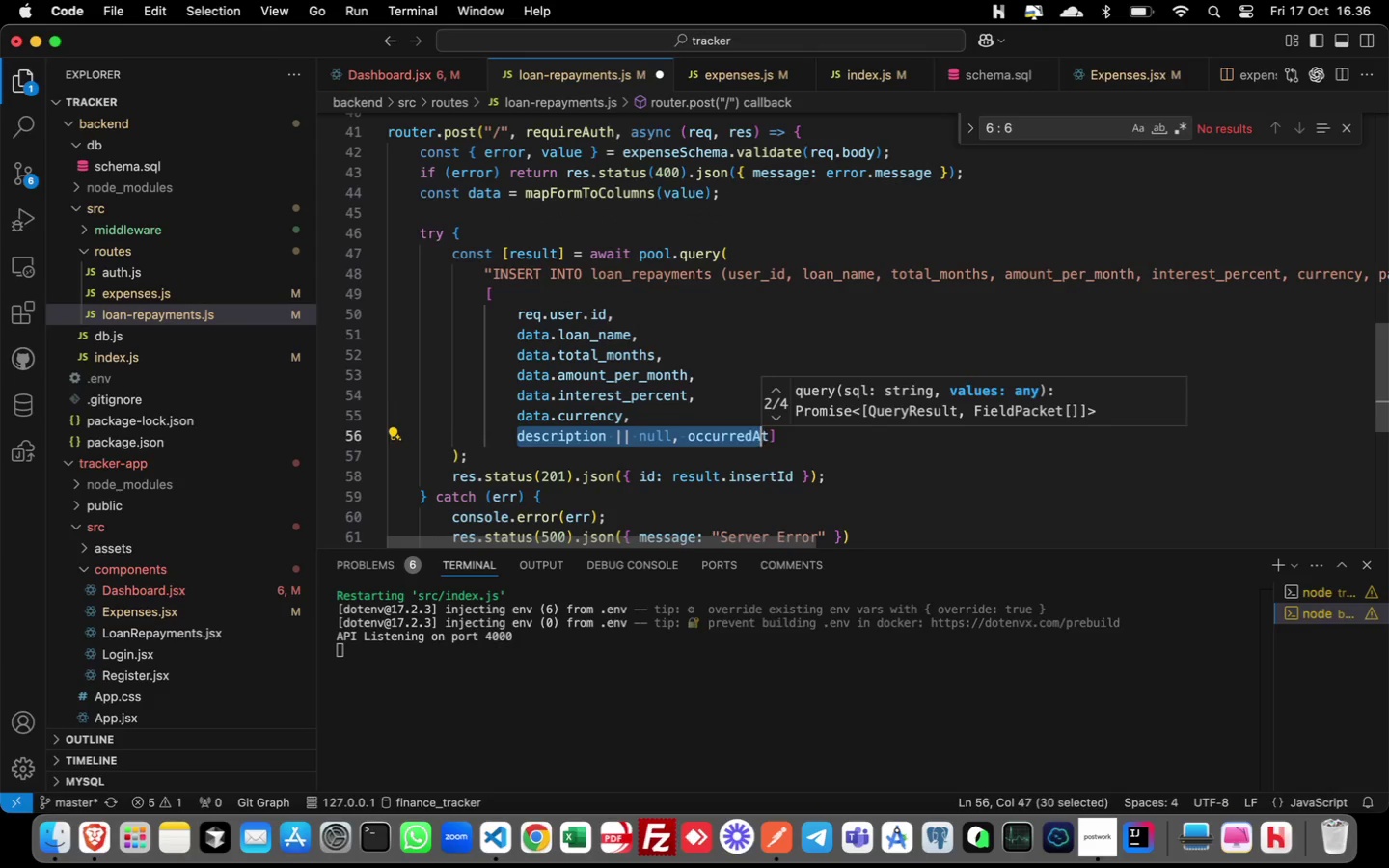 
key(Shift+ArrowLeft)
 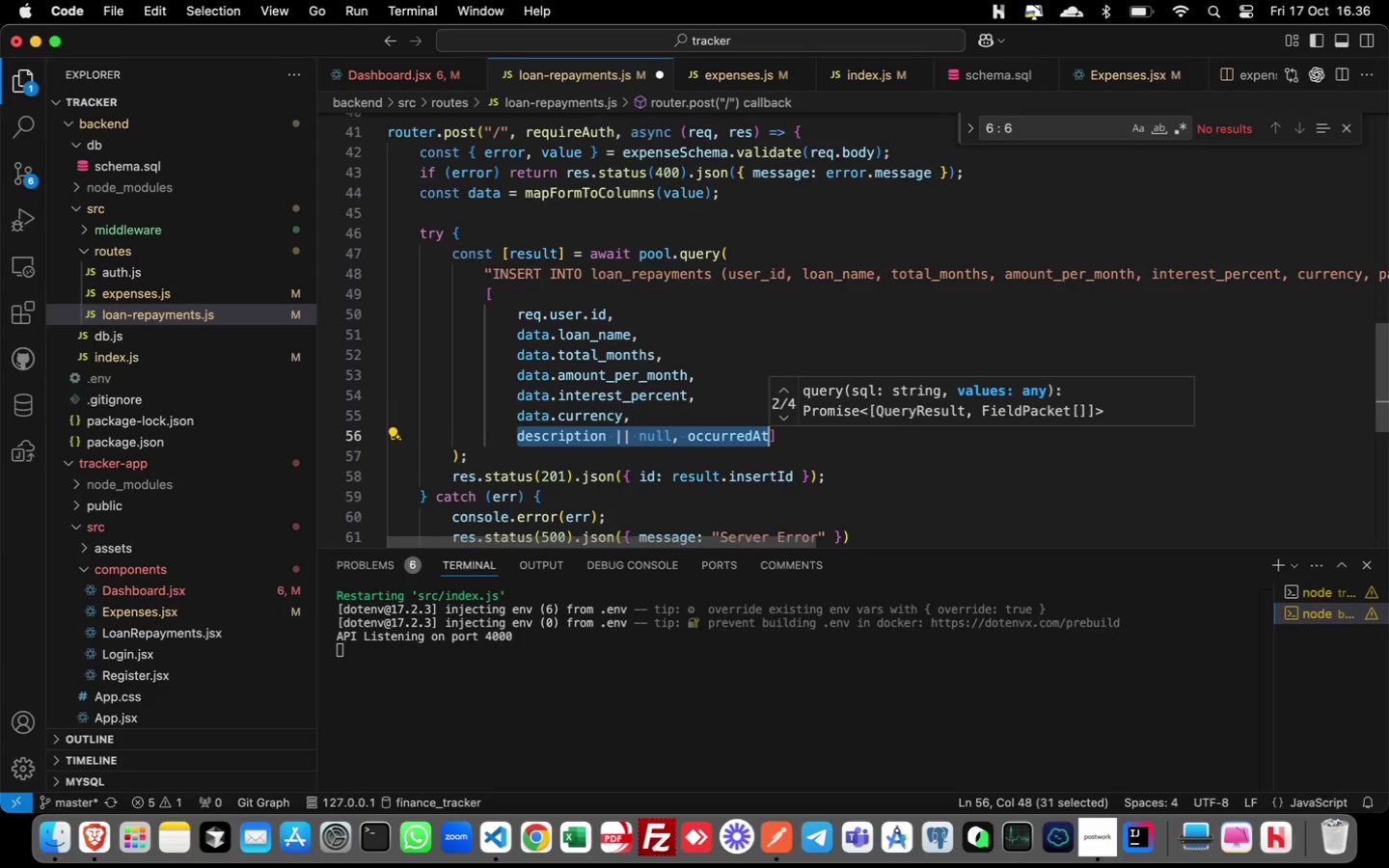 
key(Shift+ArrowLeft)
 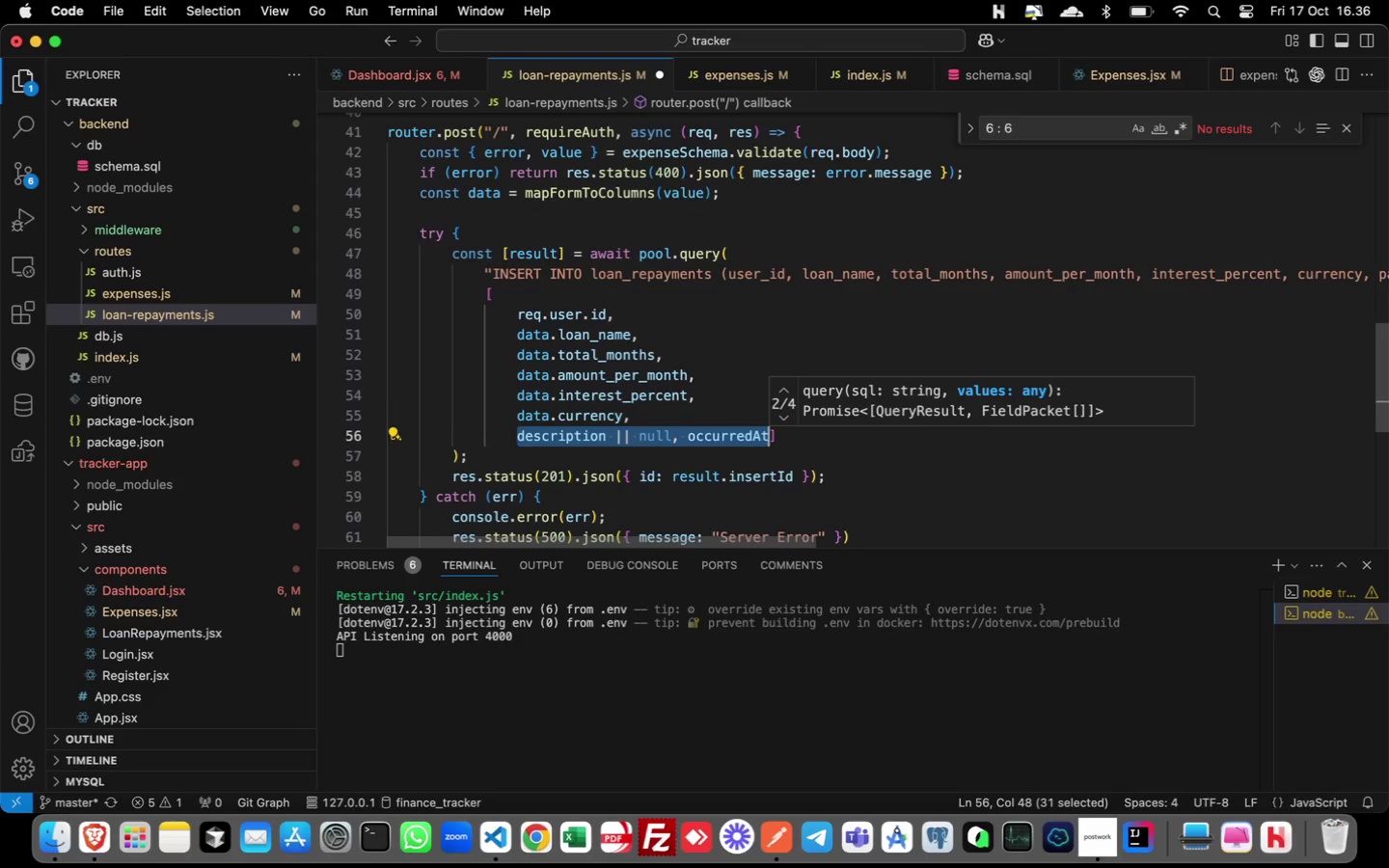 
key(Shift+ArrowRight)
 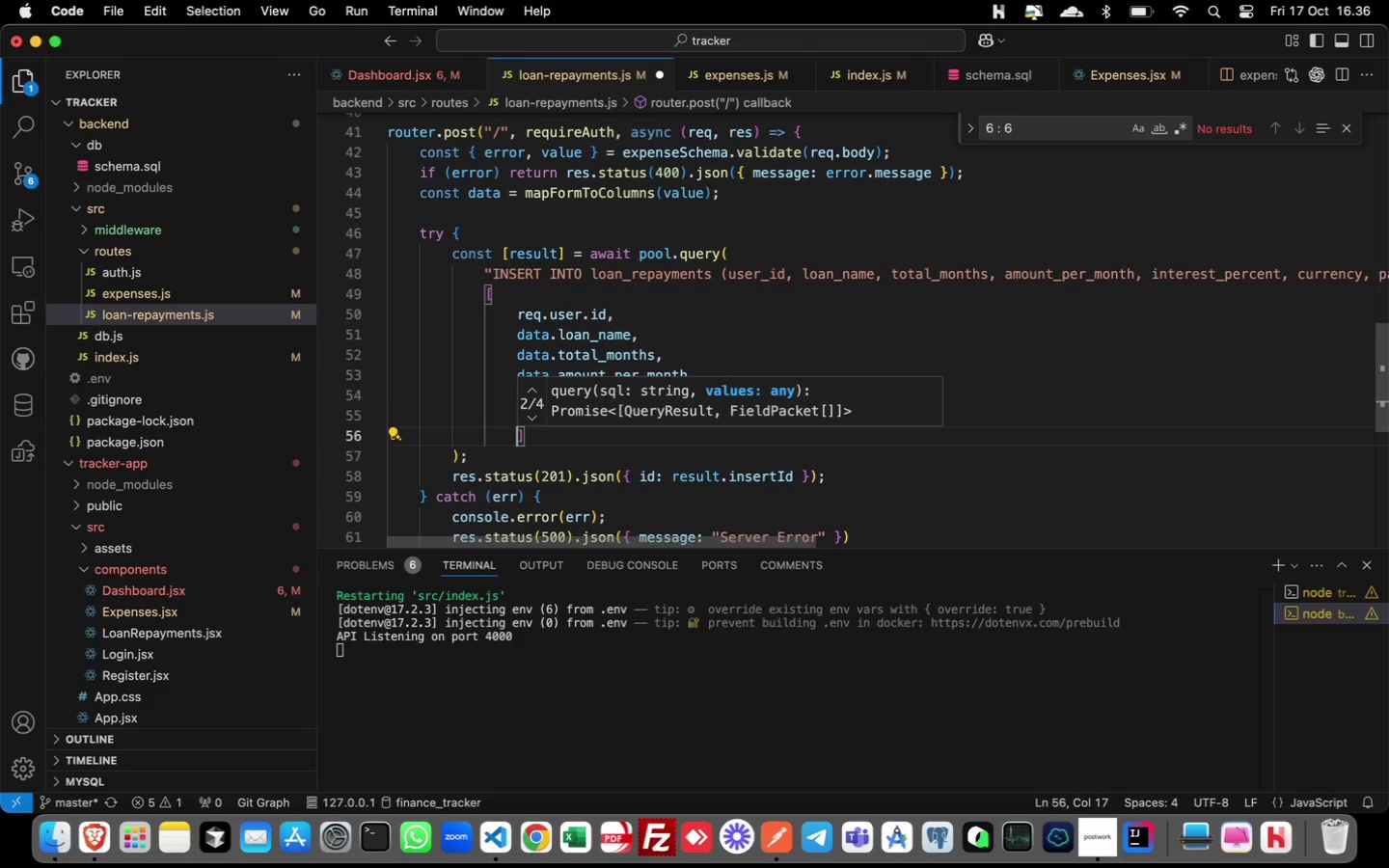 
key(Backspace)
 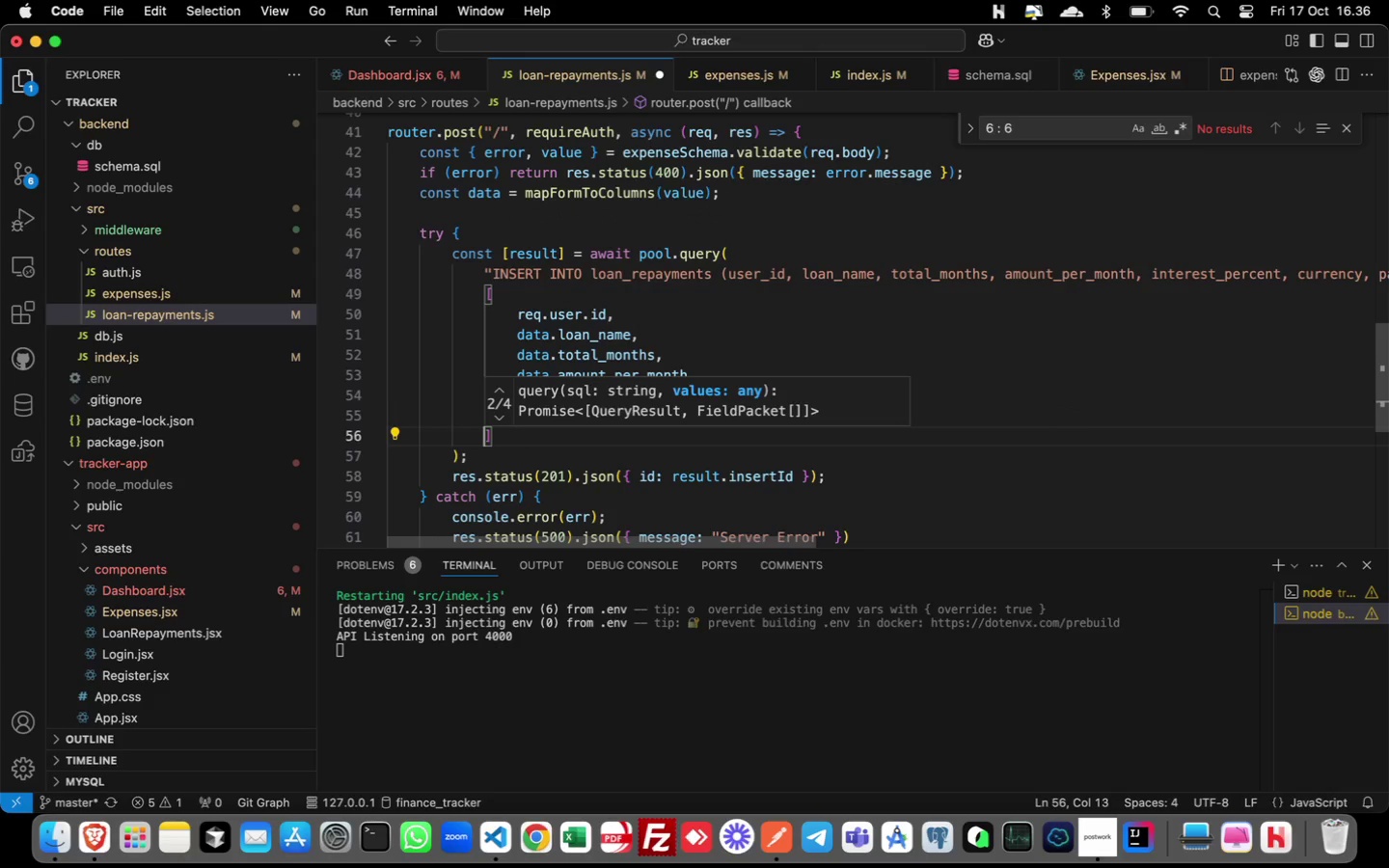 
key(Backspace)
 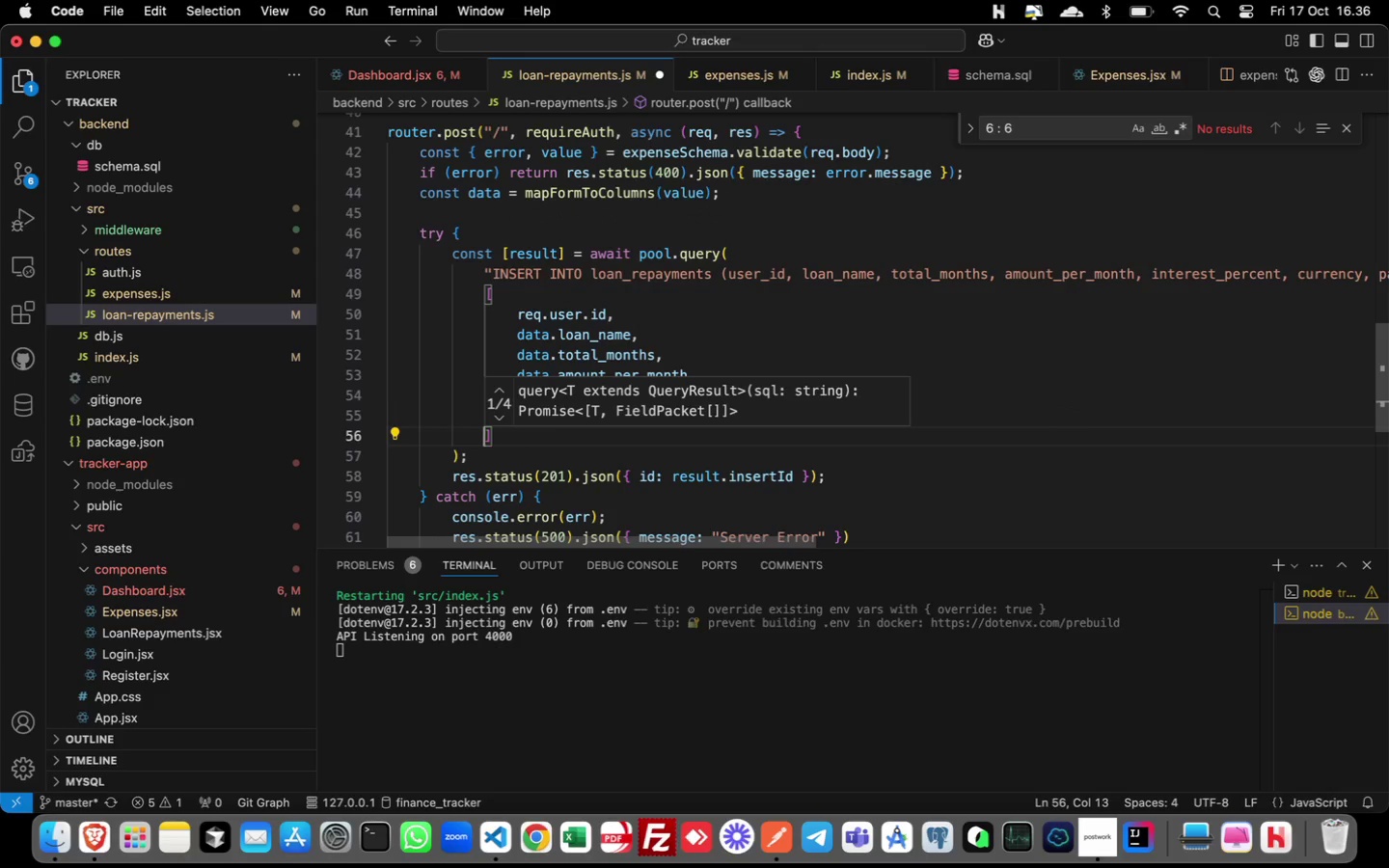 
key(ArrowUp)
 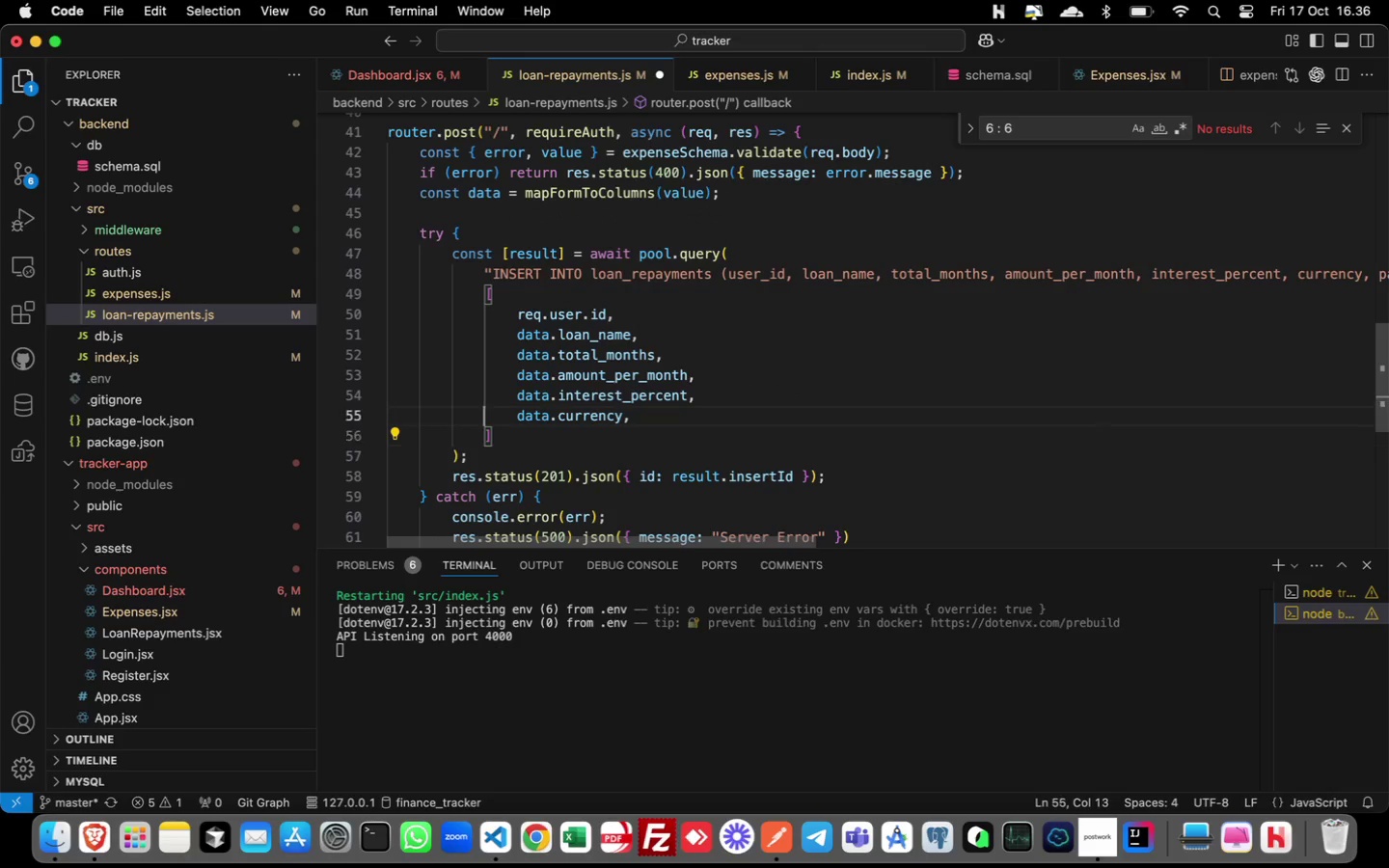 
key(Escape)
 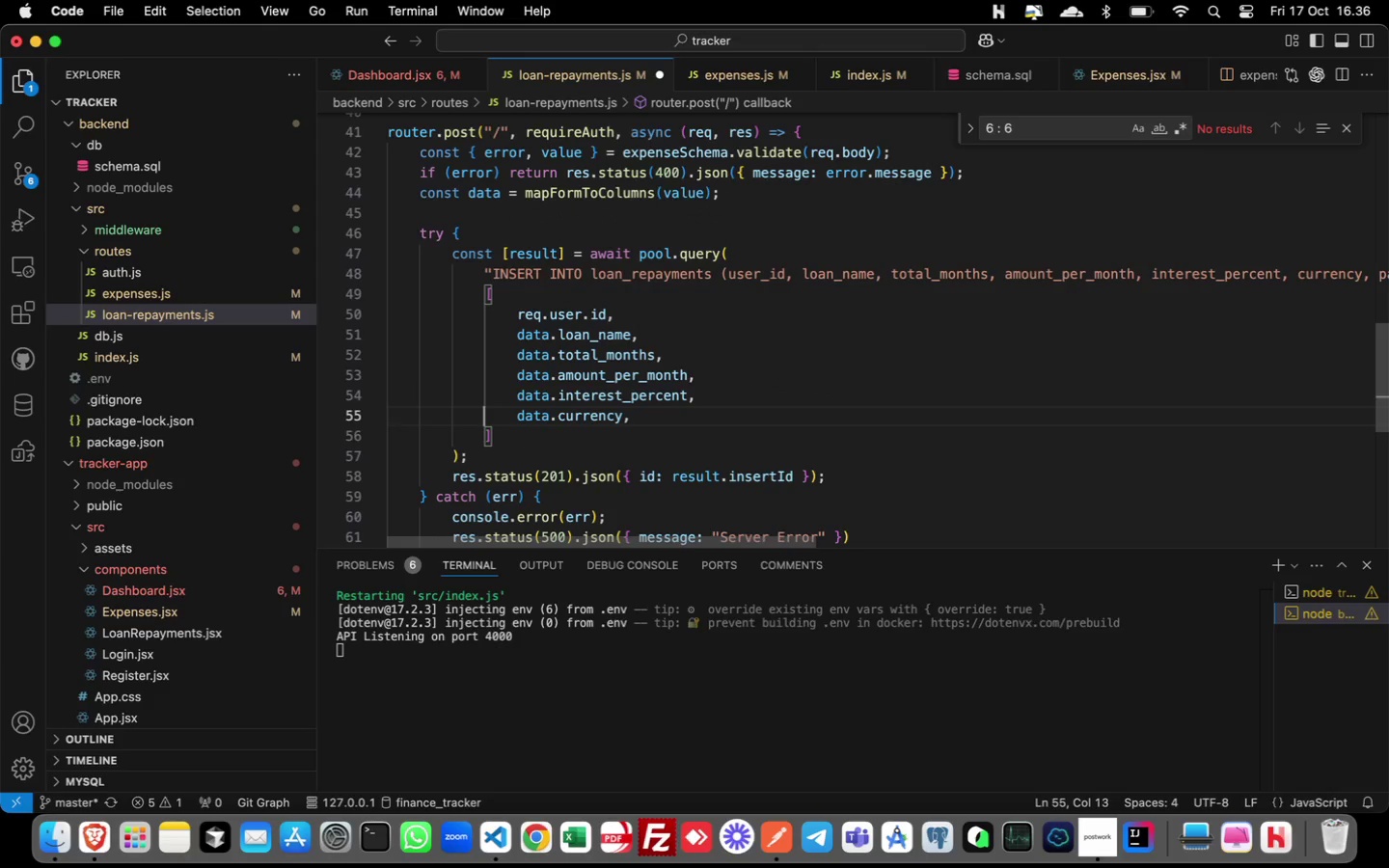 
key(ArrowUp)
 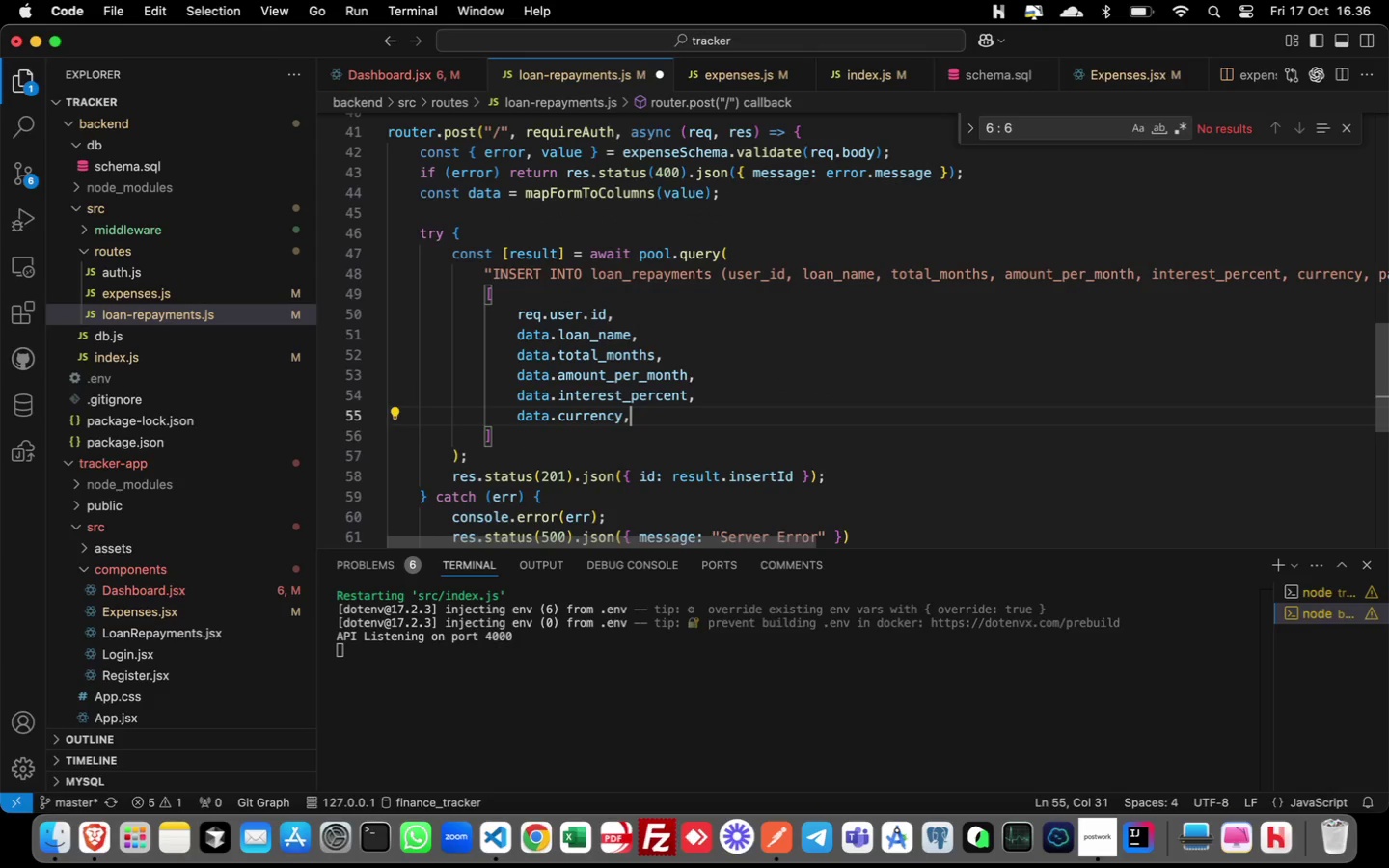 
key(Meta+ArrowRight)
 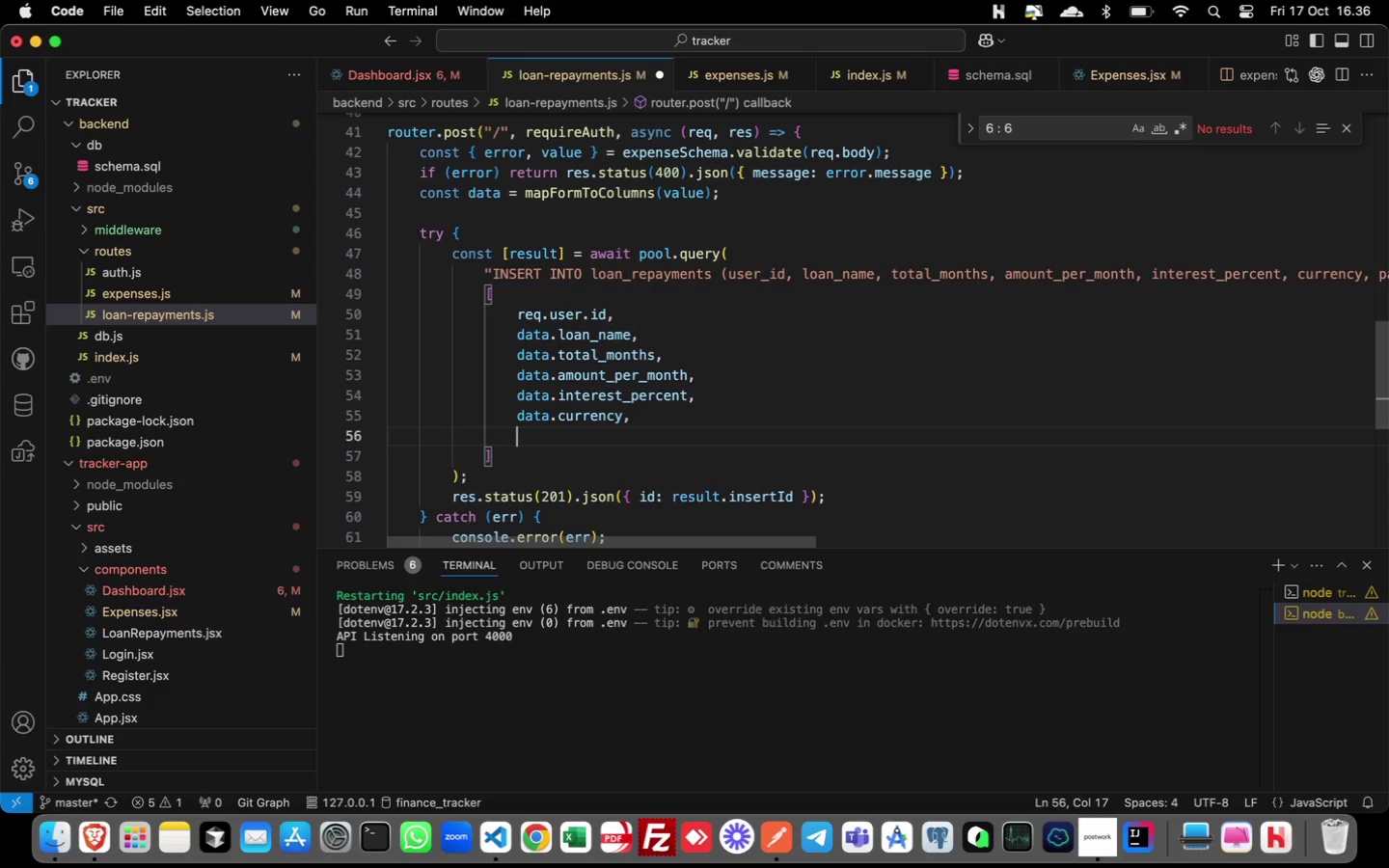 
key(Enter)
 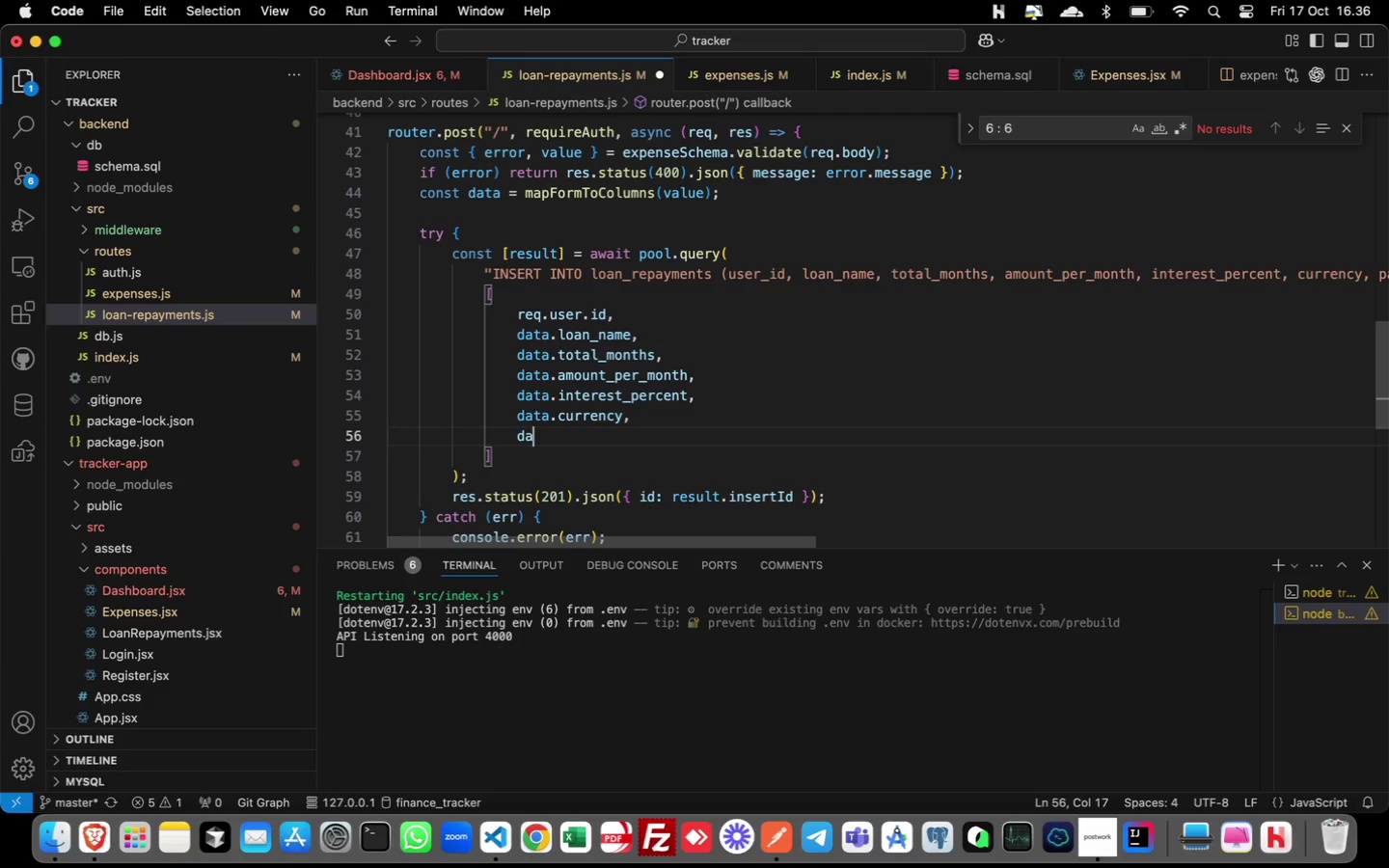 
type(data.pa)
 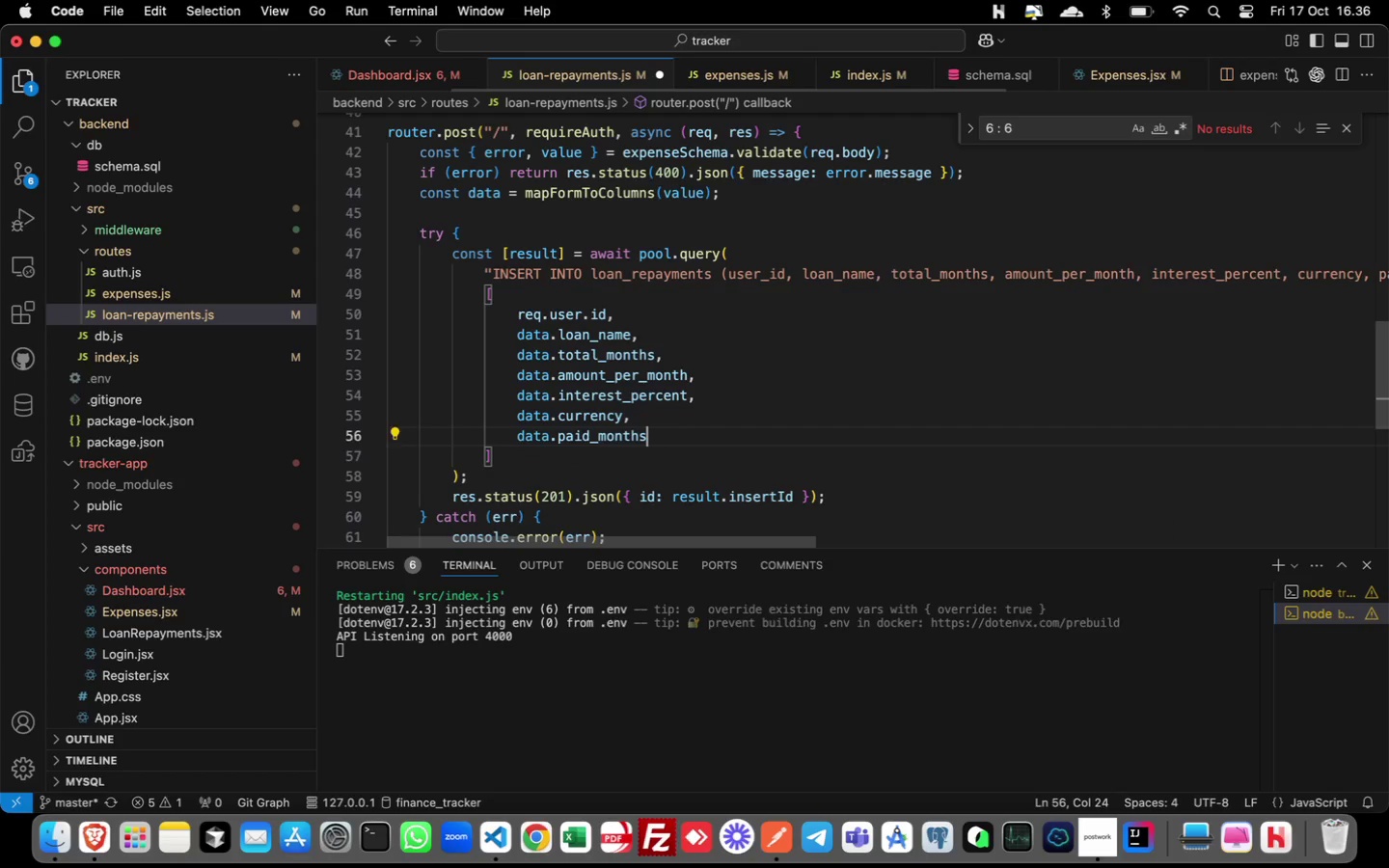 
key(Enter)
 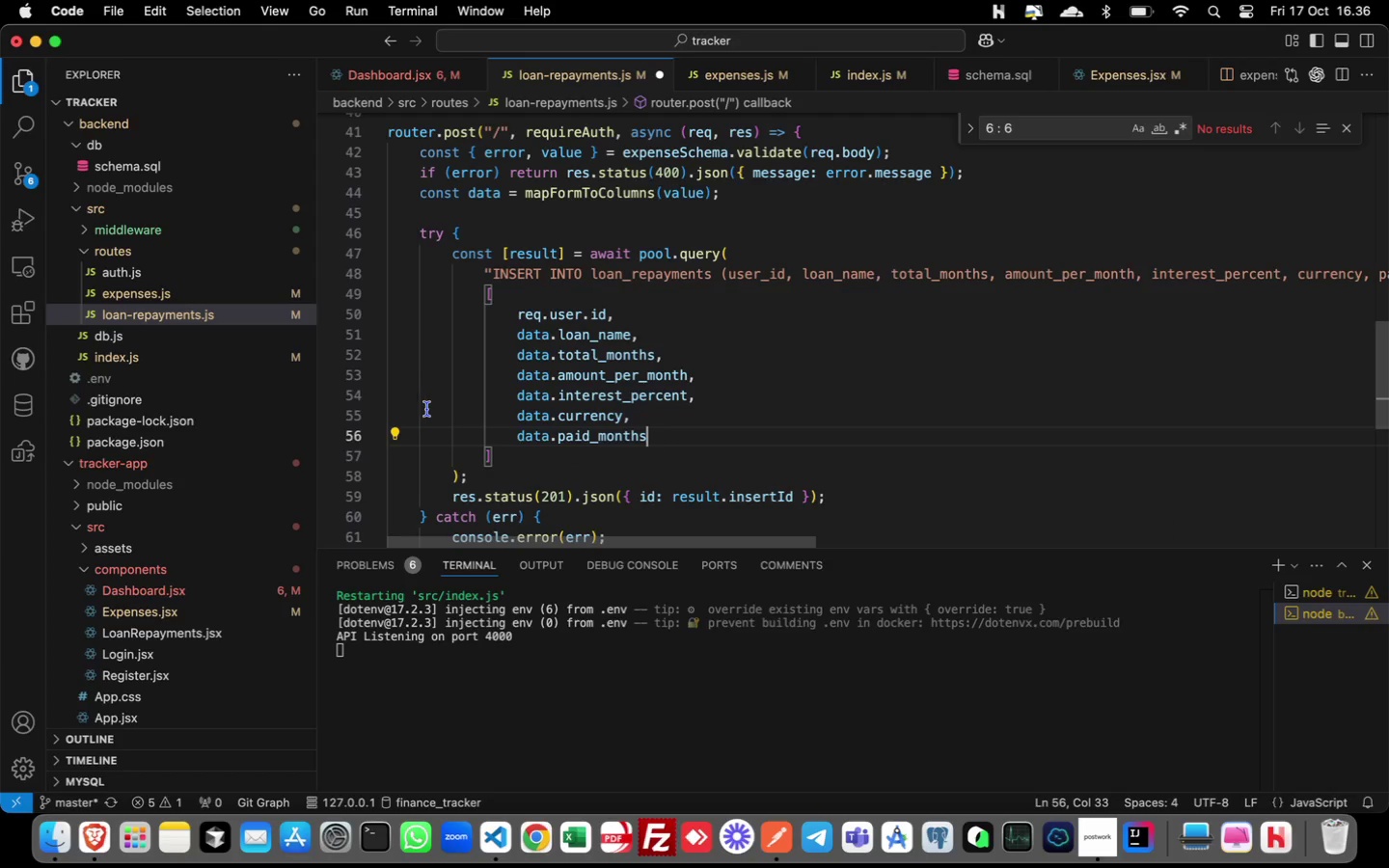 
scroll: coordinate [517, 436], scroll_direction: down, amount: 2.0
 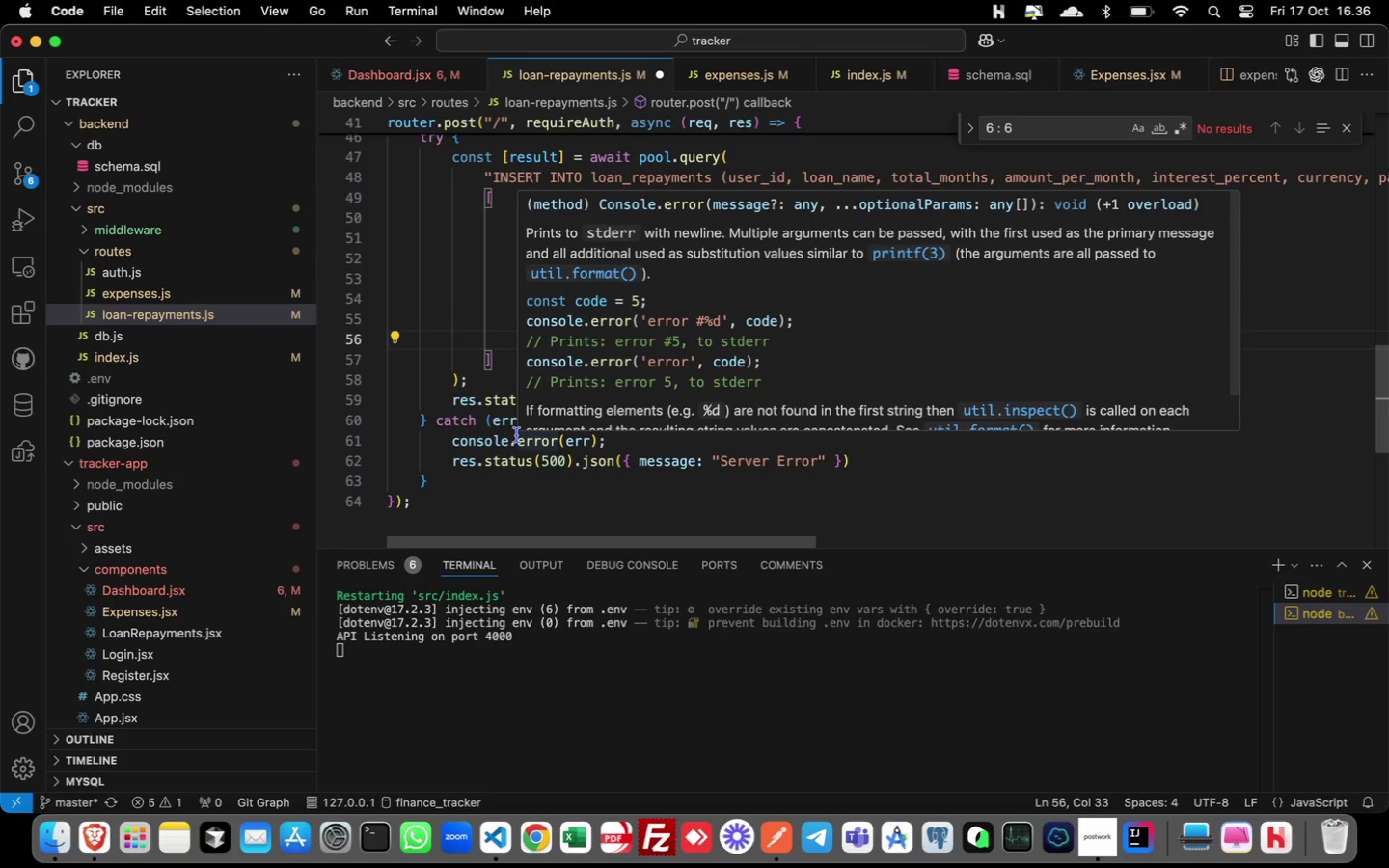 
wait(5.17)
 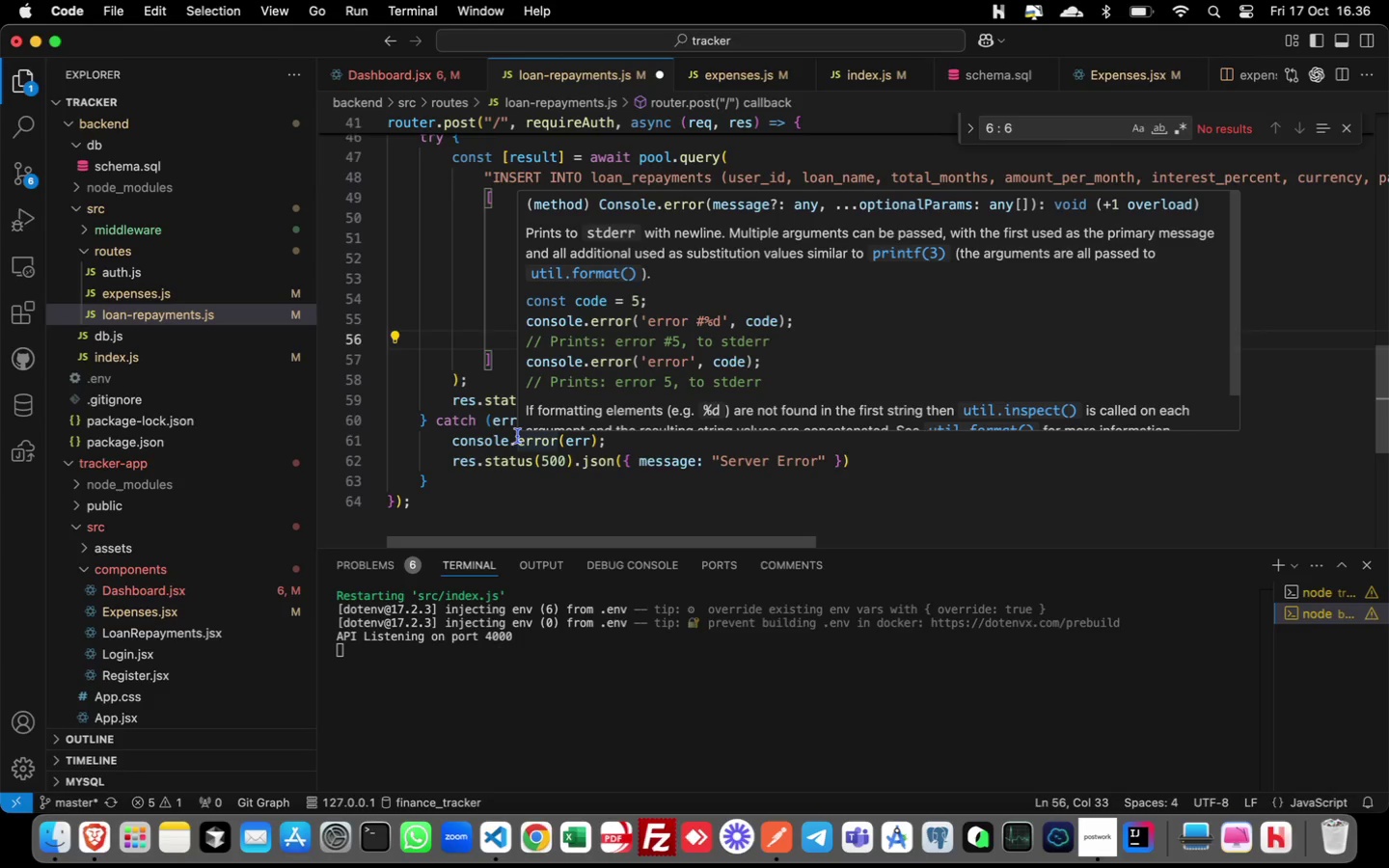 
scroll: coordinate [517, 435], scroll_direction: down, amount: 1.0
 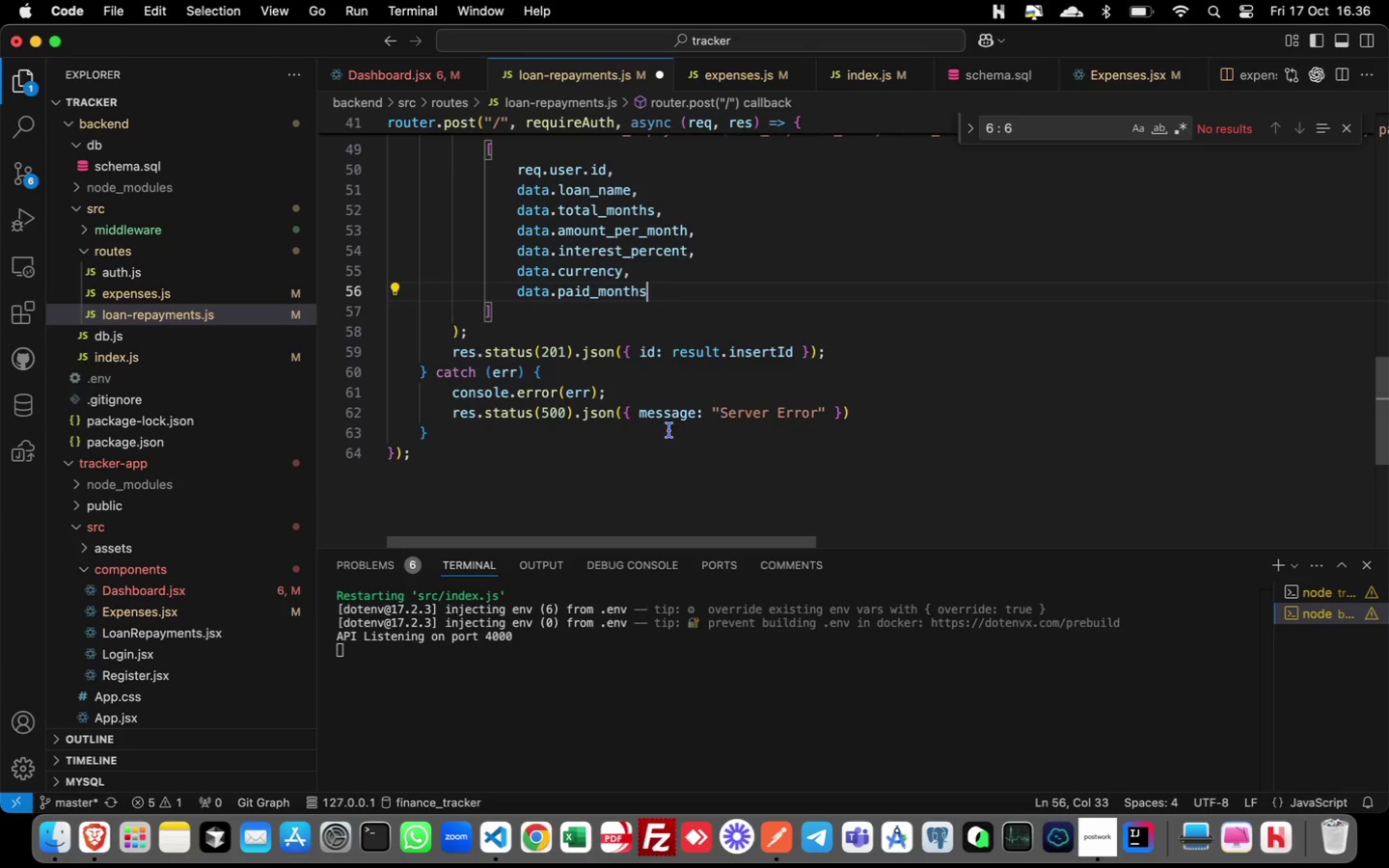 
scroll: coordinate [757, 406], scroll_direction: up, amount: 5.0
 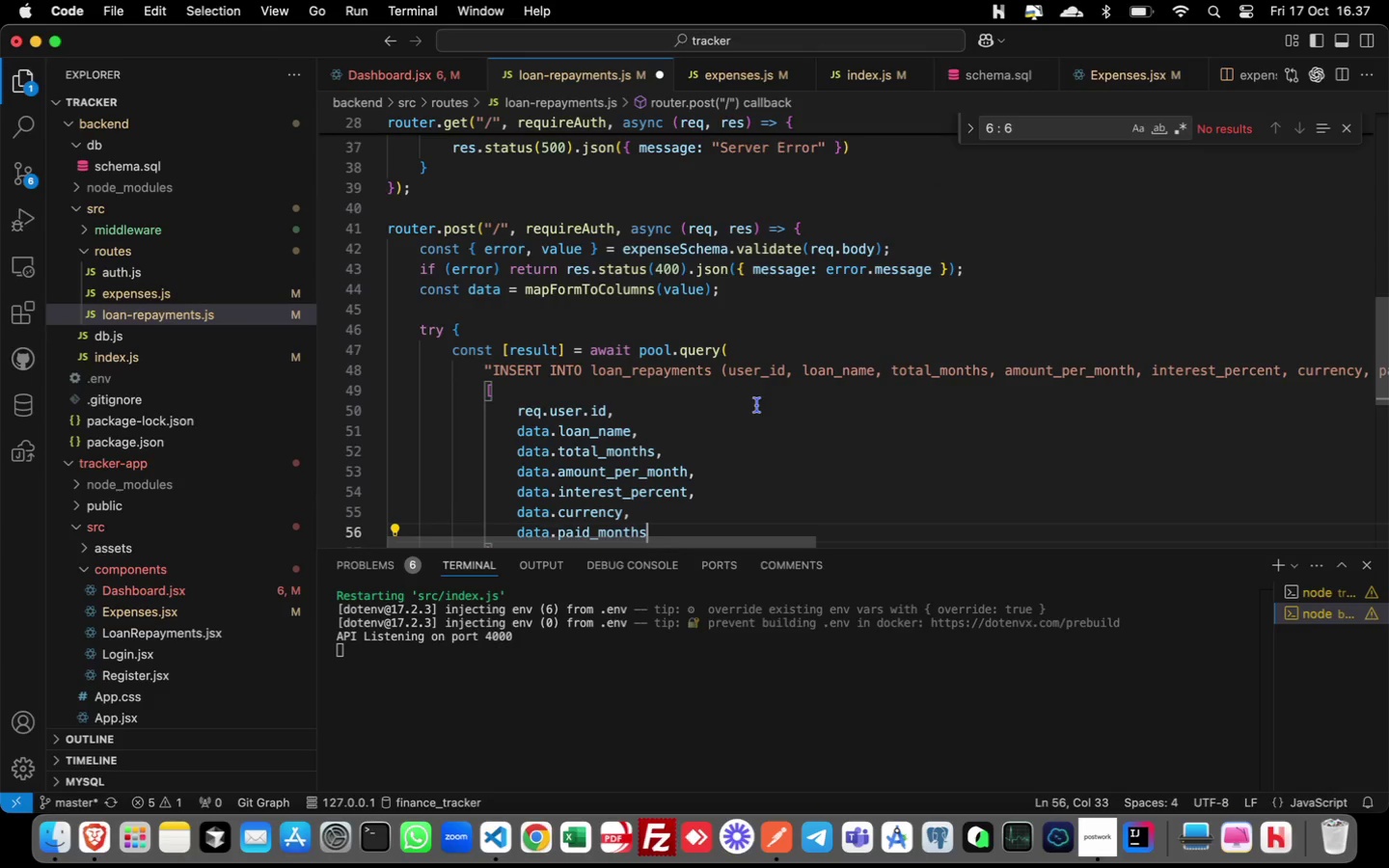 
scroll: coordinate [759, 411], scroll_direction: down, amount: 2.0
 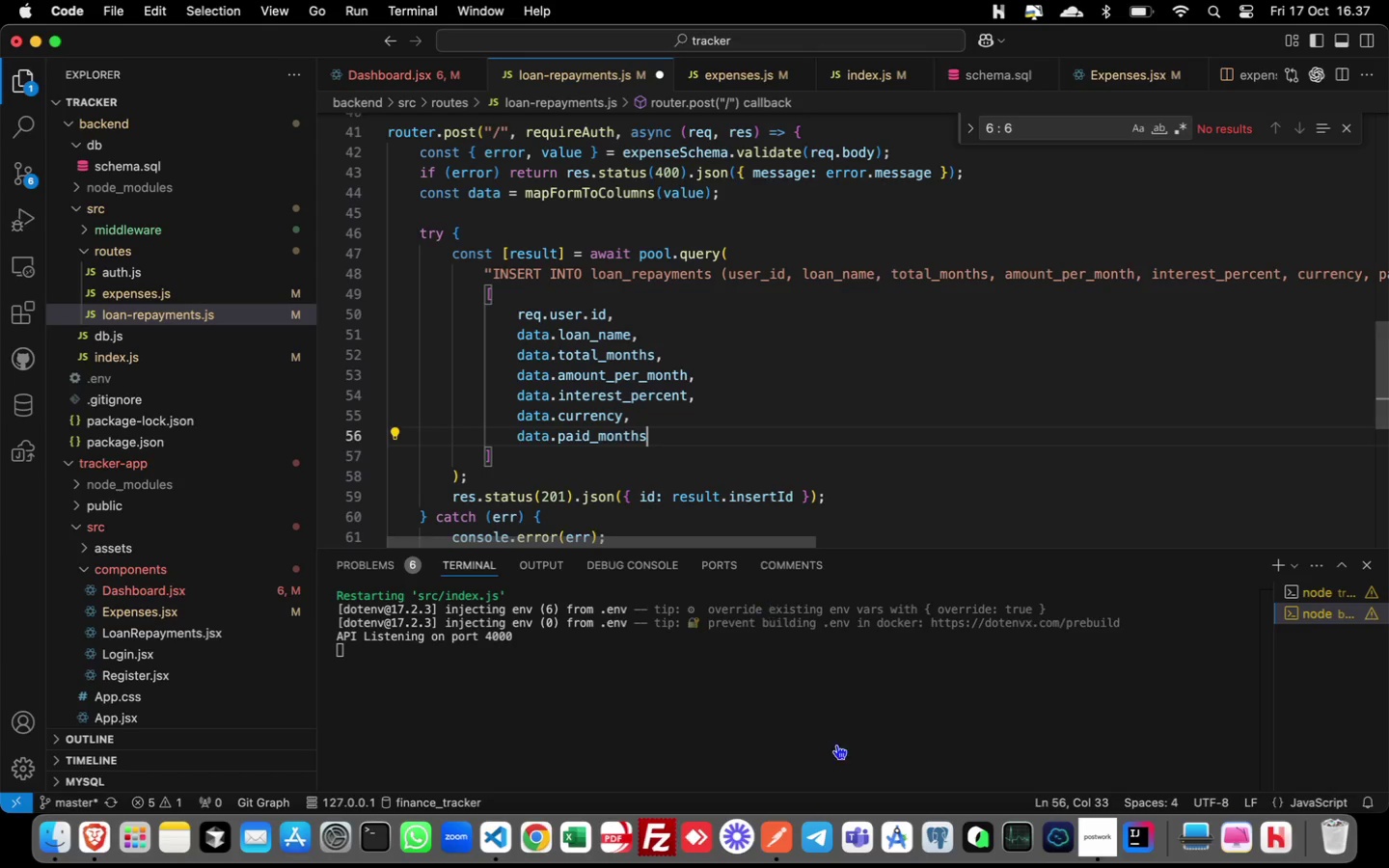 
wait(16.11)
 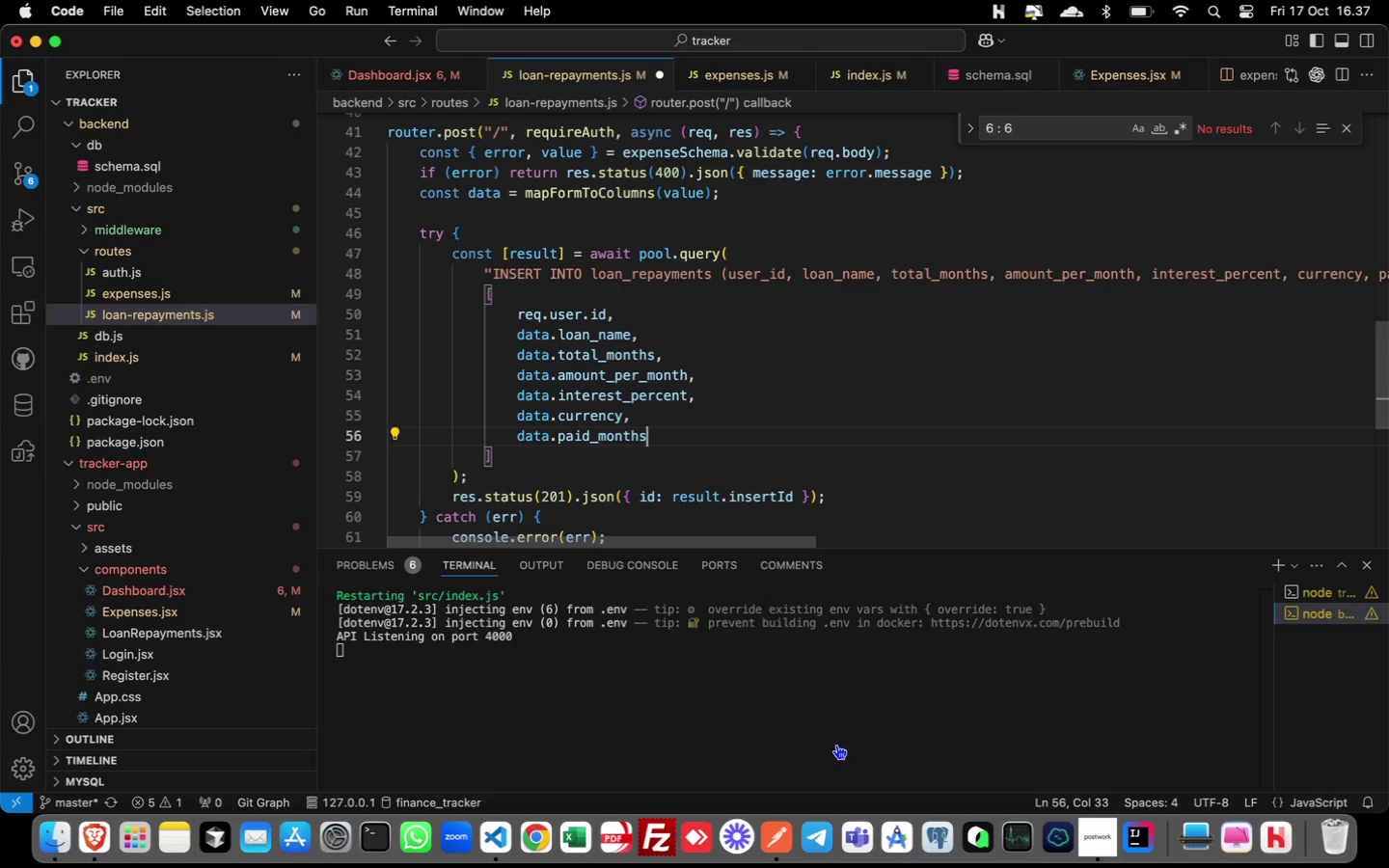 
left_click([347, 398])
 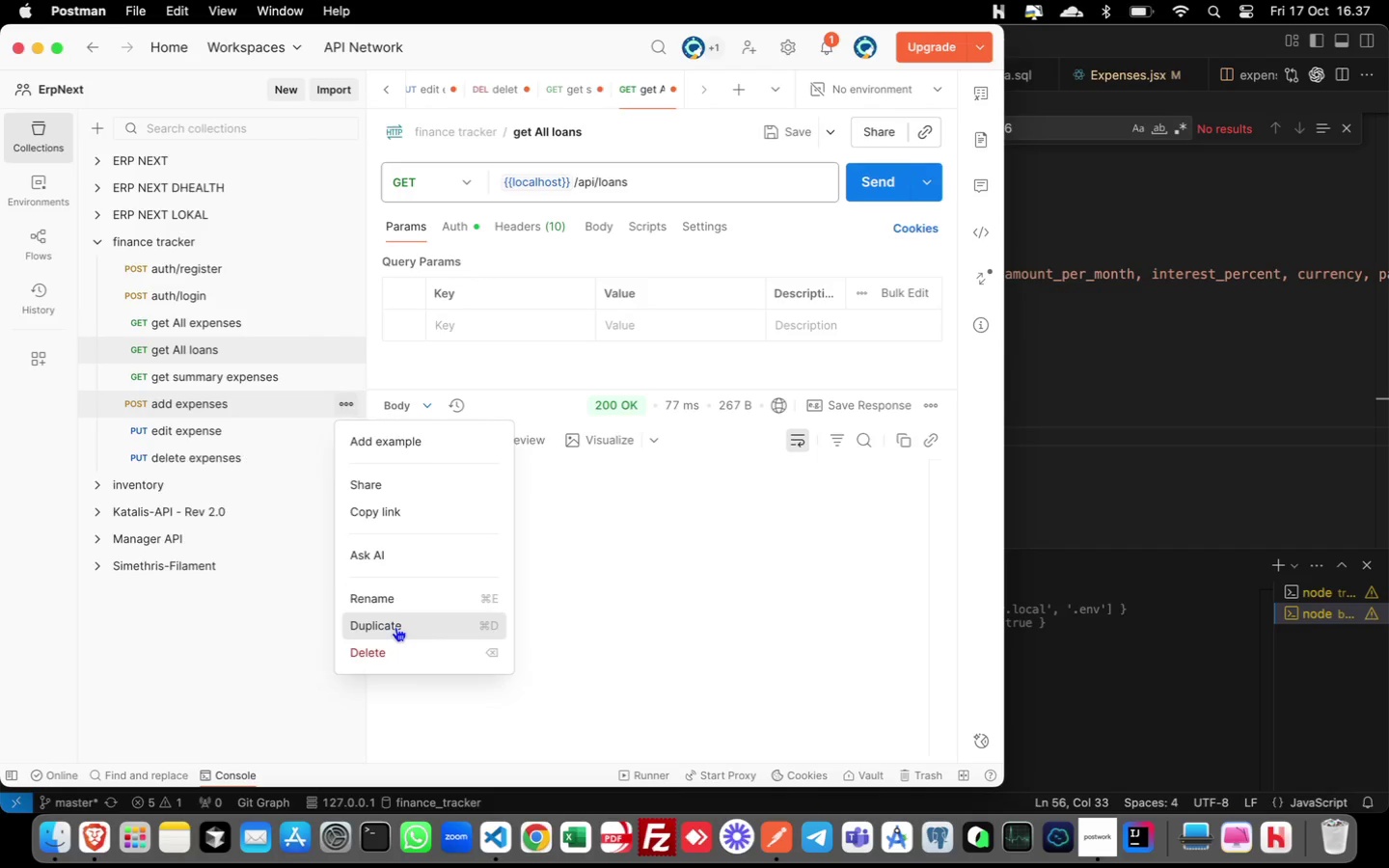 
left_click([395, 627])
 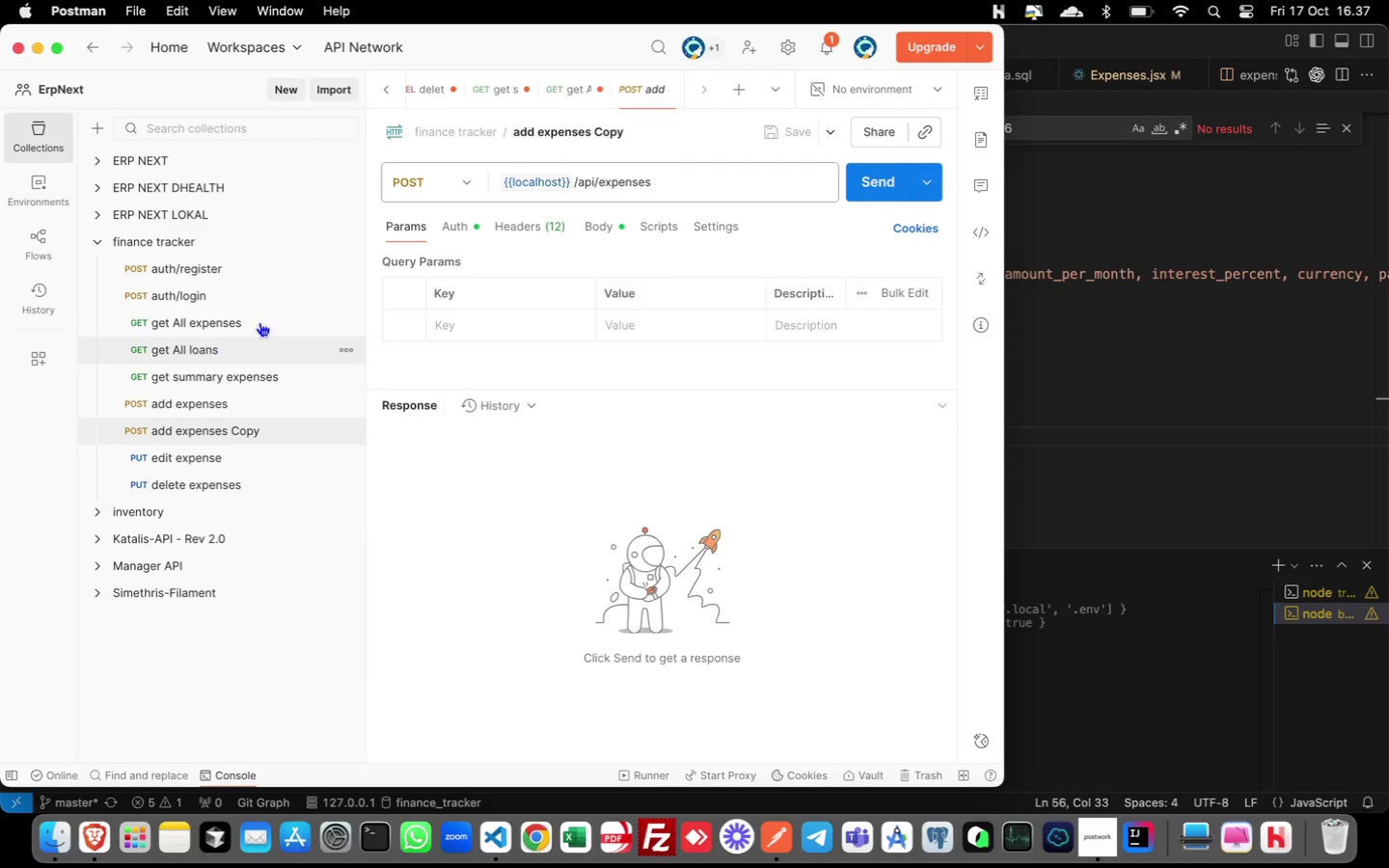 
wait(7.08)
 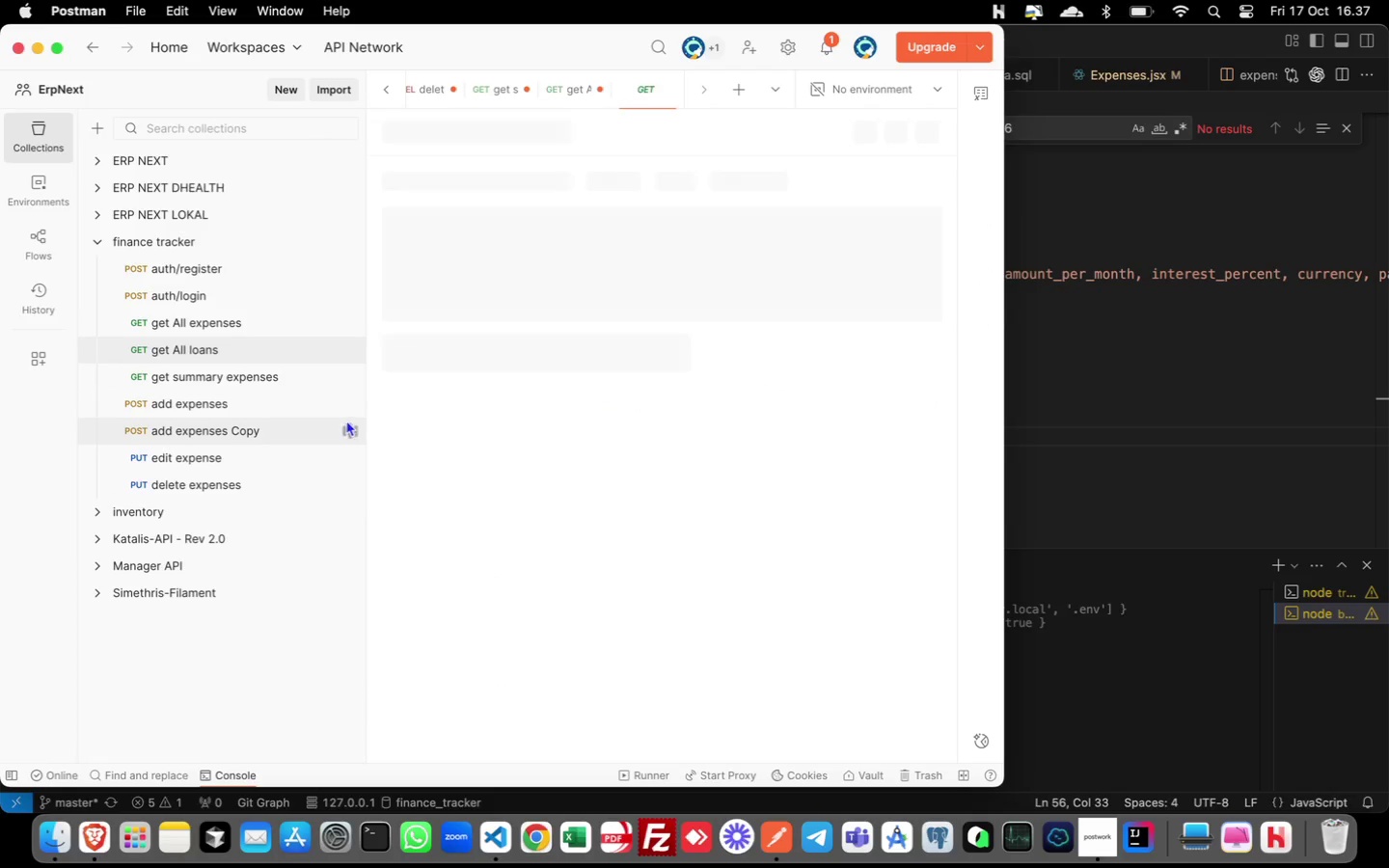 
left_click([779, 135])
 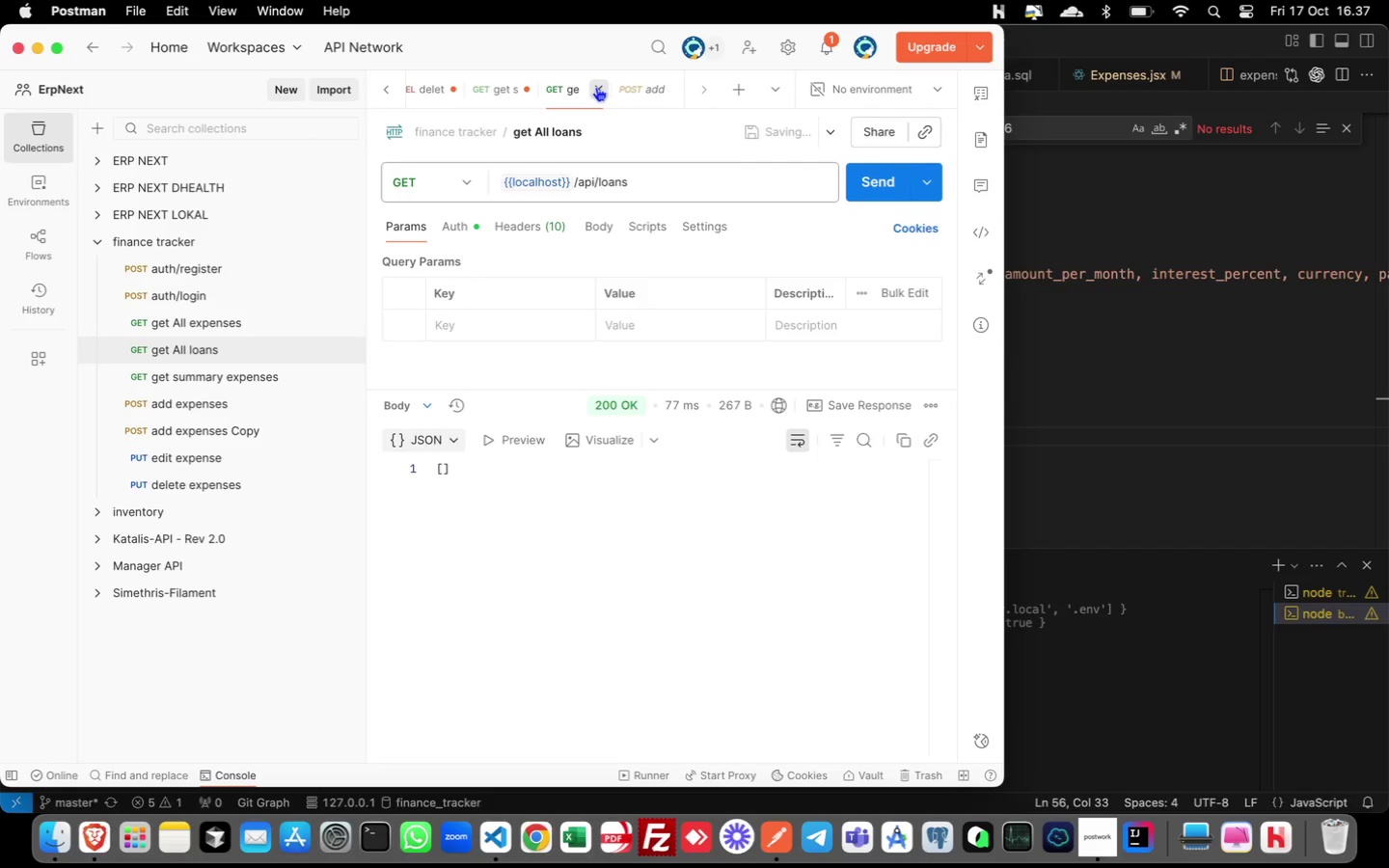 
left_click([596, 87])
 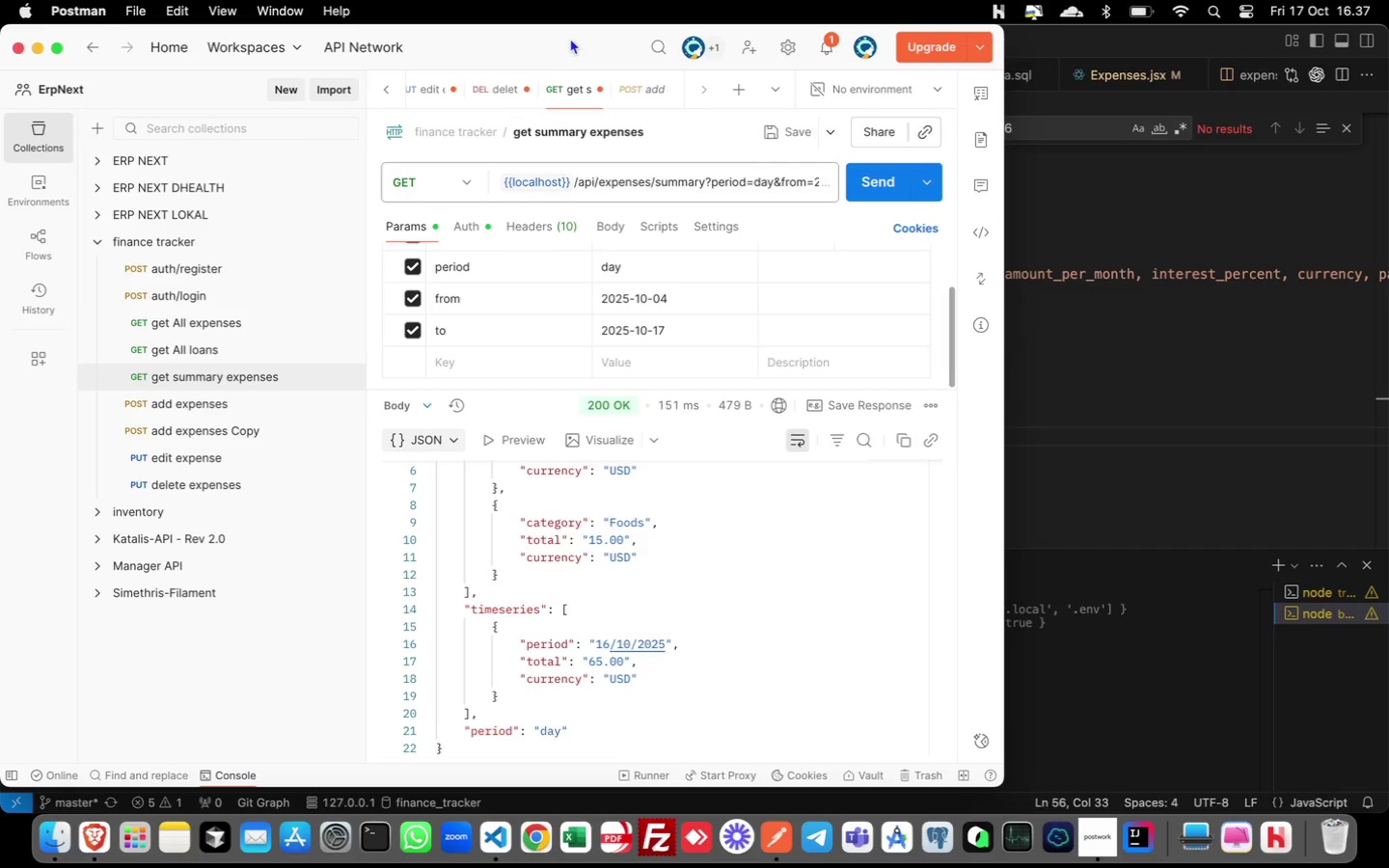 
double_click([570, 37])
 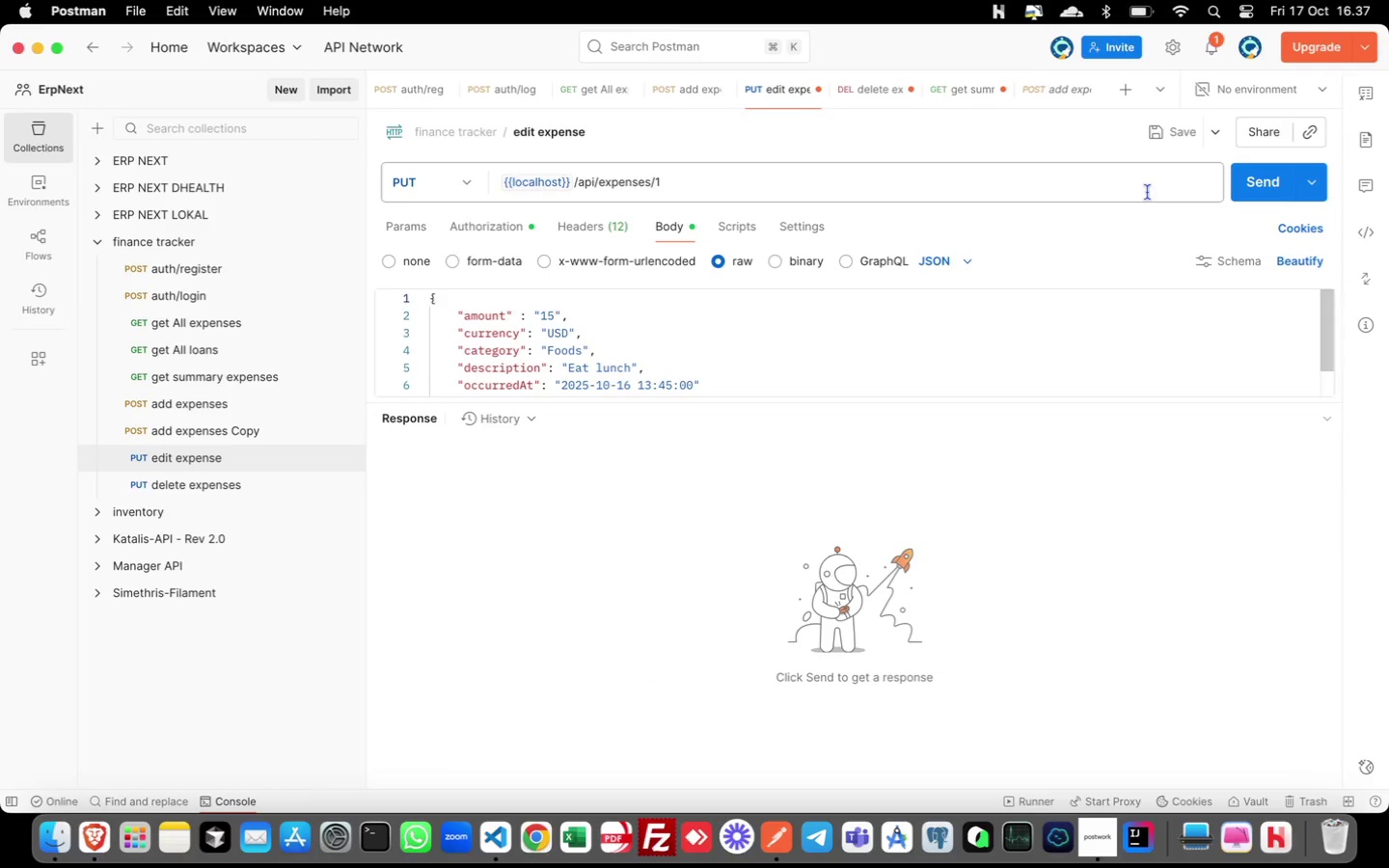 
wait(6.75)
 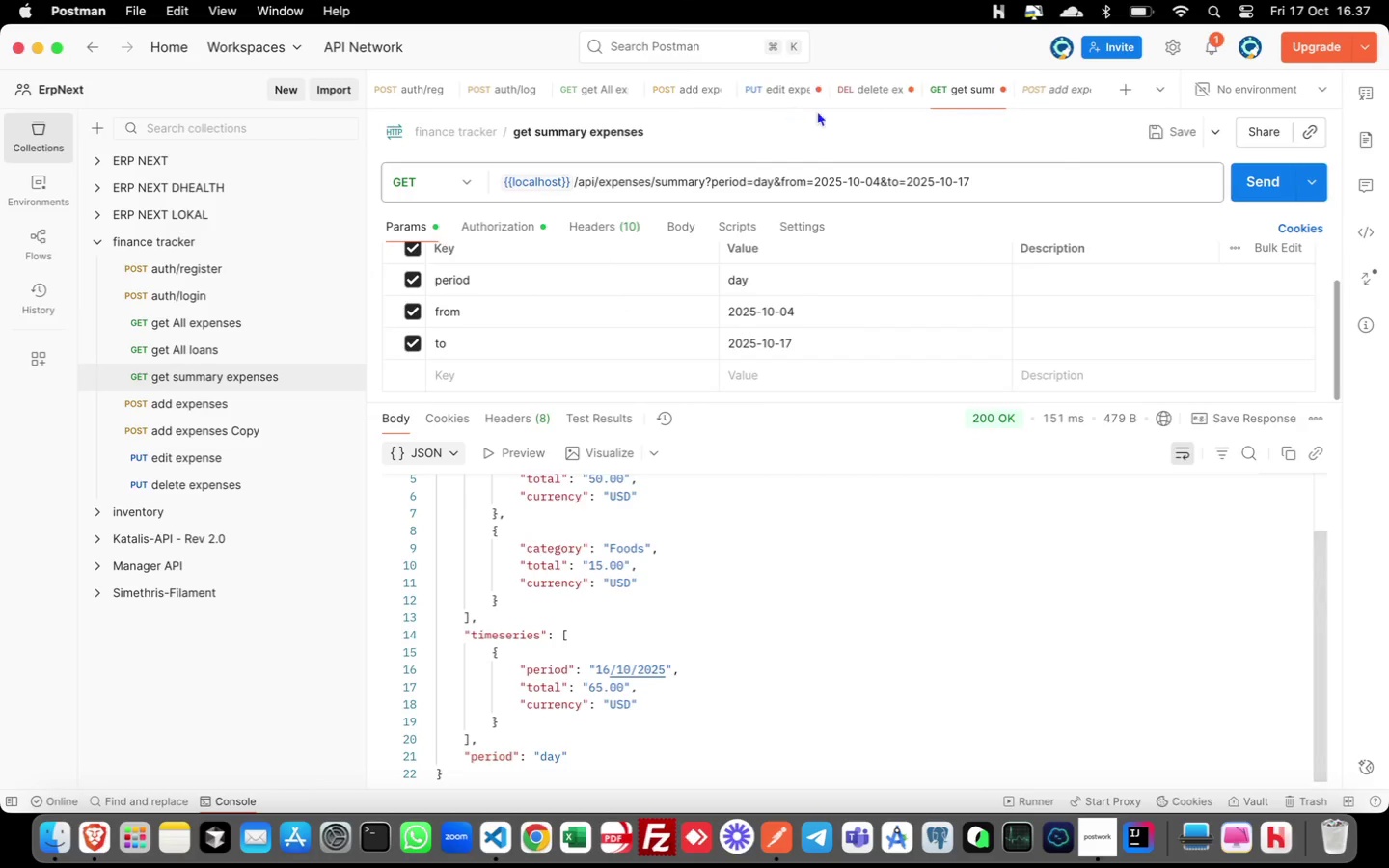 
left_click([1173, 123])
 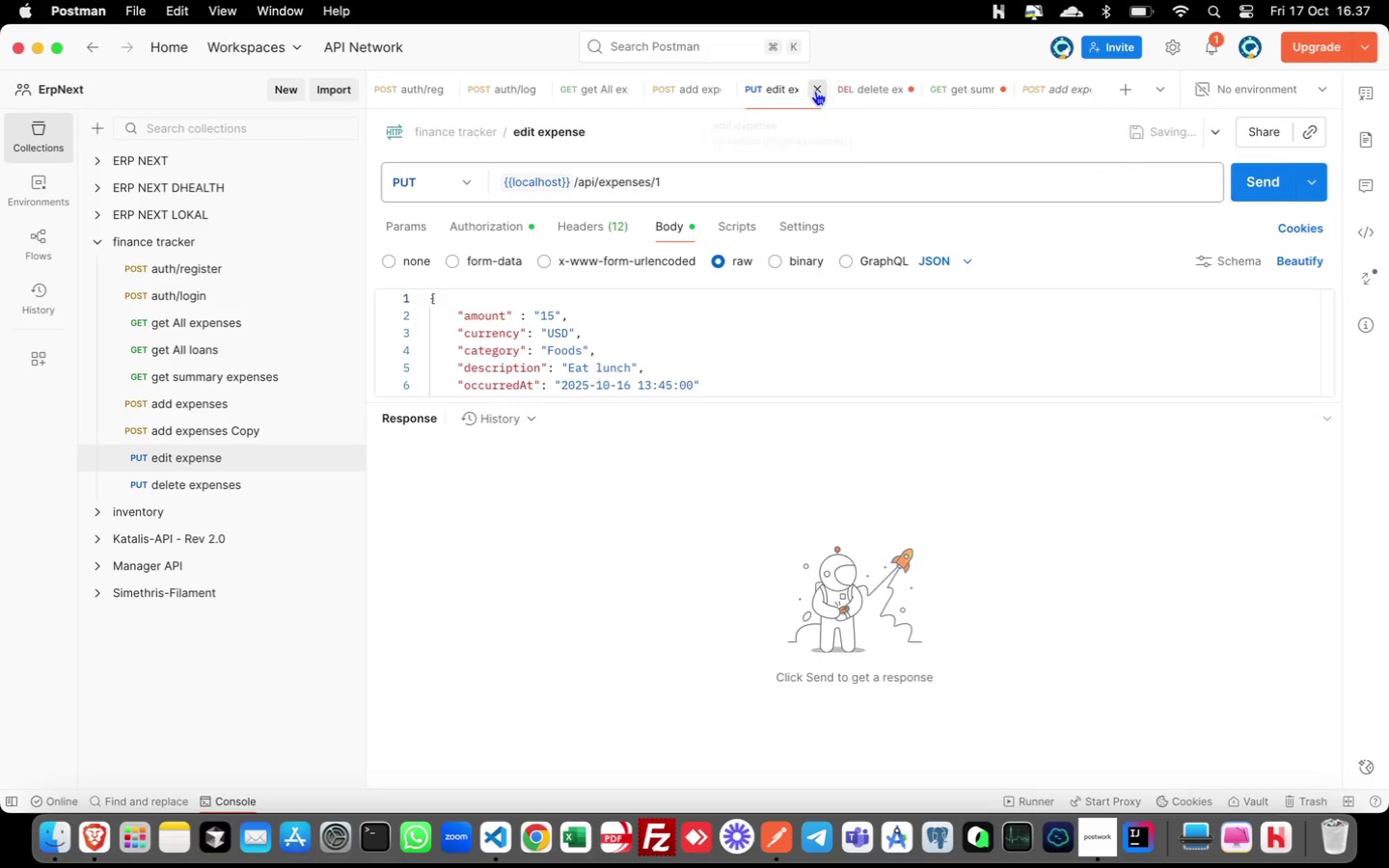 
left_click([815, 91])
 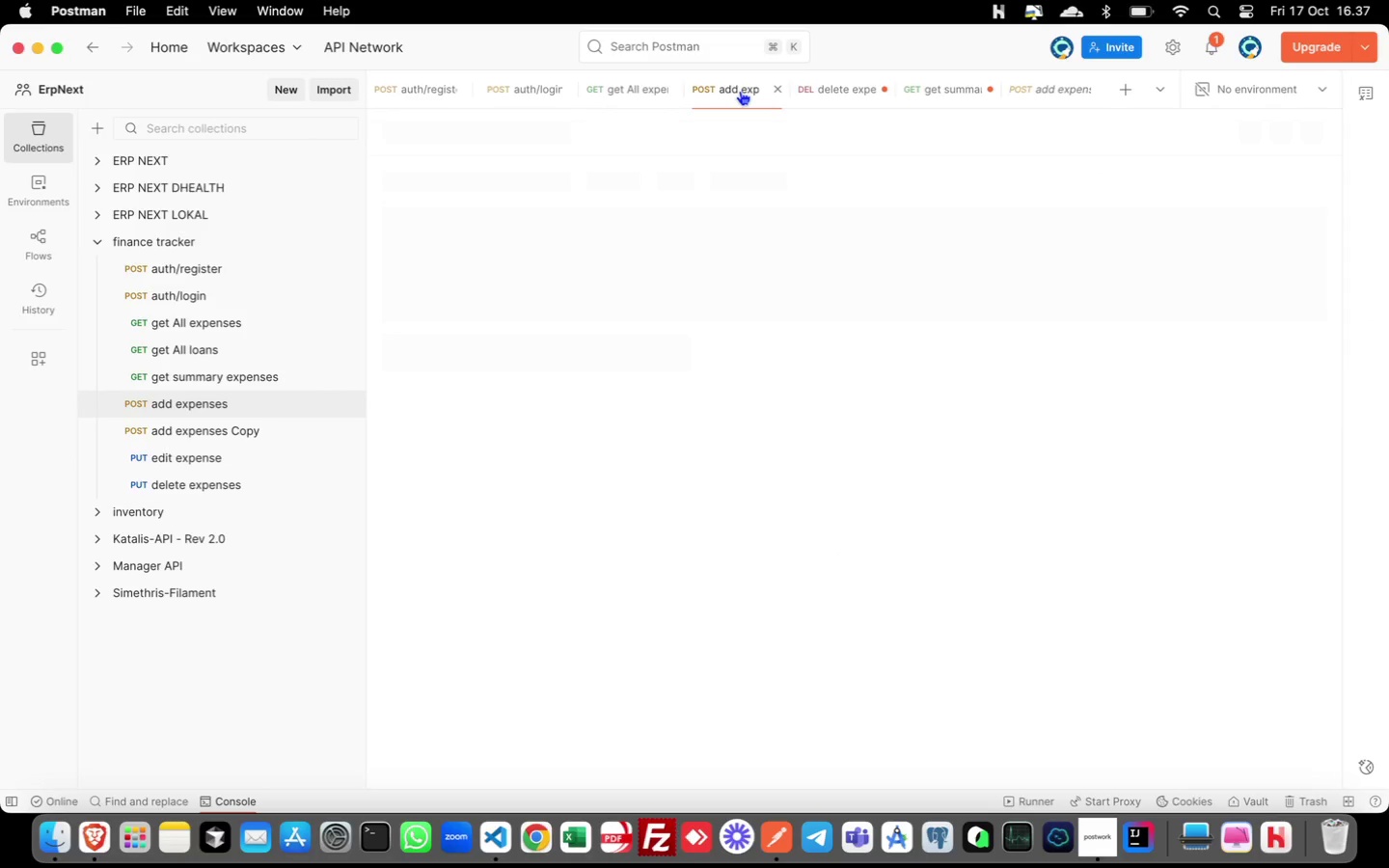 
left_click([740, 91])
 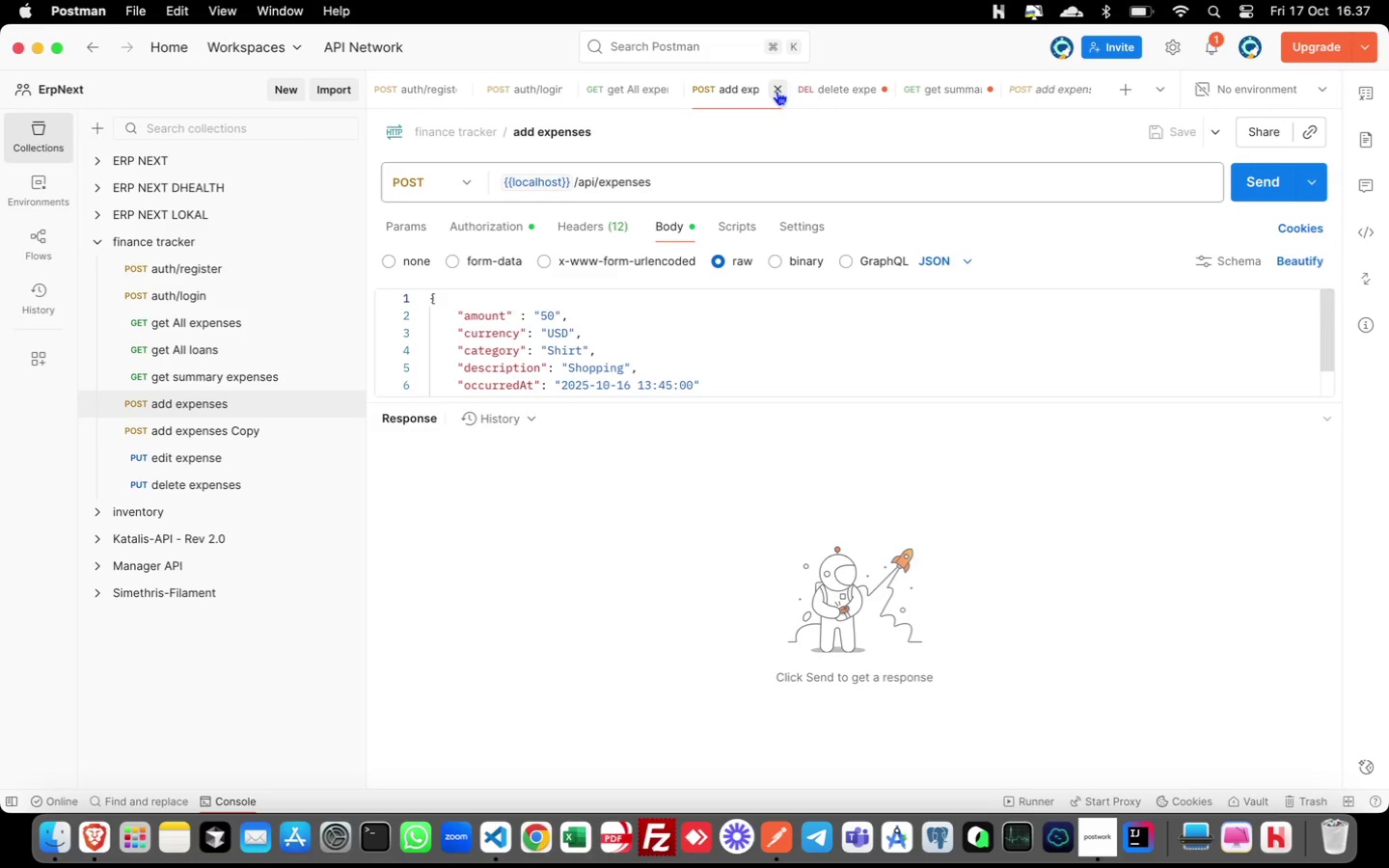 
left_click([776, 91])
 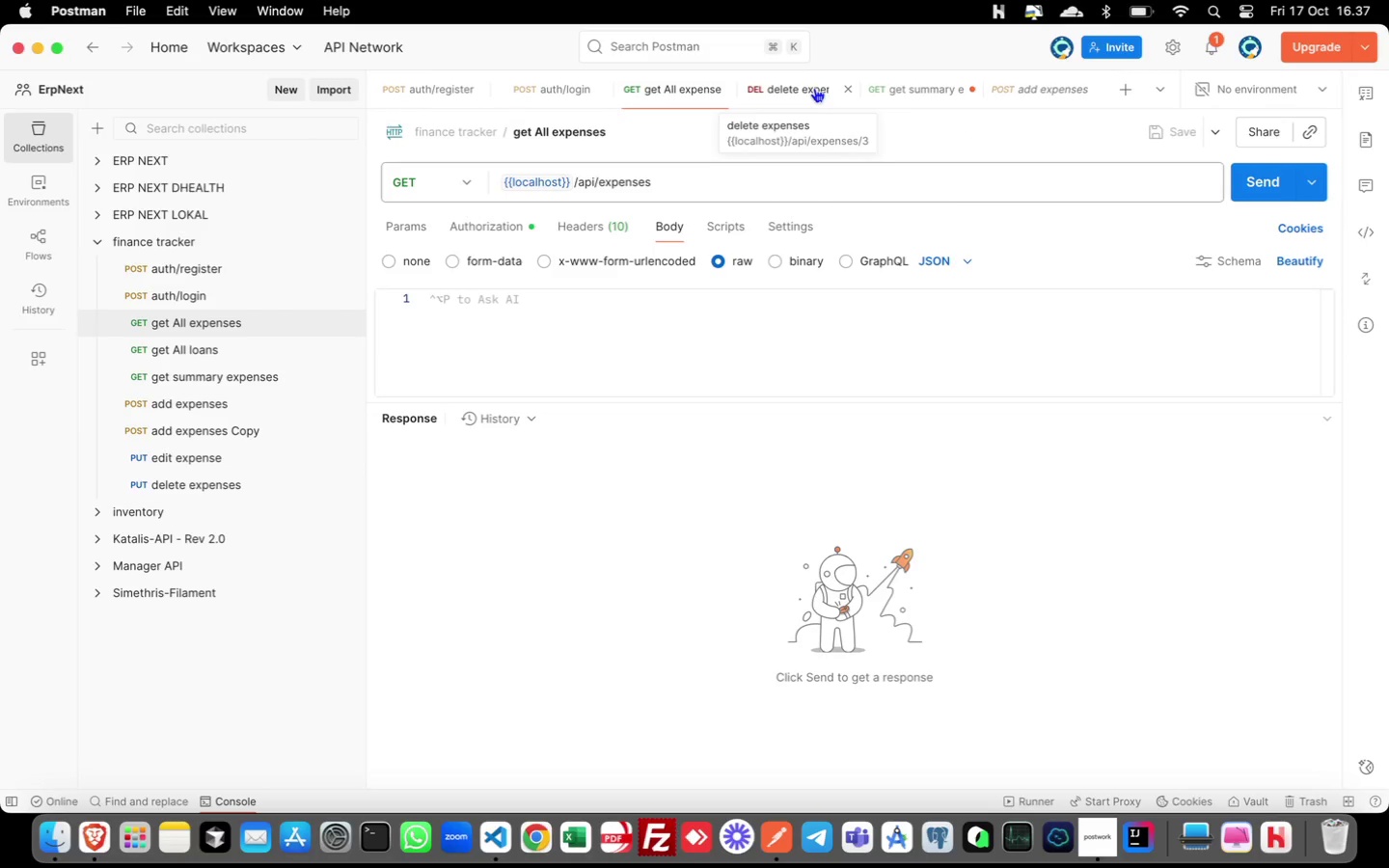 
left_click([808, 81])
 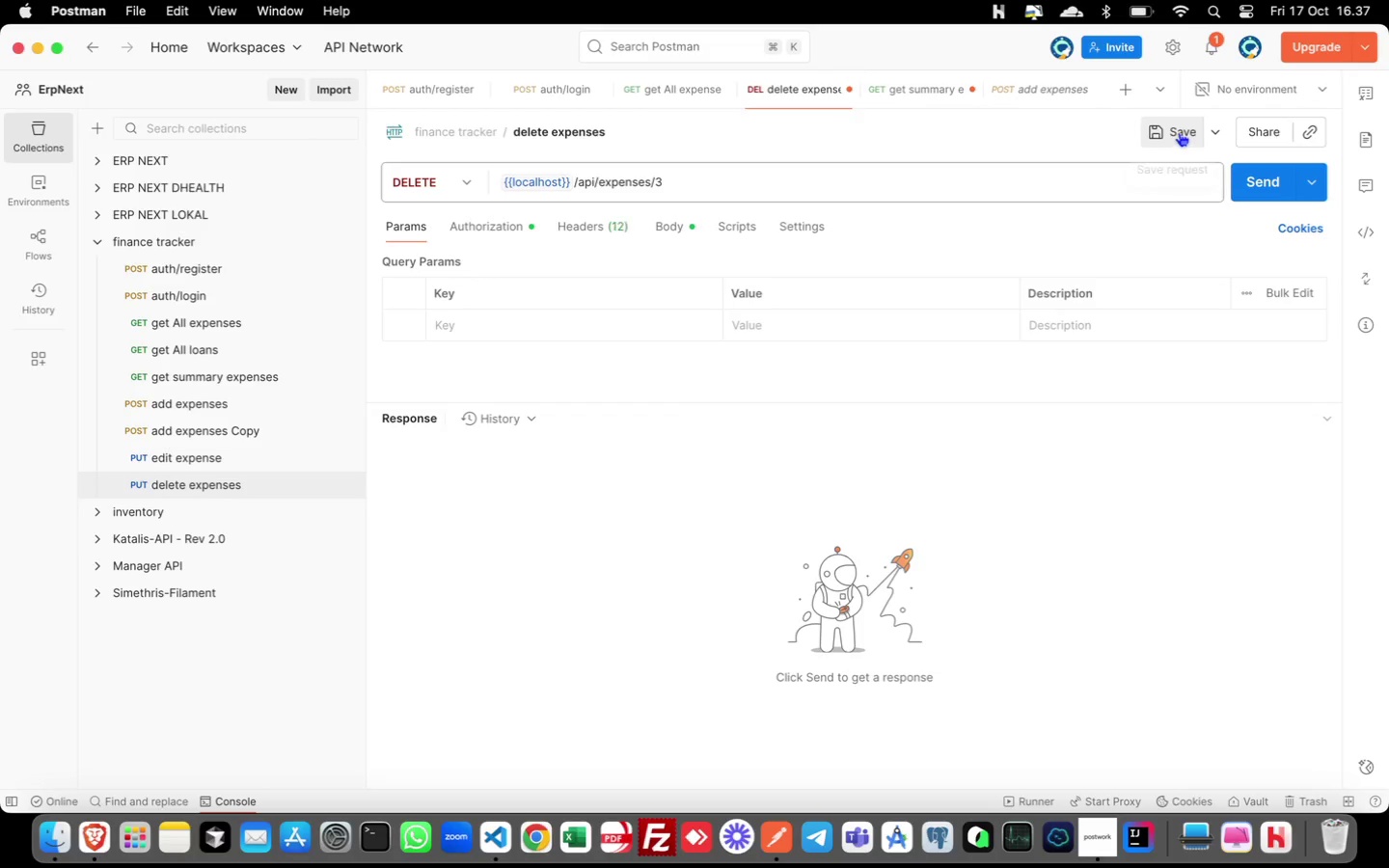 
left_click([1178, 132])
 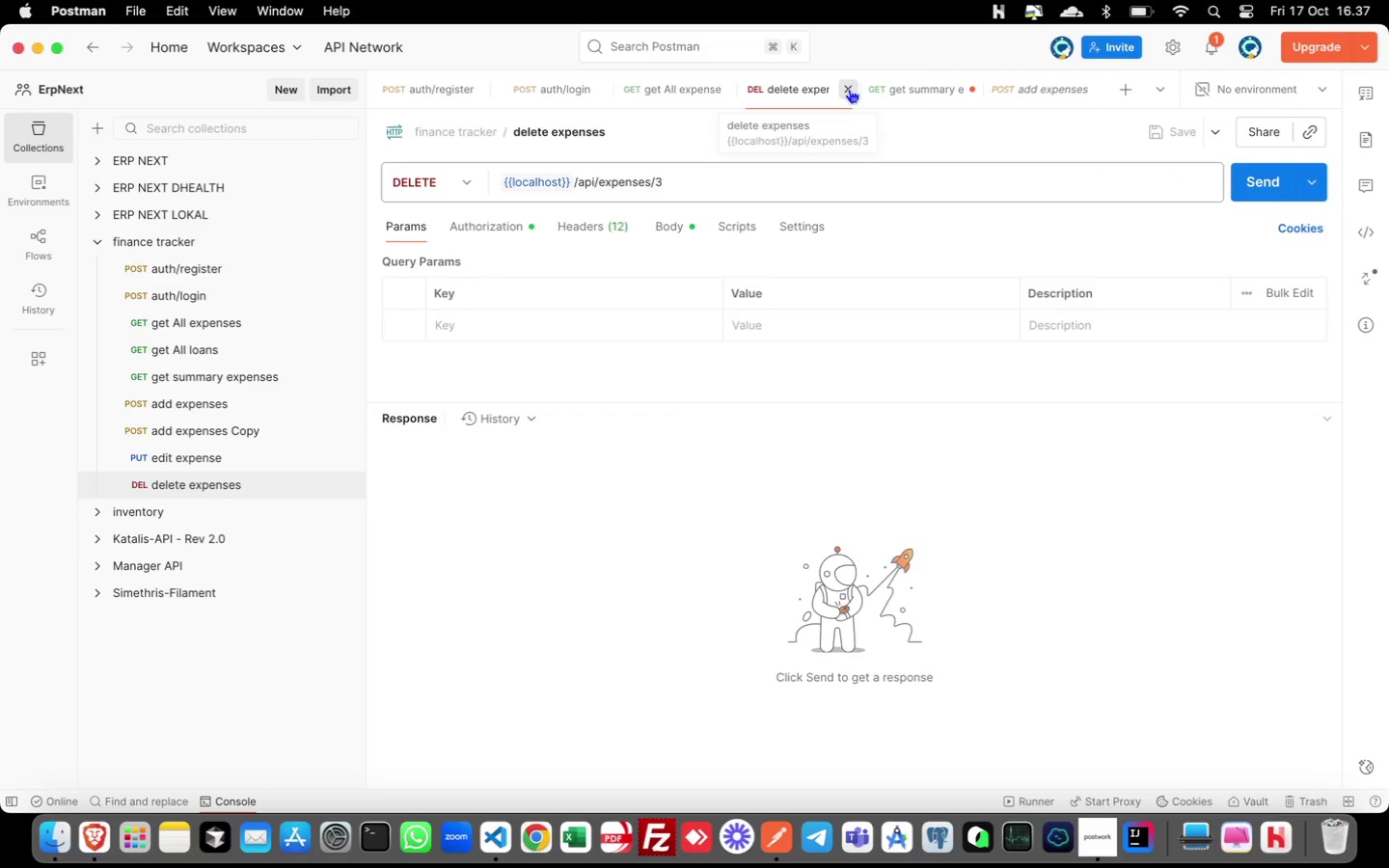 
left_click([849, 89])
 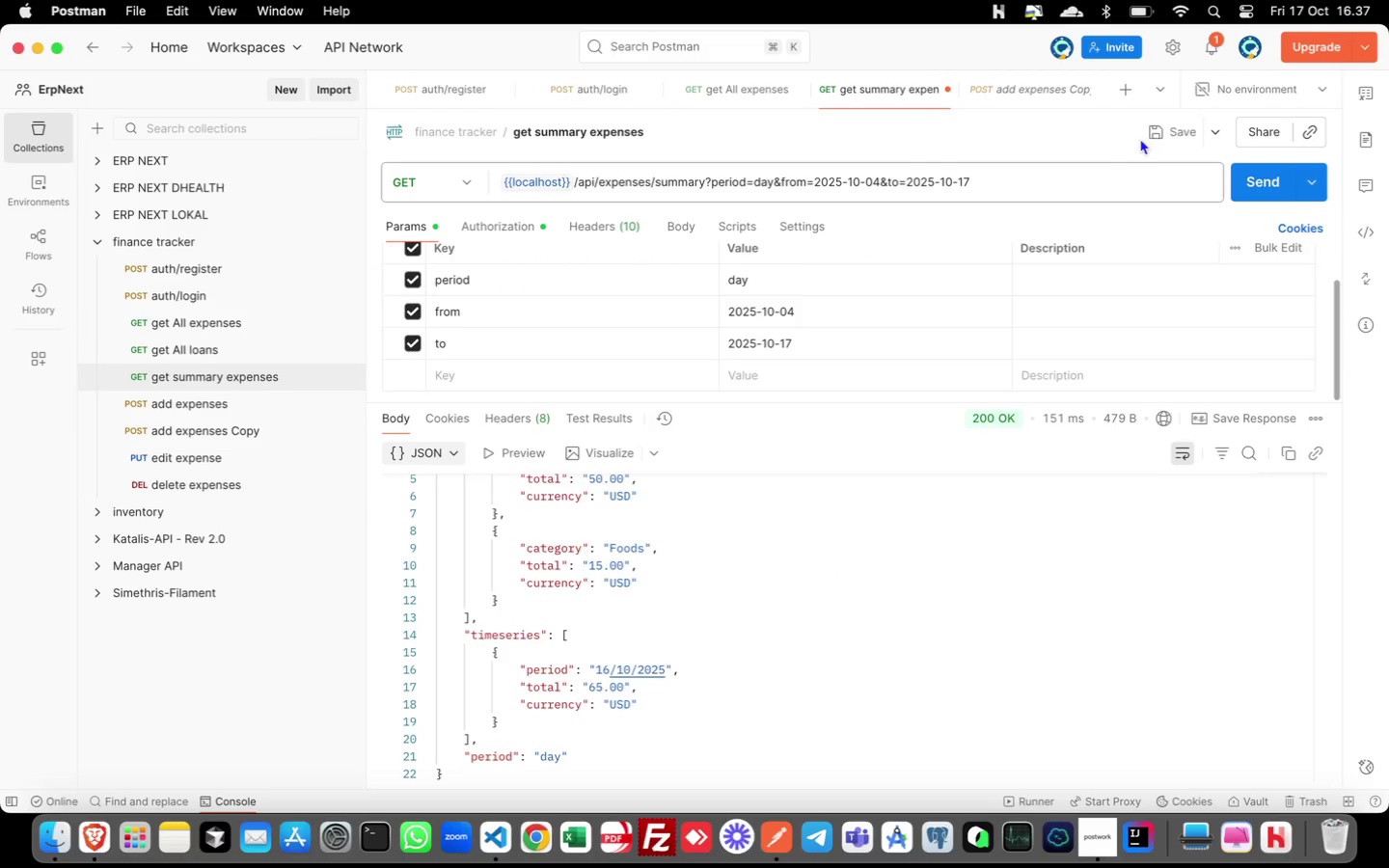 
left_click([1167, 134])
 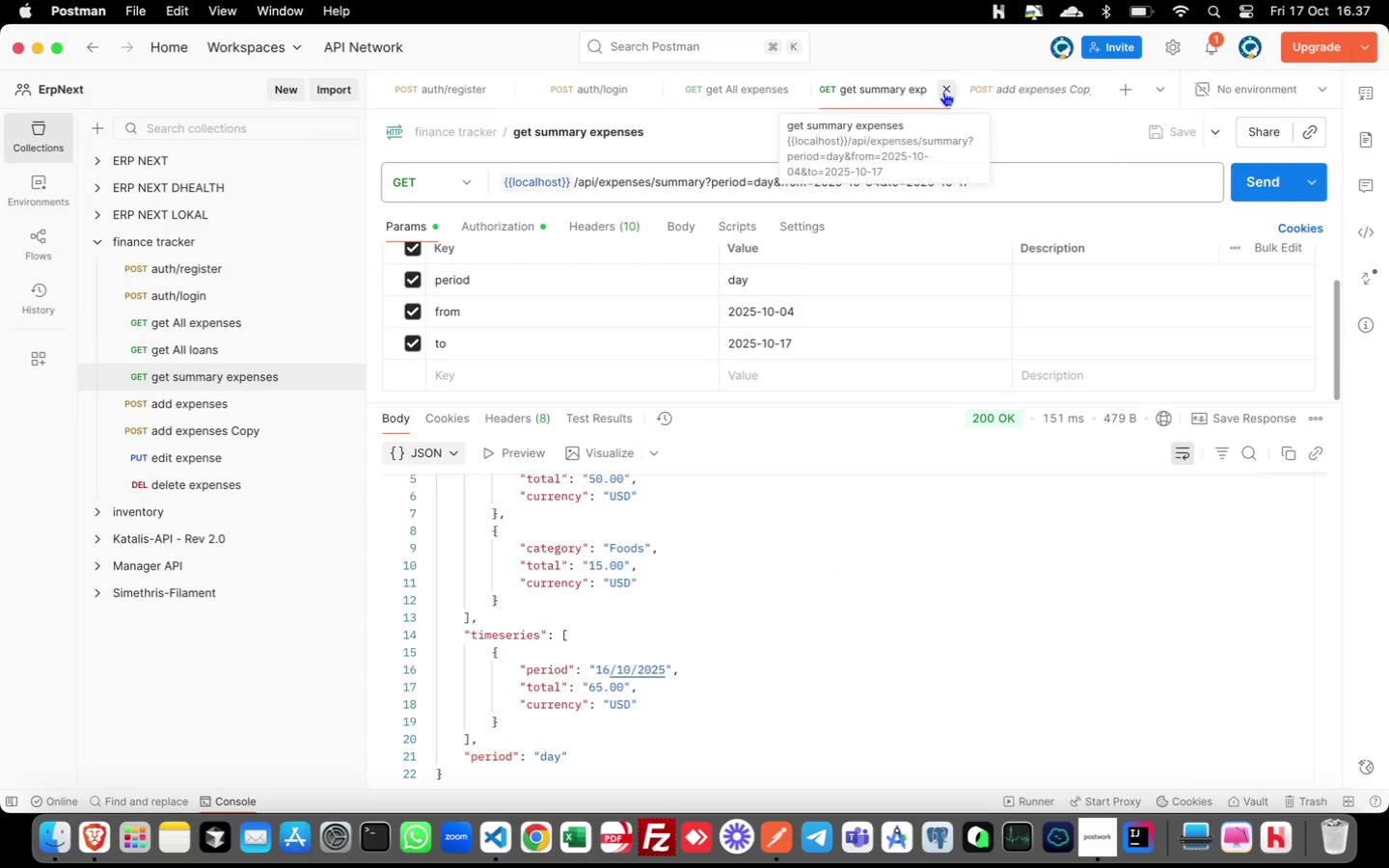 
left_click([943, 92])
 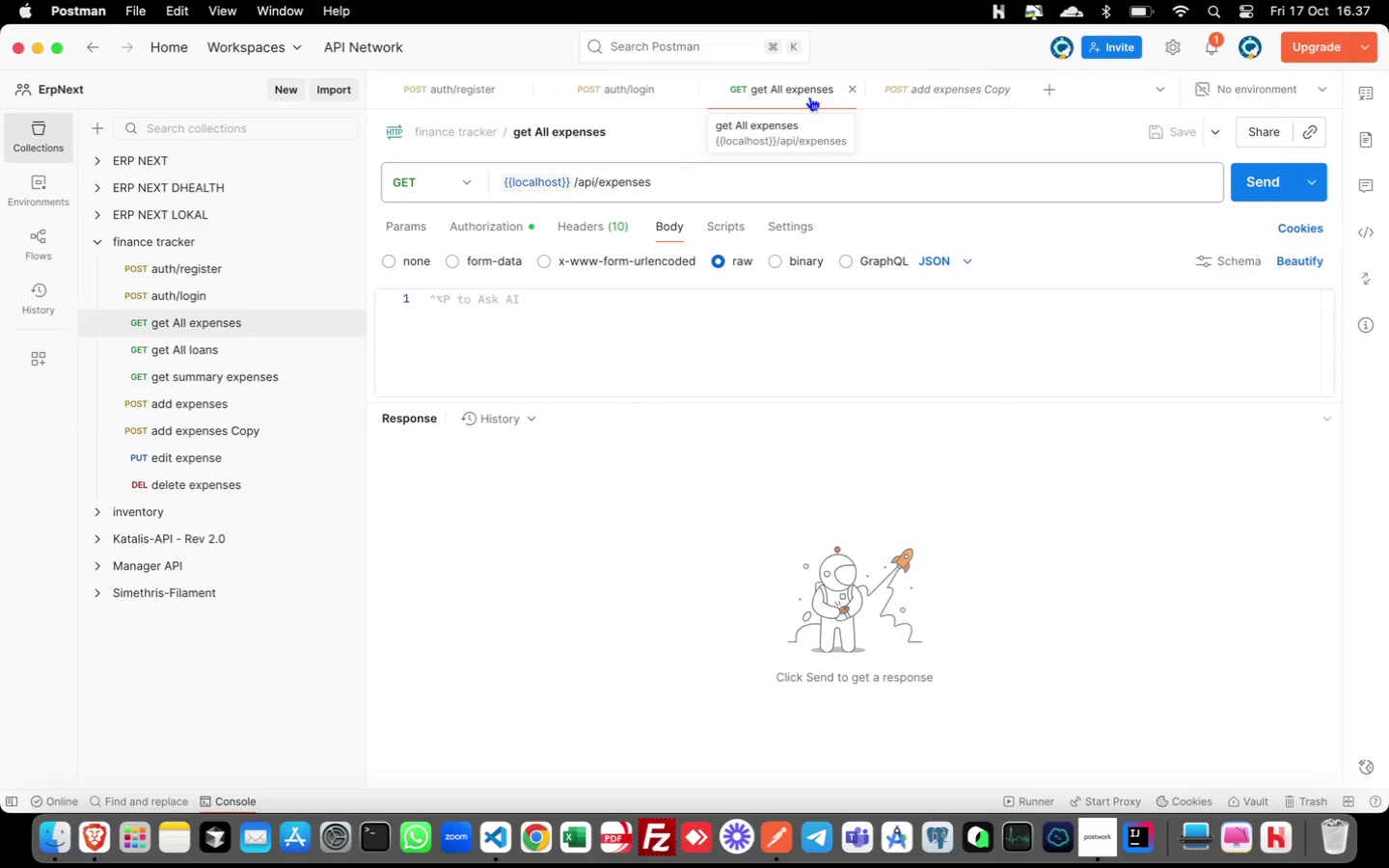 
left_click([809, 96])
 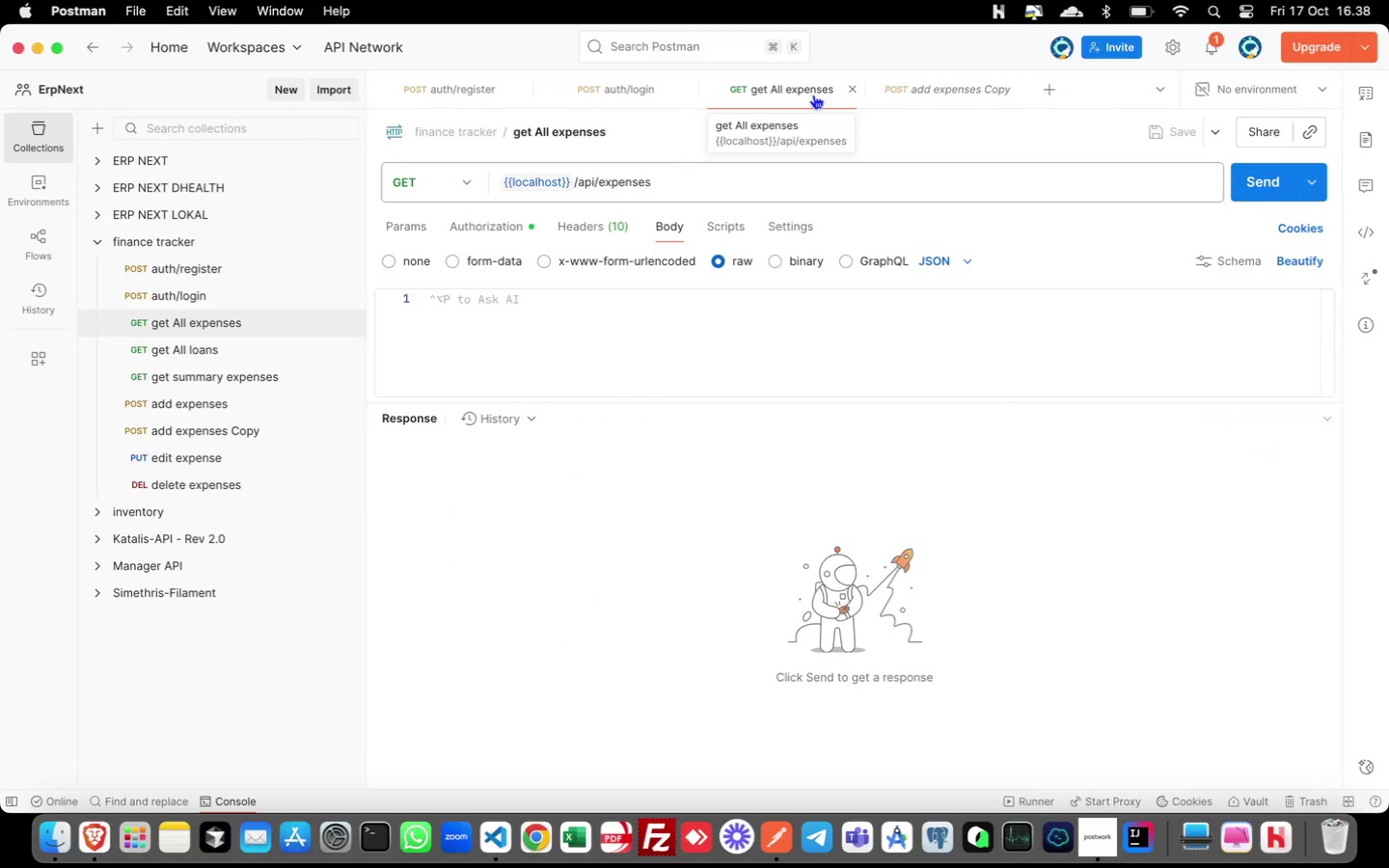 
left_click([813, 95])
 